 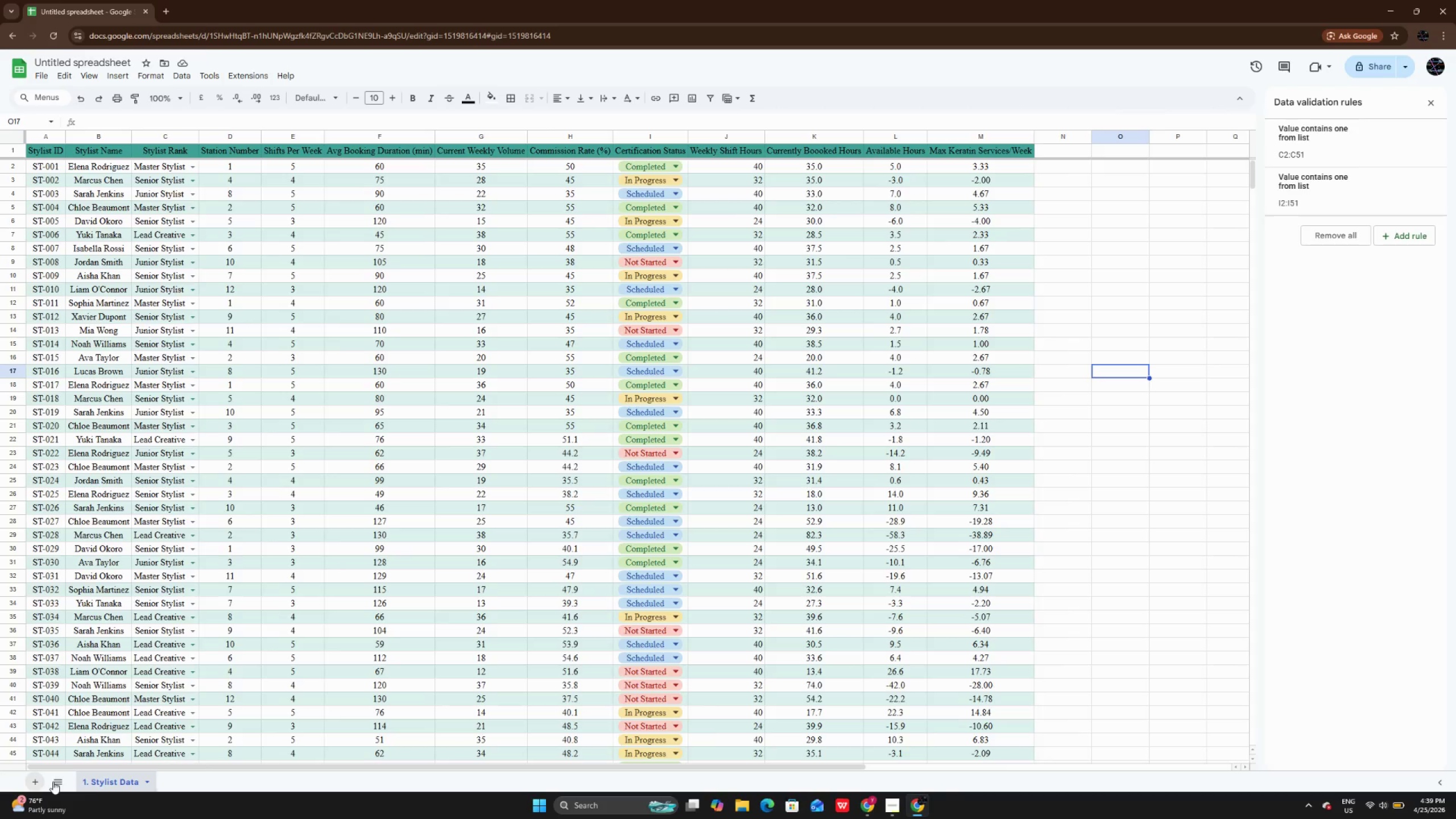 
right_click([174, 780])
 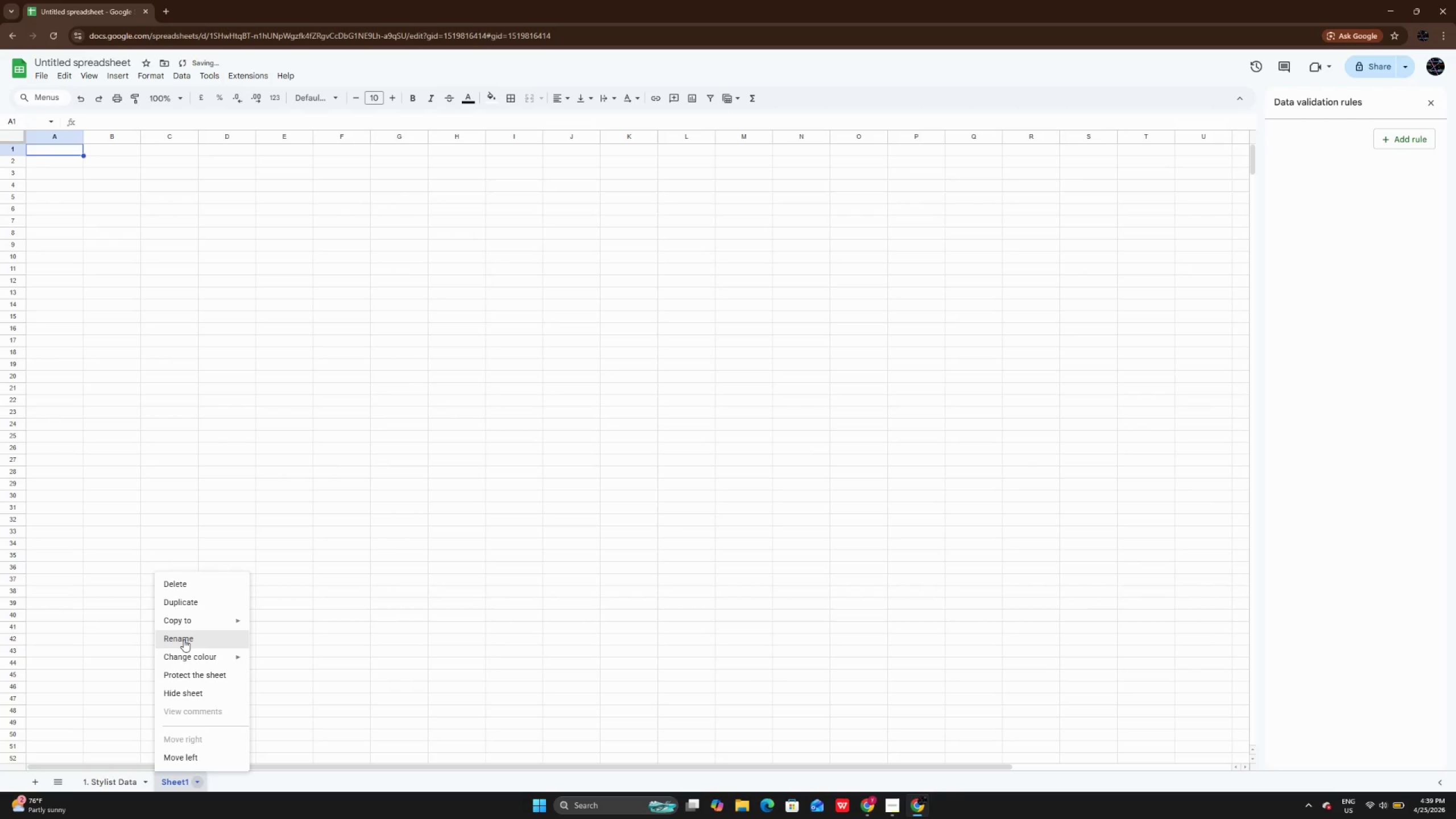 
left_click([184, 639])
 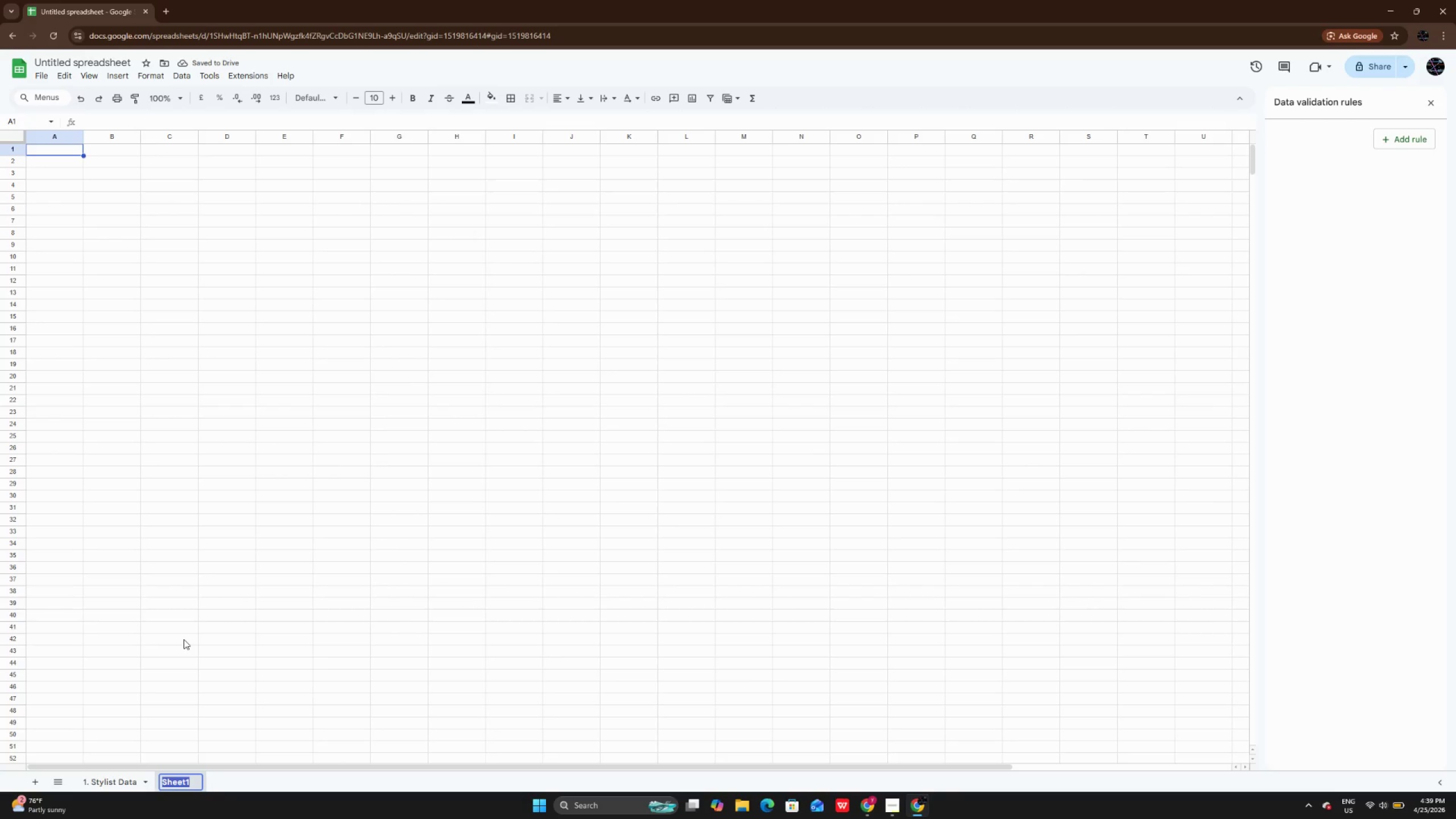 
key(Backspace)
type(2. a)
key(Backspace)
type(Assumptions)
 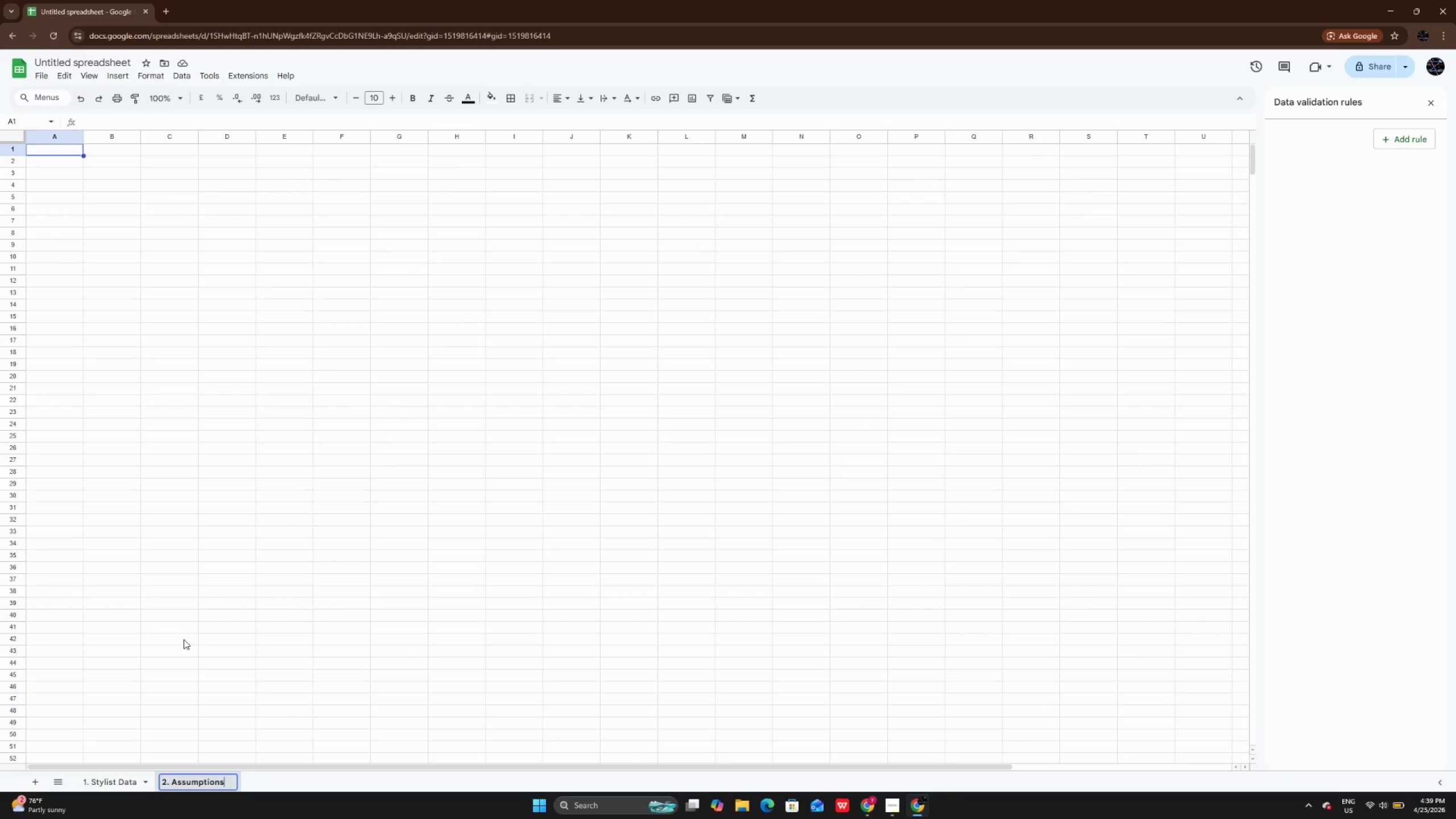 
key(Enter)
 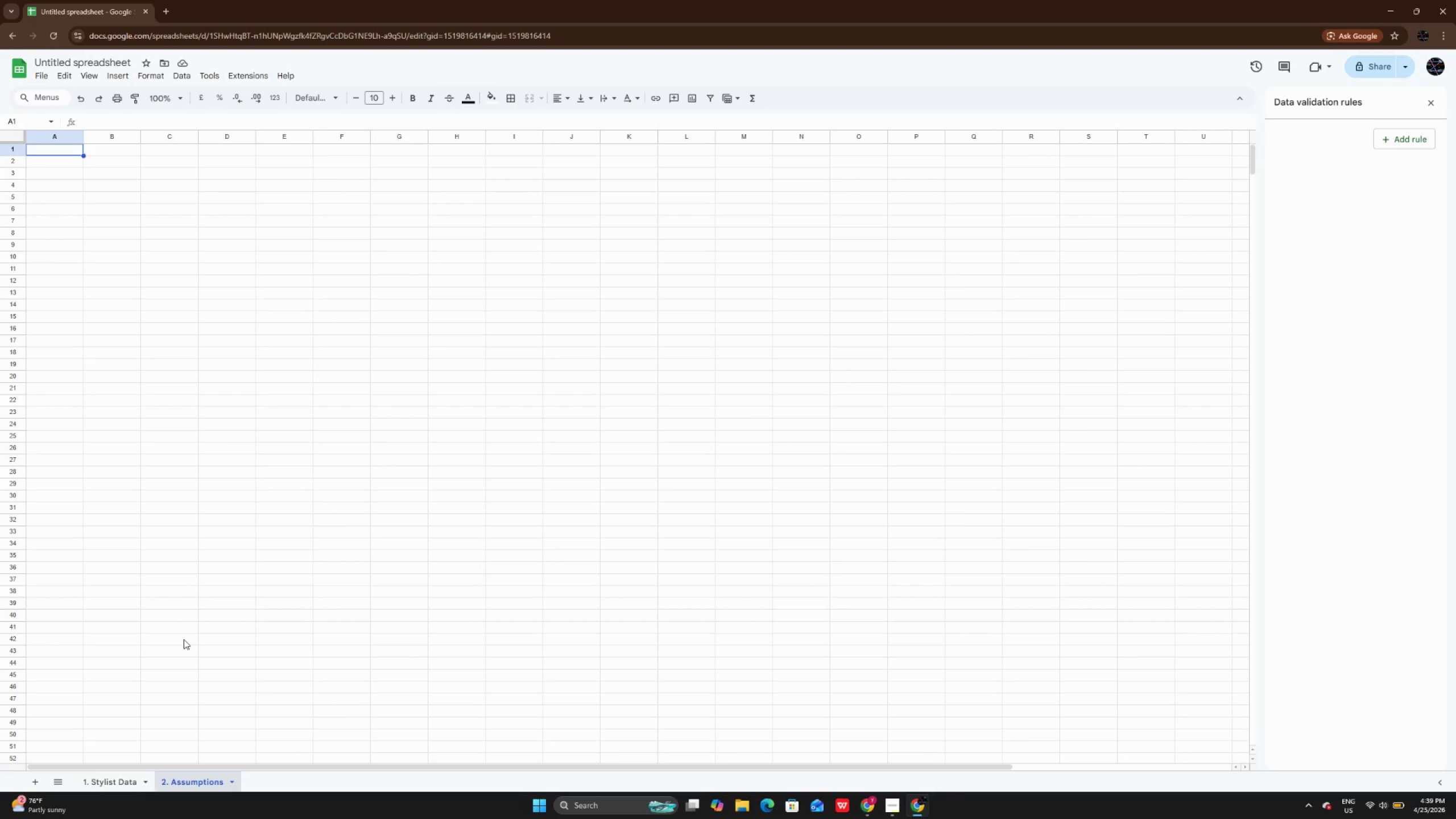 
wait(7.89)
 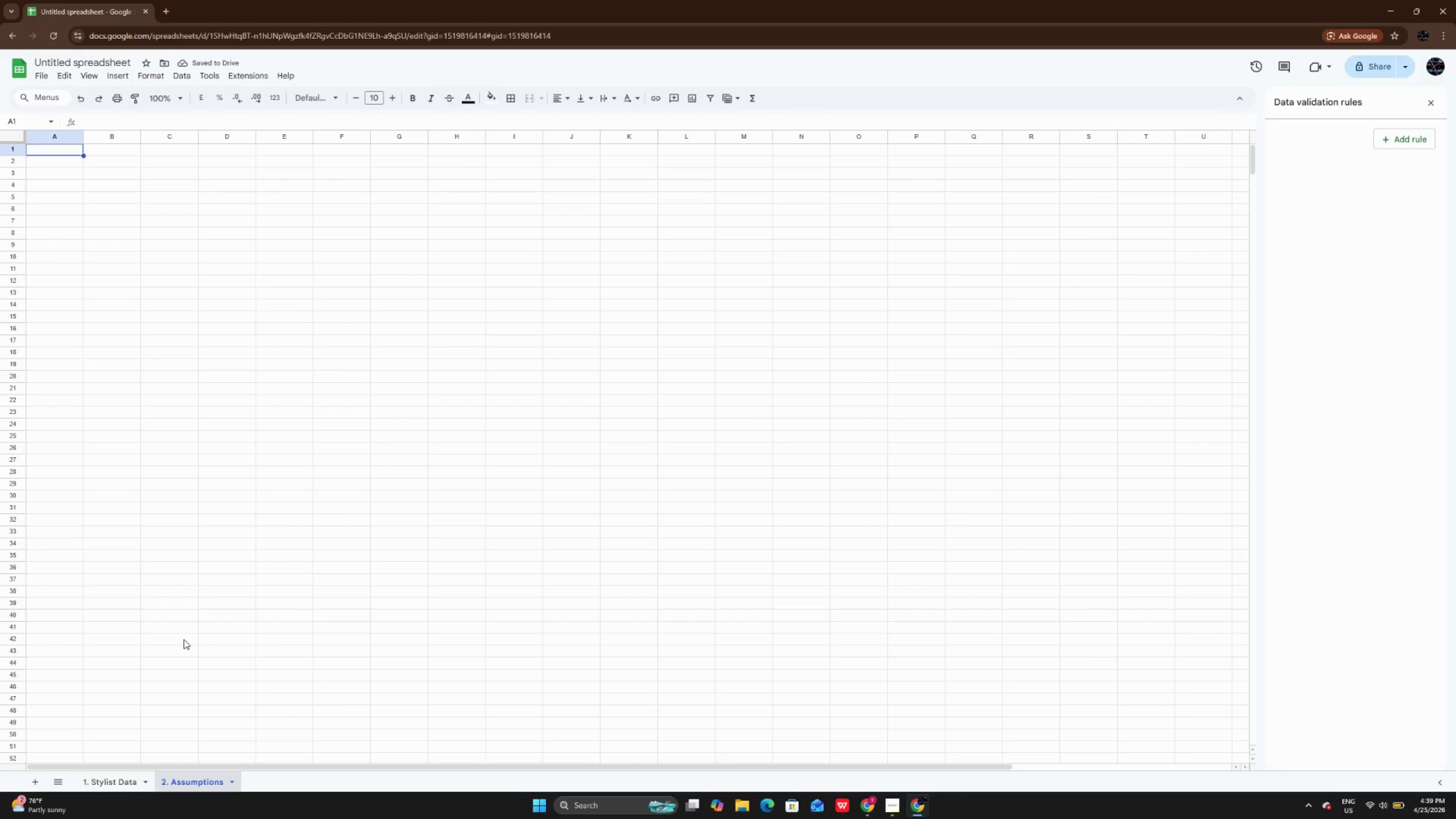 
type(Variable Nm)
key(Backspace)
type(ame )
 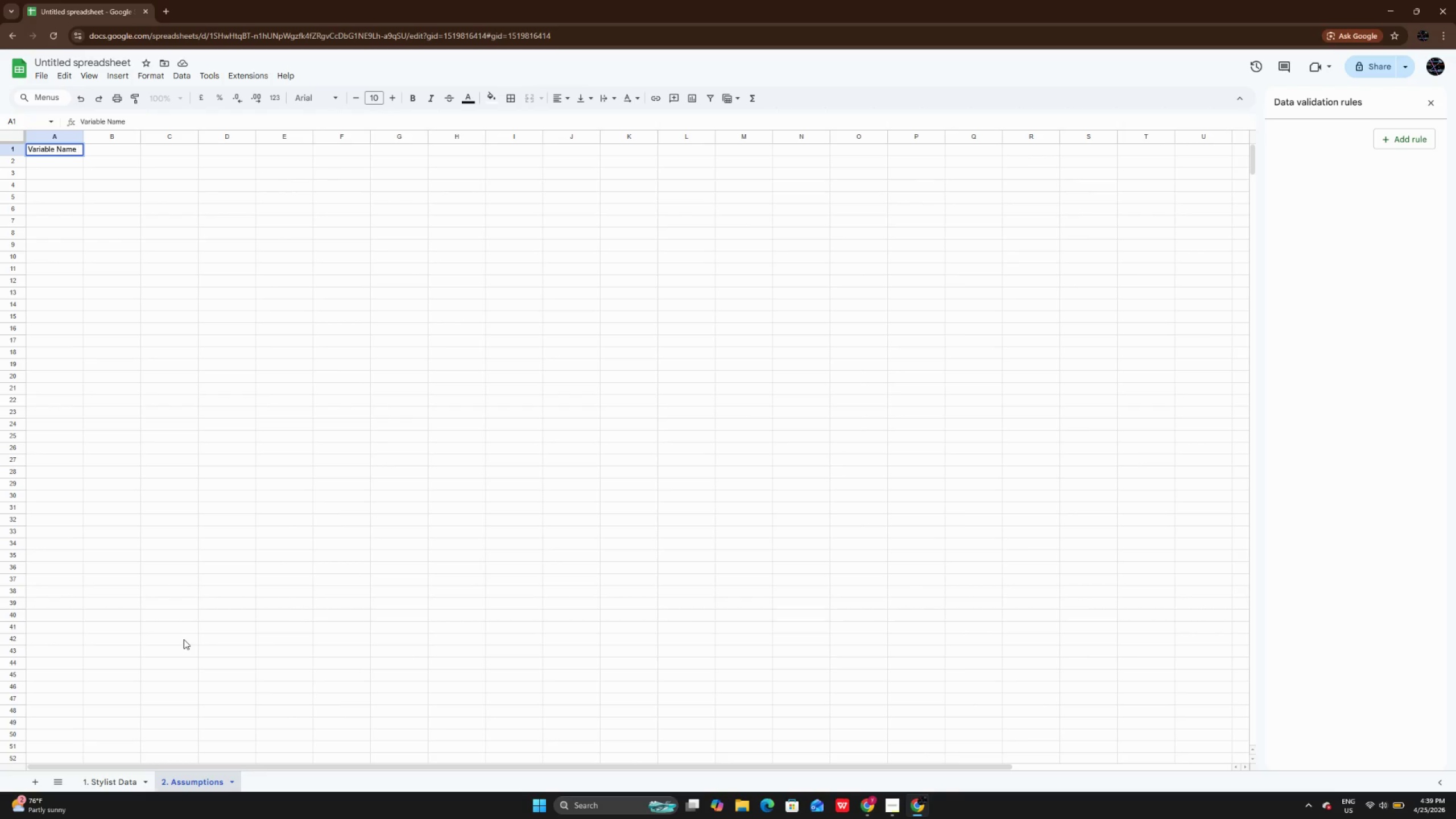 
key(Enter)
 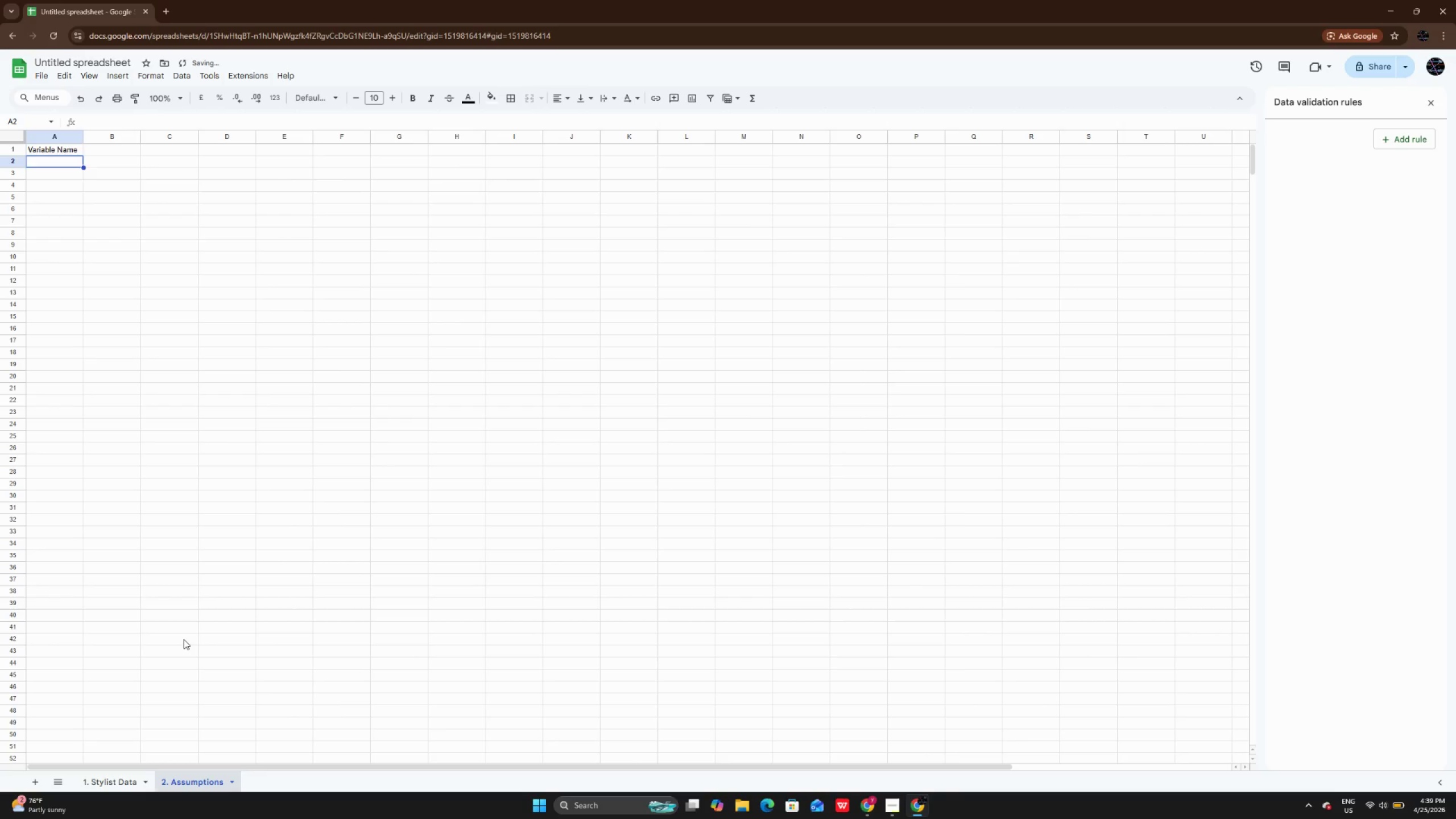 
key(ArrowUp)
 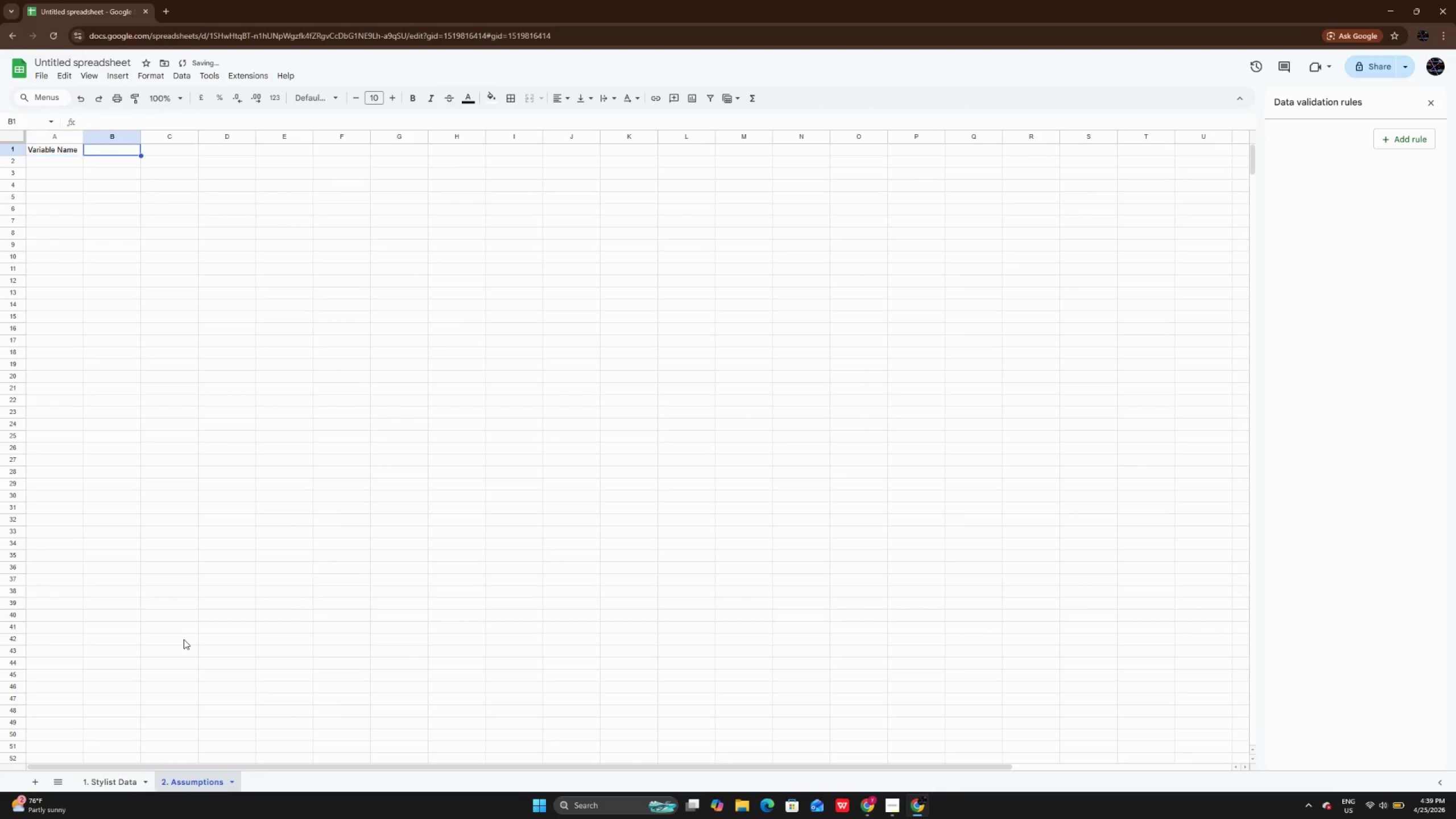 
key(ArrowRight)
 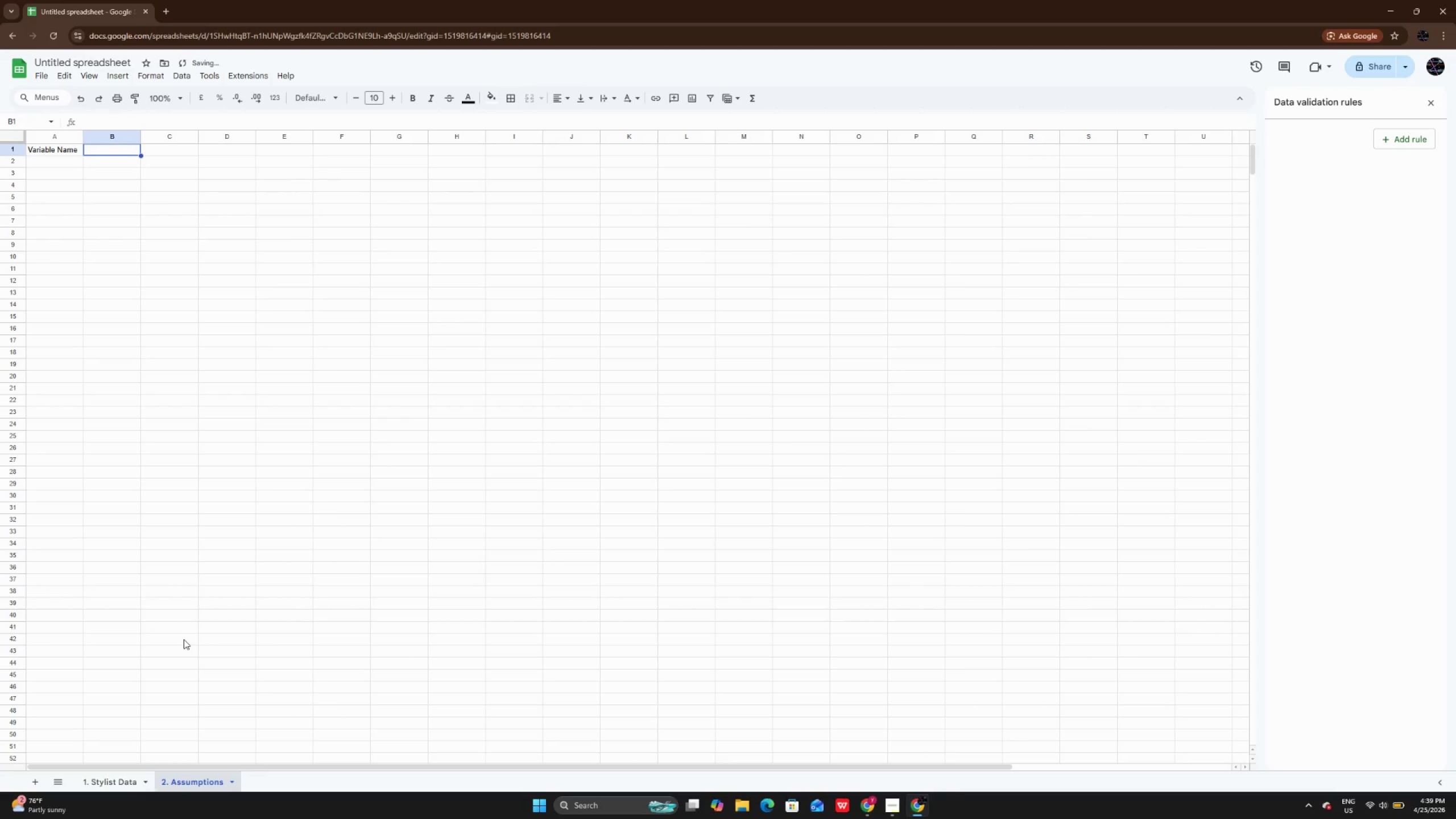 
key(Enter)
 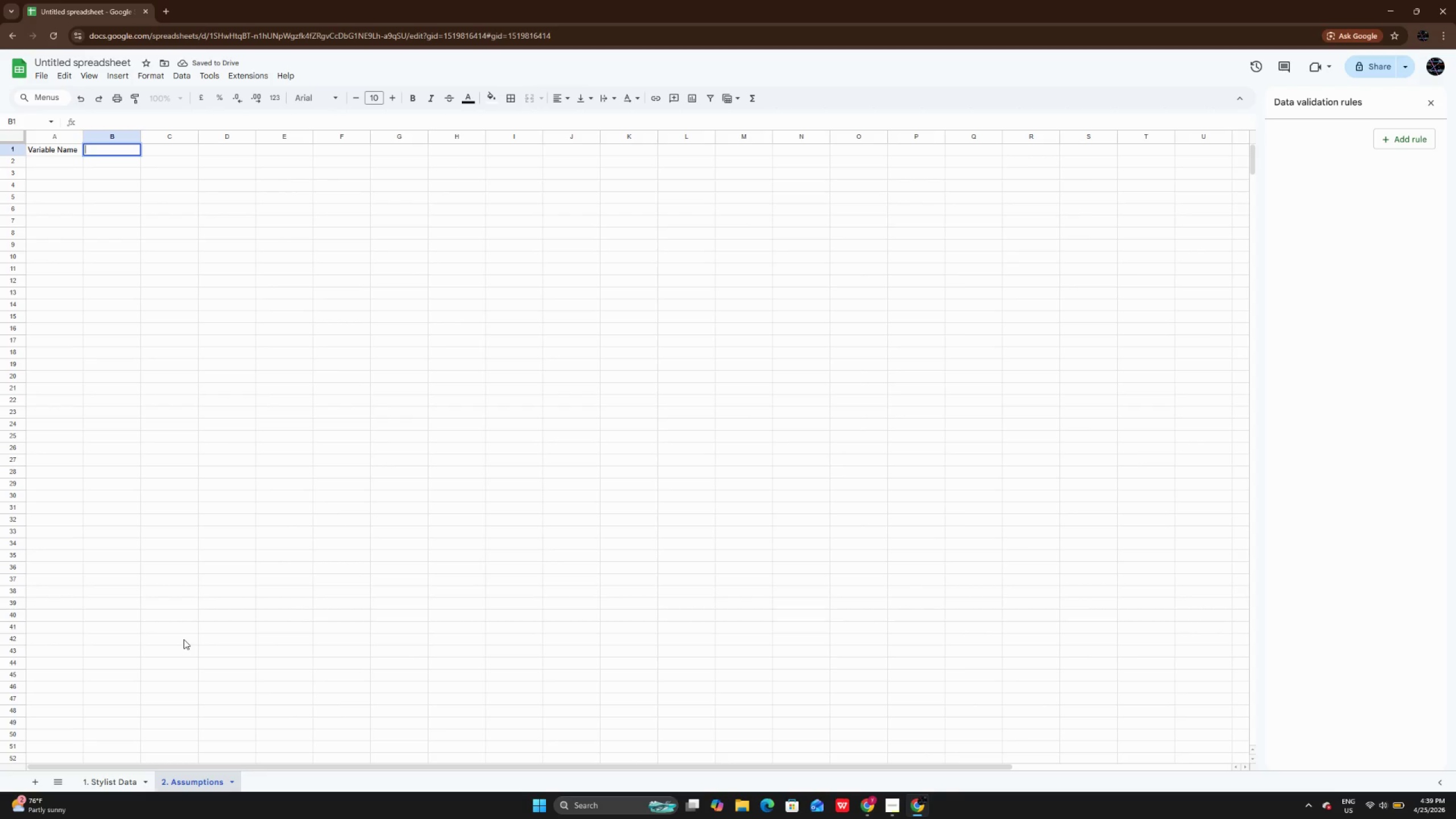 
type(Value)
 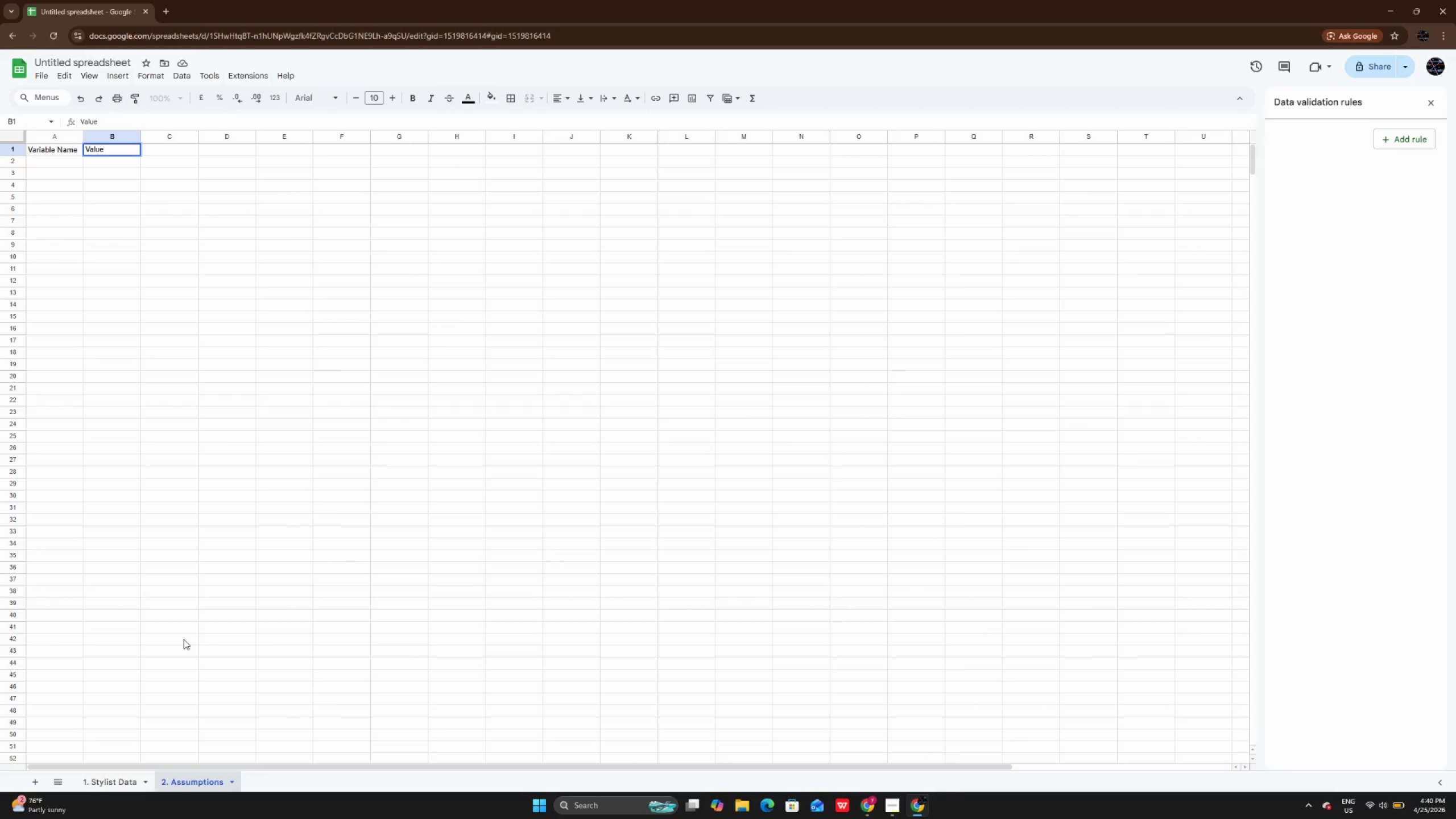 
key(Enter)
 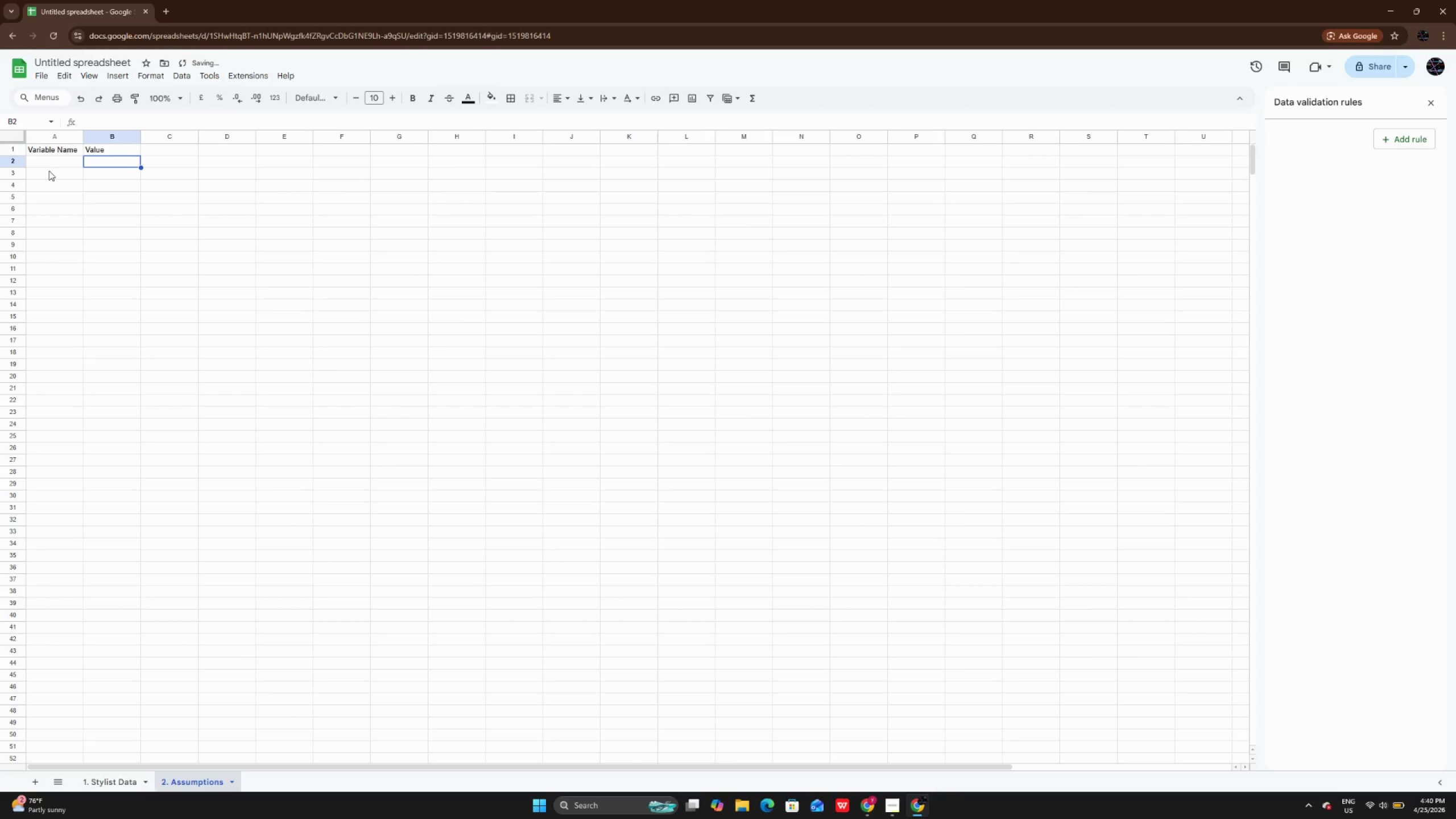 
left_click_drag(start_coordinate=[48, 146], to_coordinate=[127, 152])
 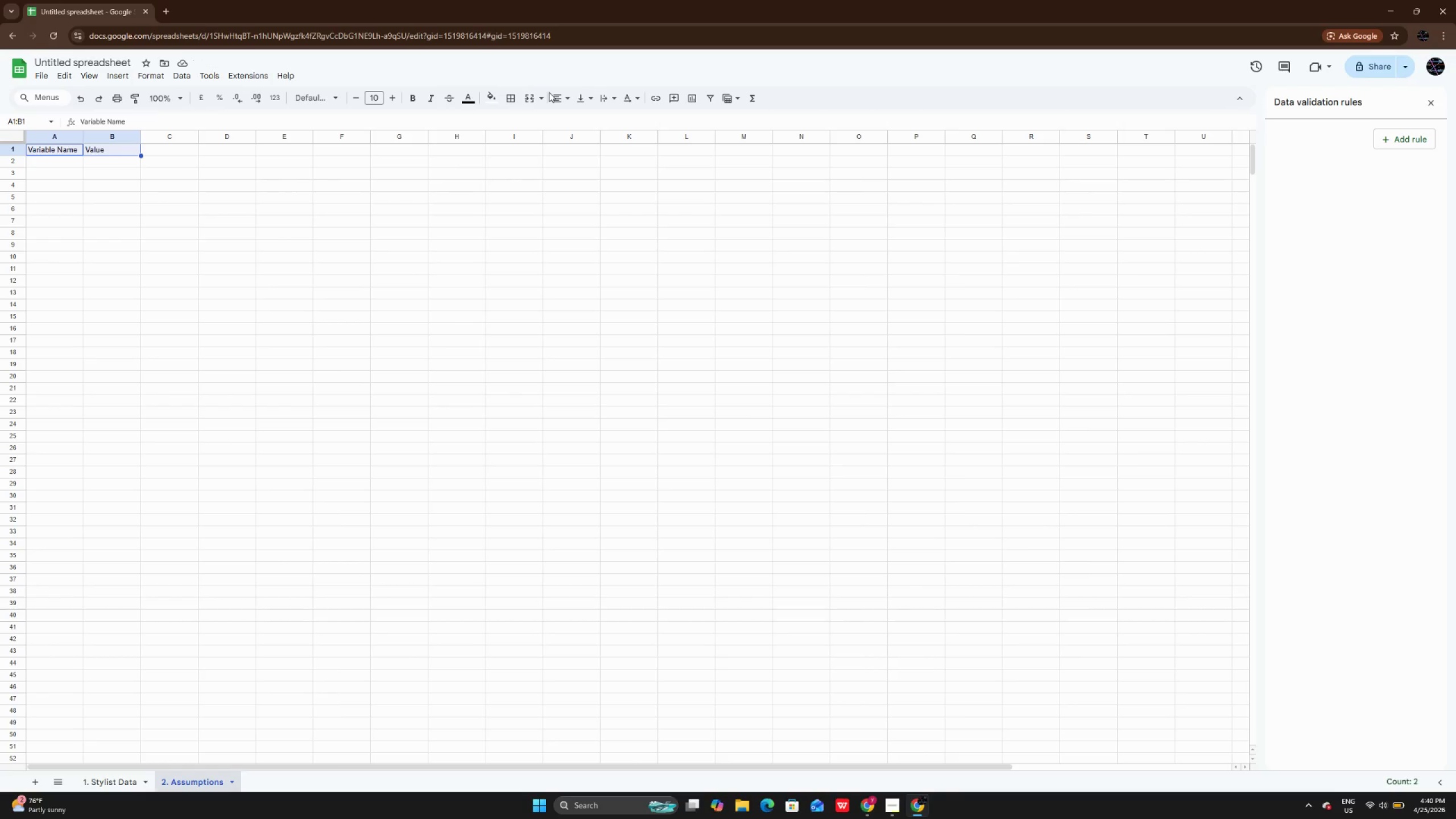 
left_click([558, 93])
 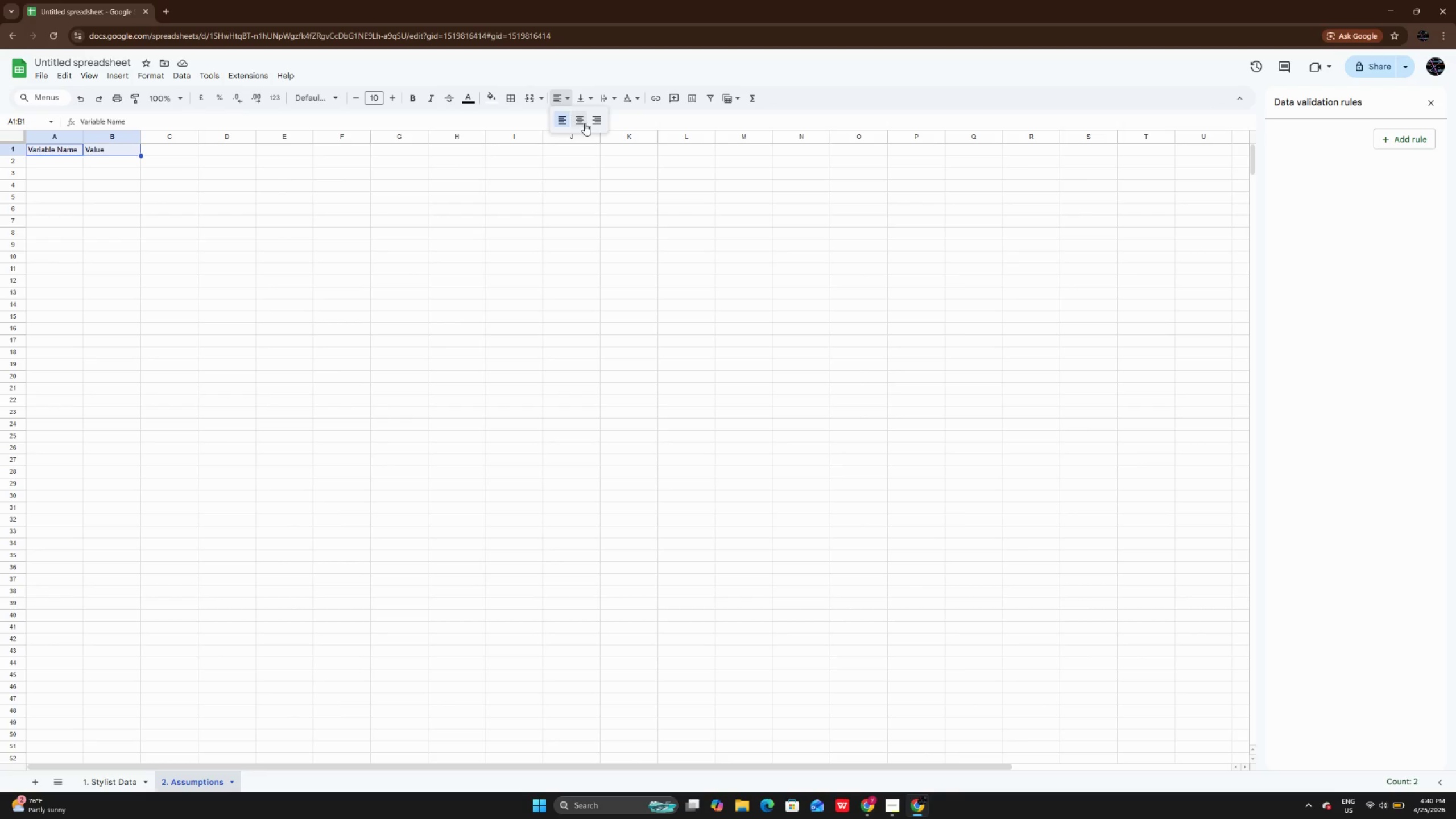 
left_click([585, 123])
 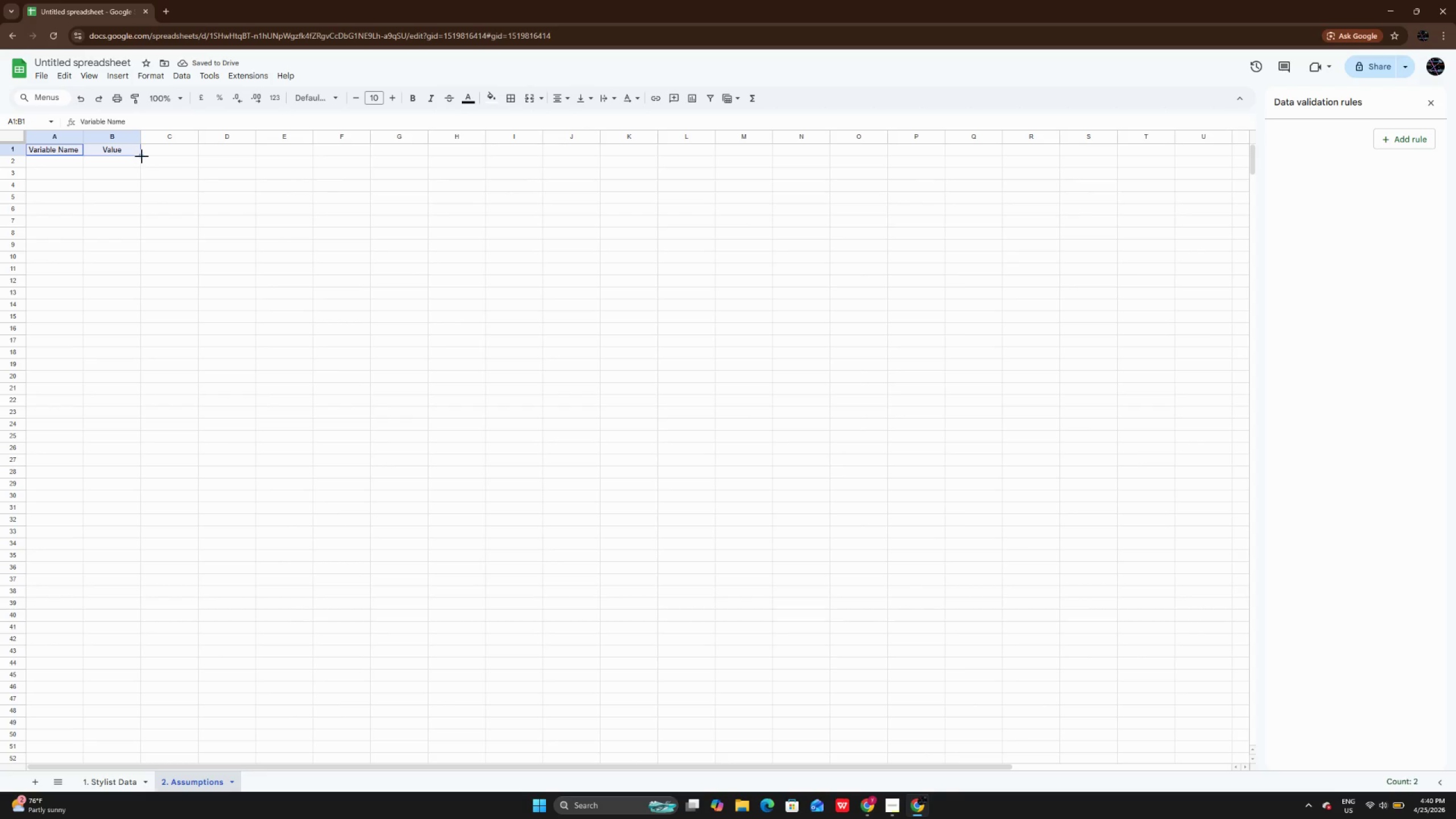 
wait(5.64)
 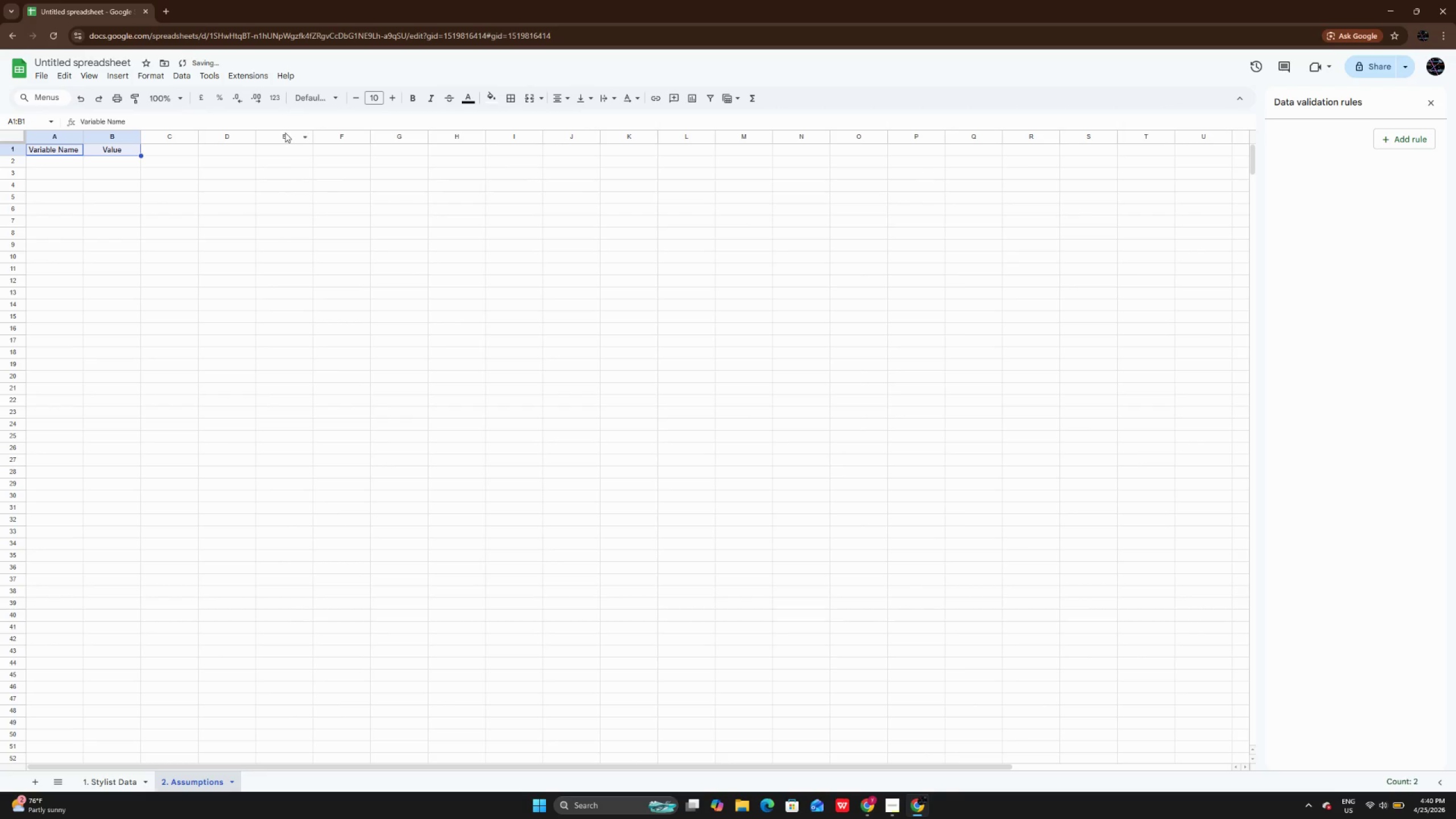 
double_click([67, 163])
 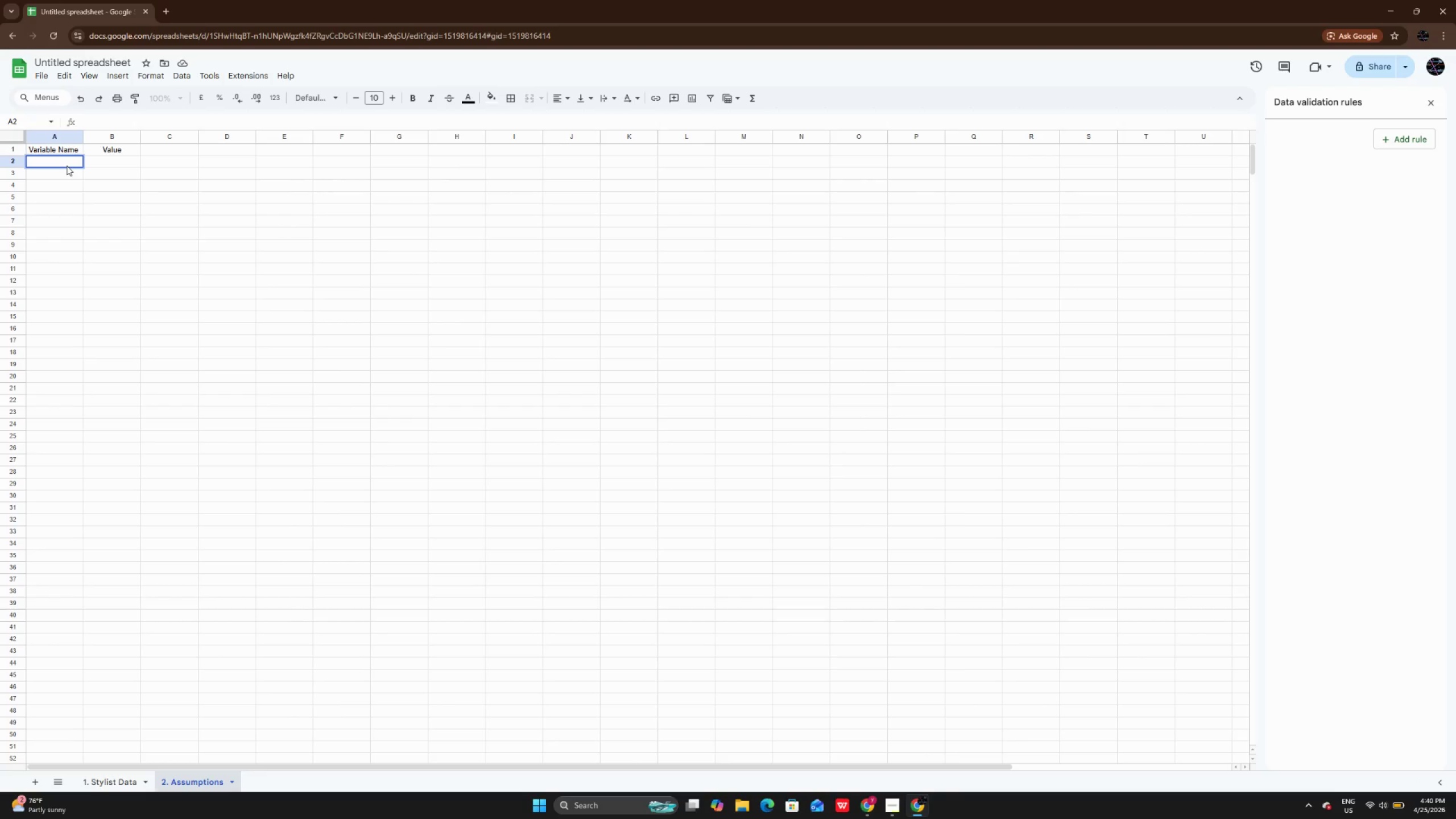 
type(Equipment COsr)
key(Backspace)
key(Backspace)
key(Backspace)
type(ost)
 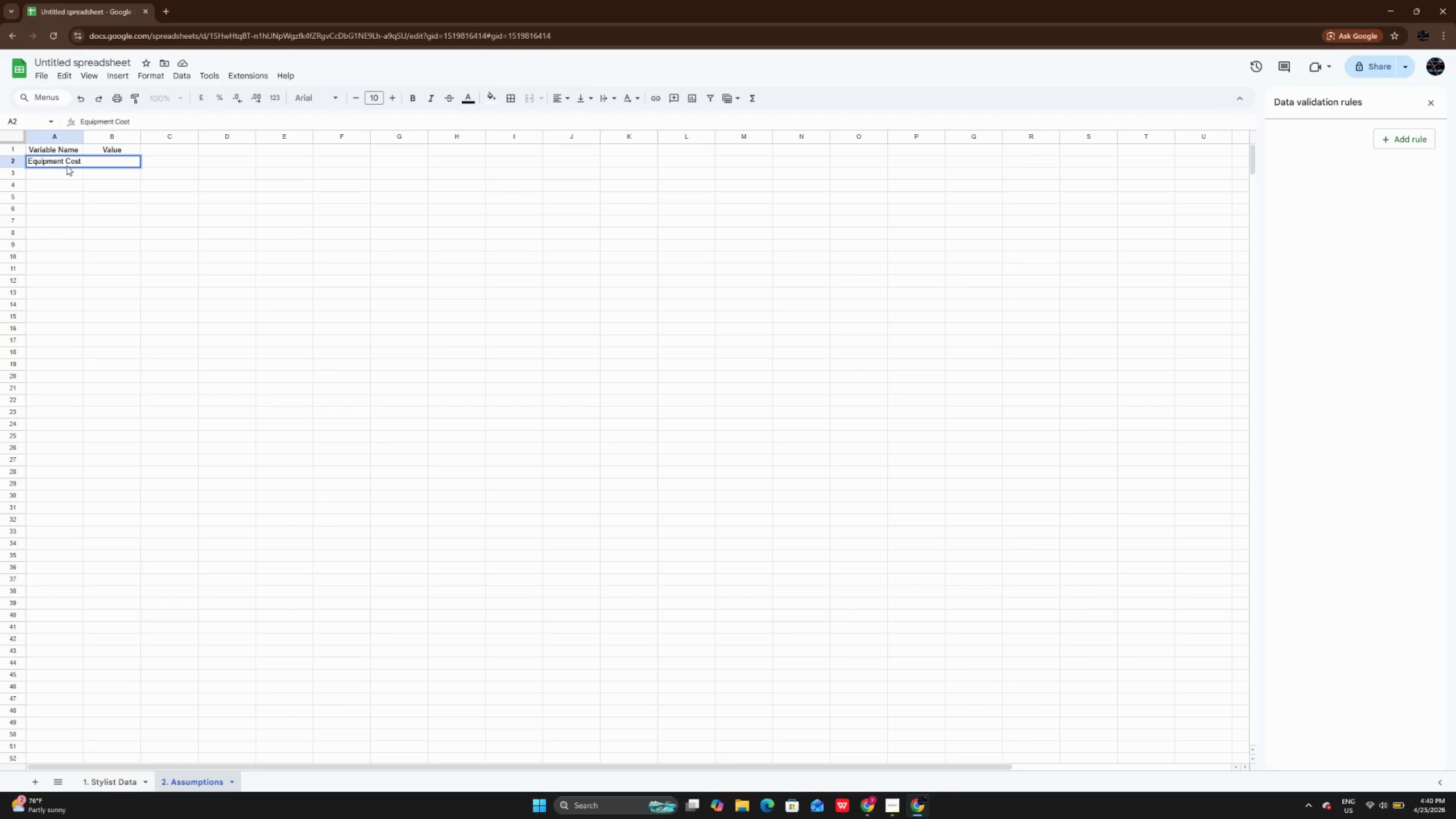 
key(Enter)
 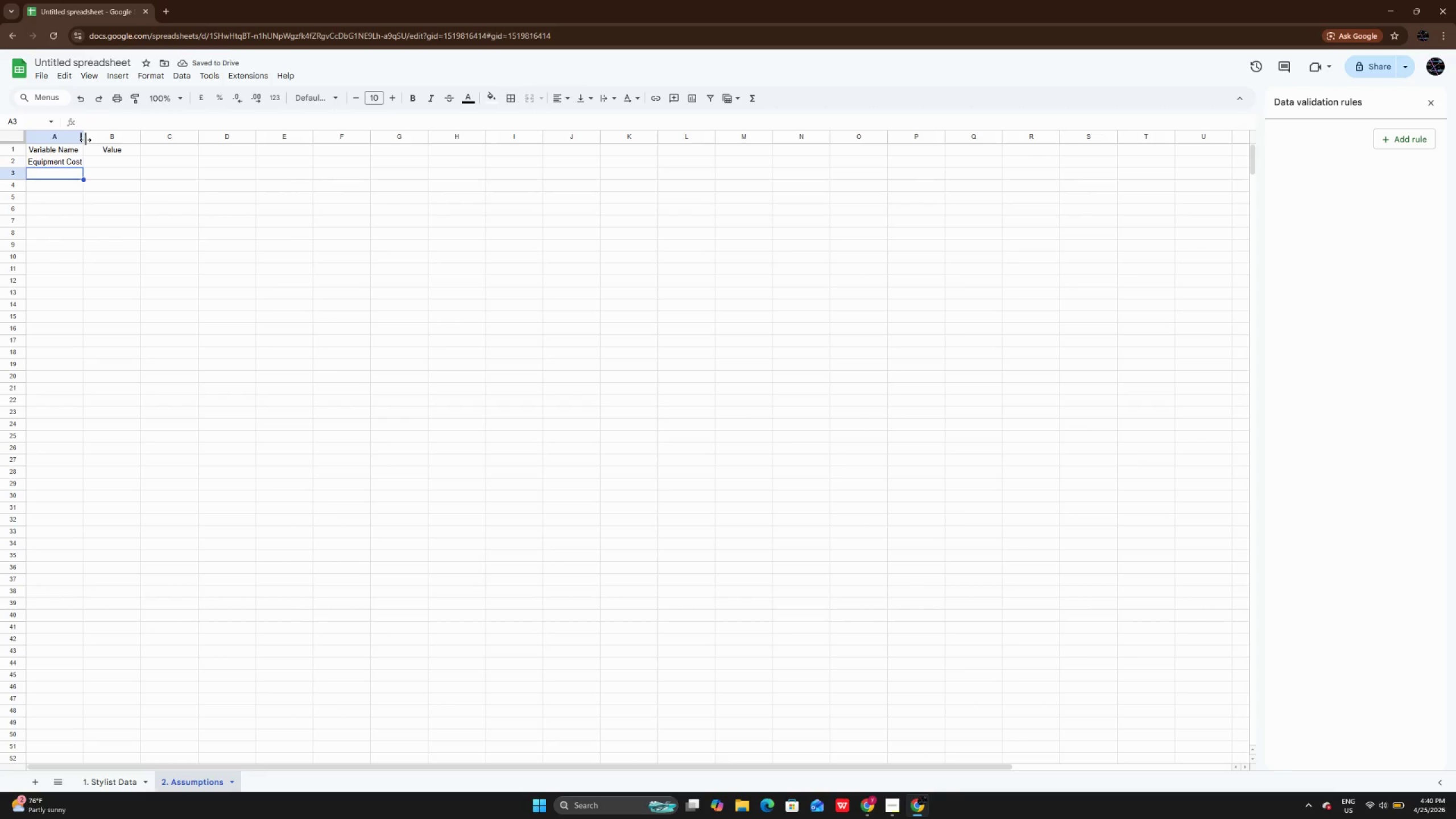 
double_click([85, 136])
 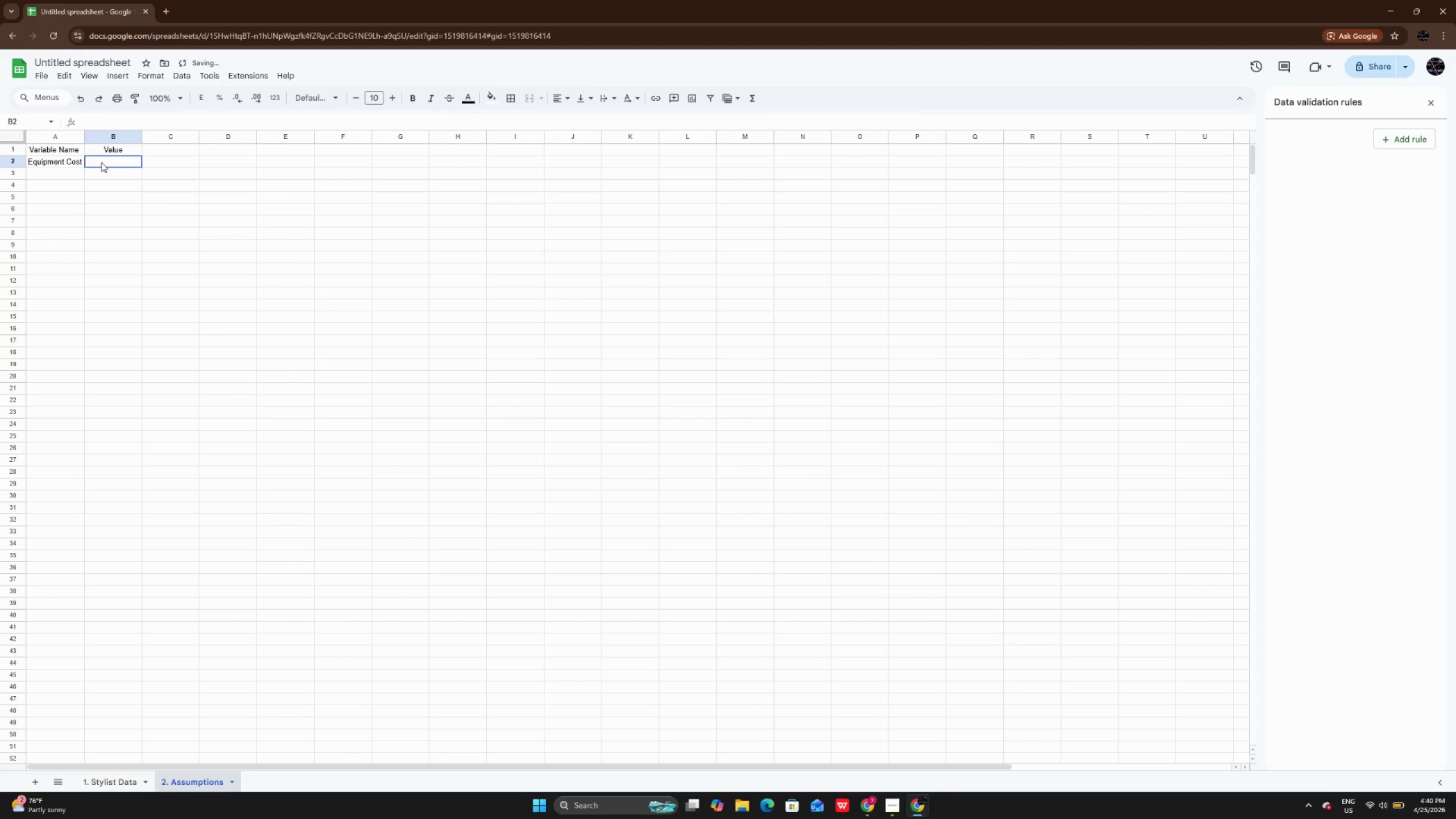 
double_click([101, 162])
 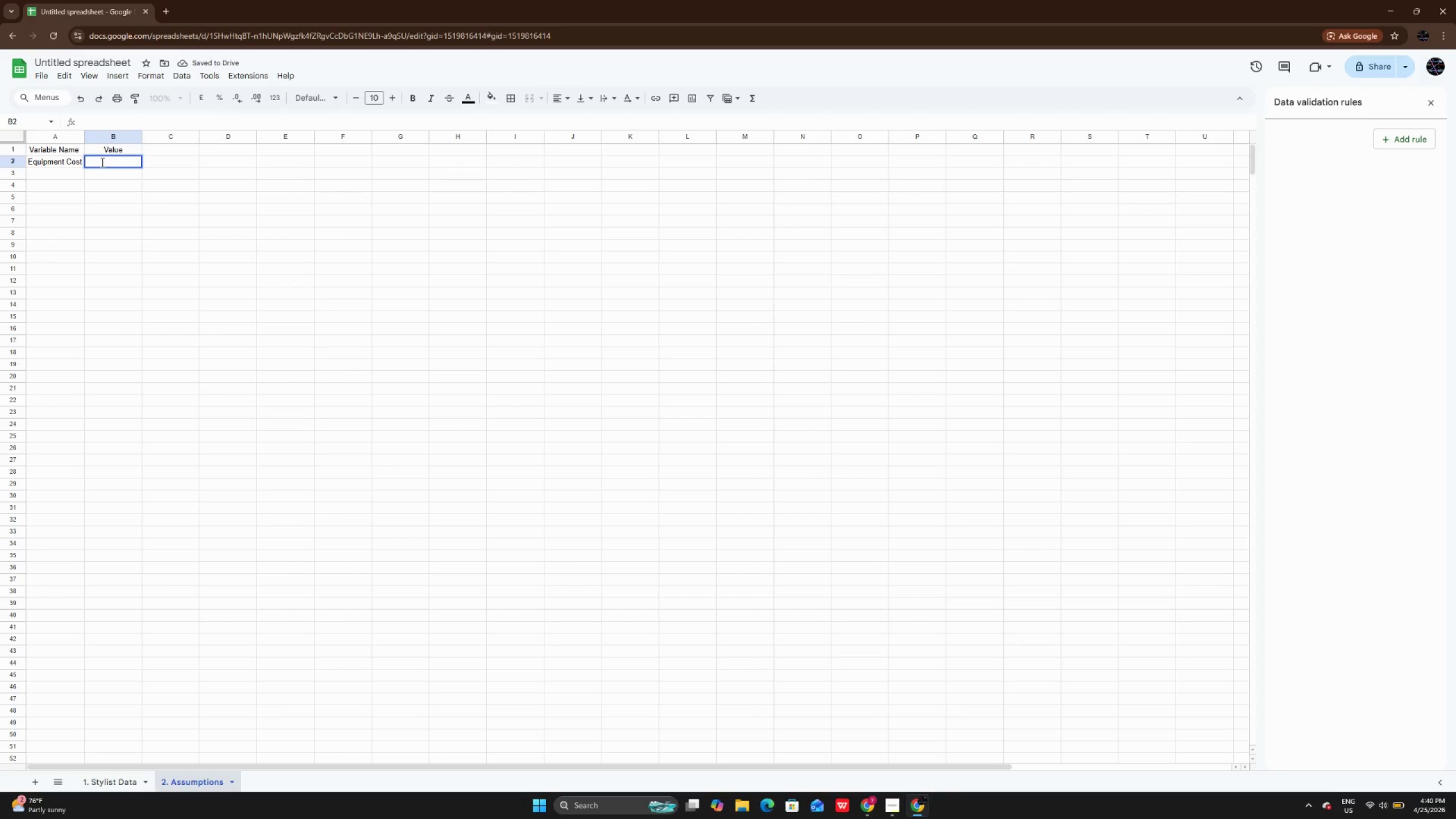 
type(10000)
 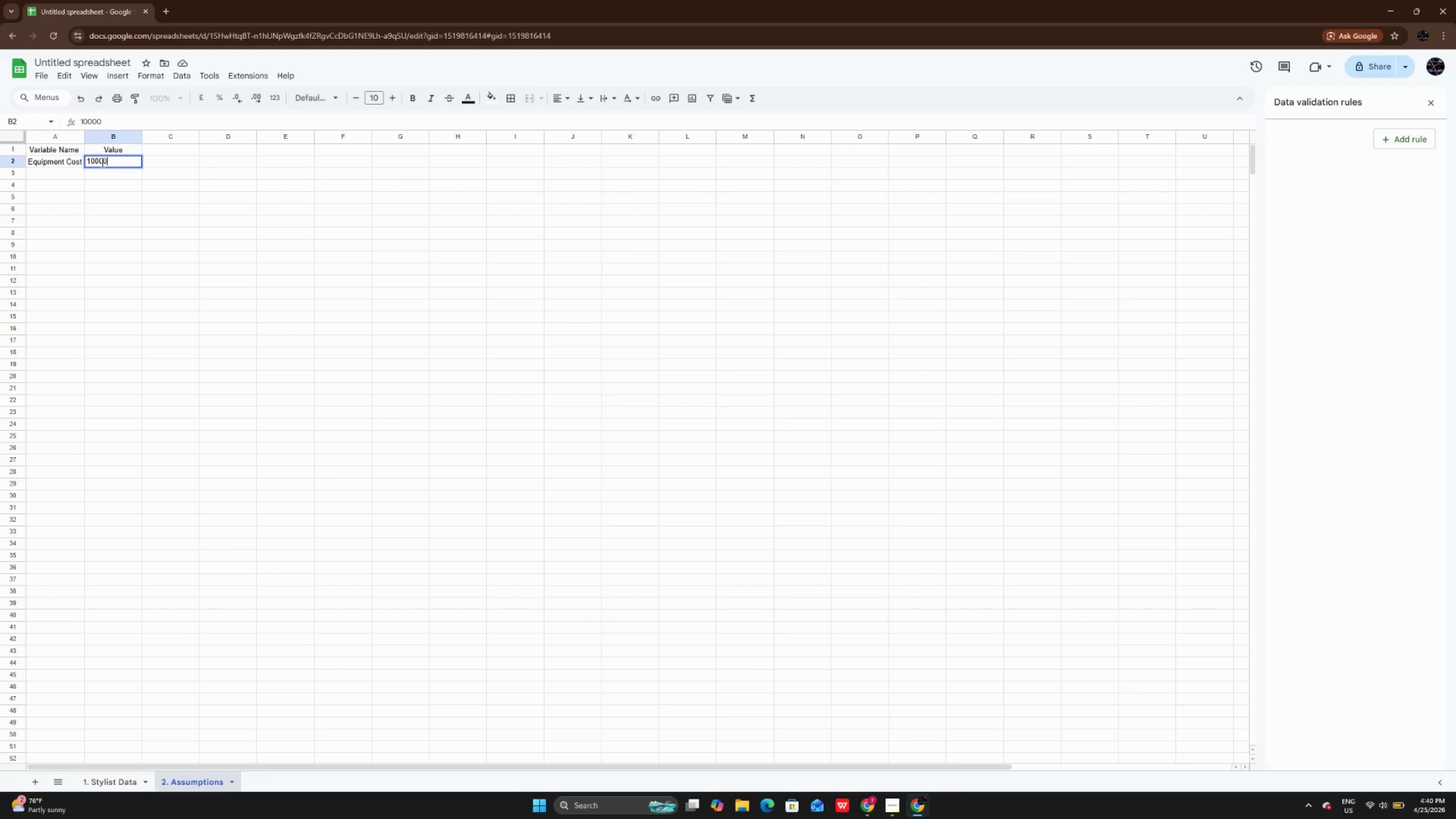 
key(Enter)
 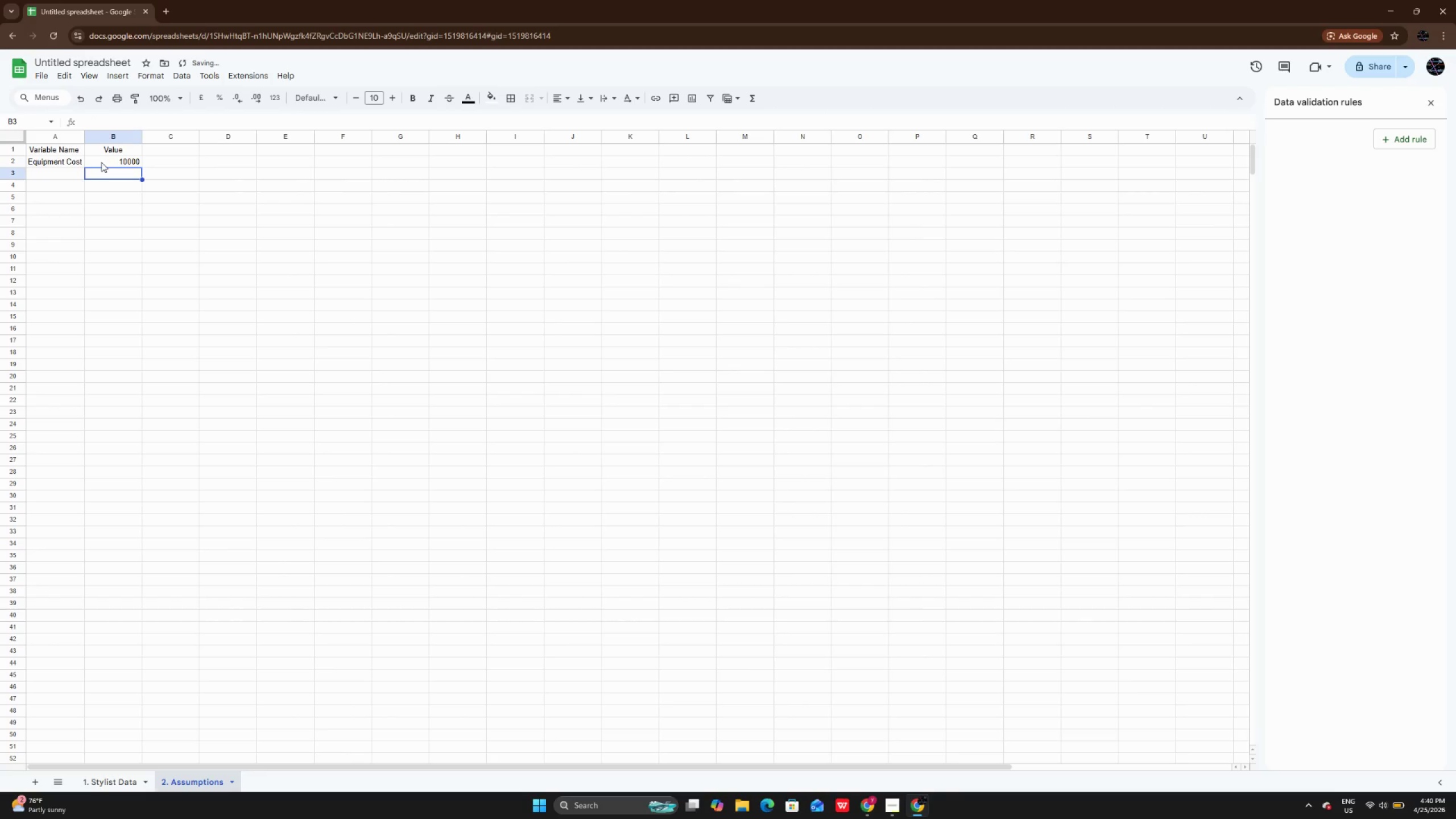 
key(ArrowUp)
 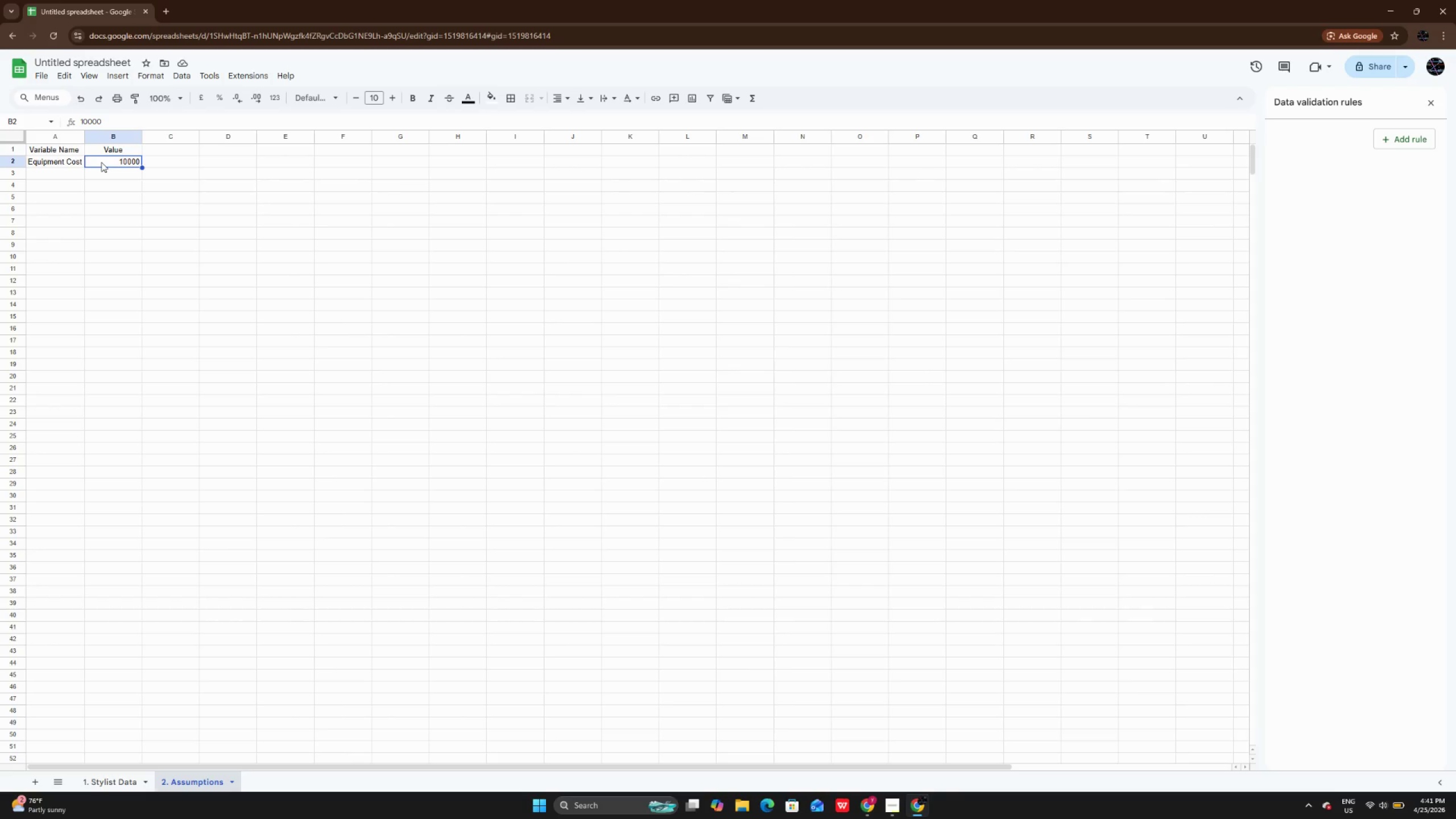 
wait(24.25)
 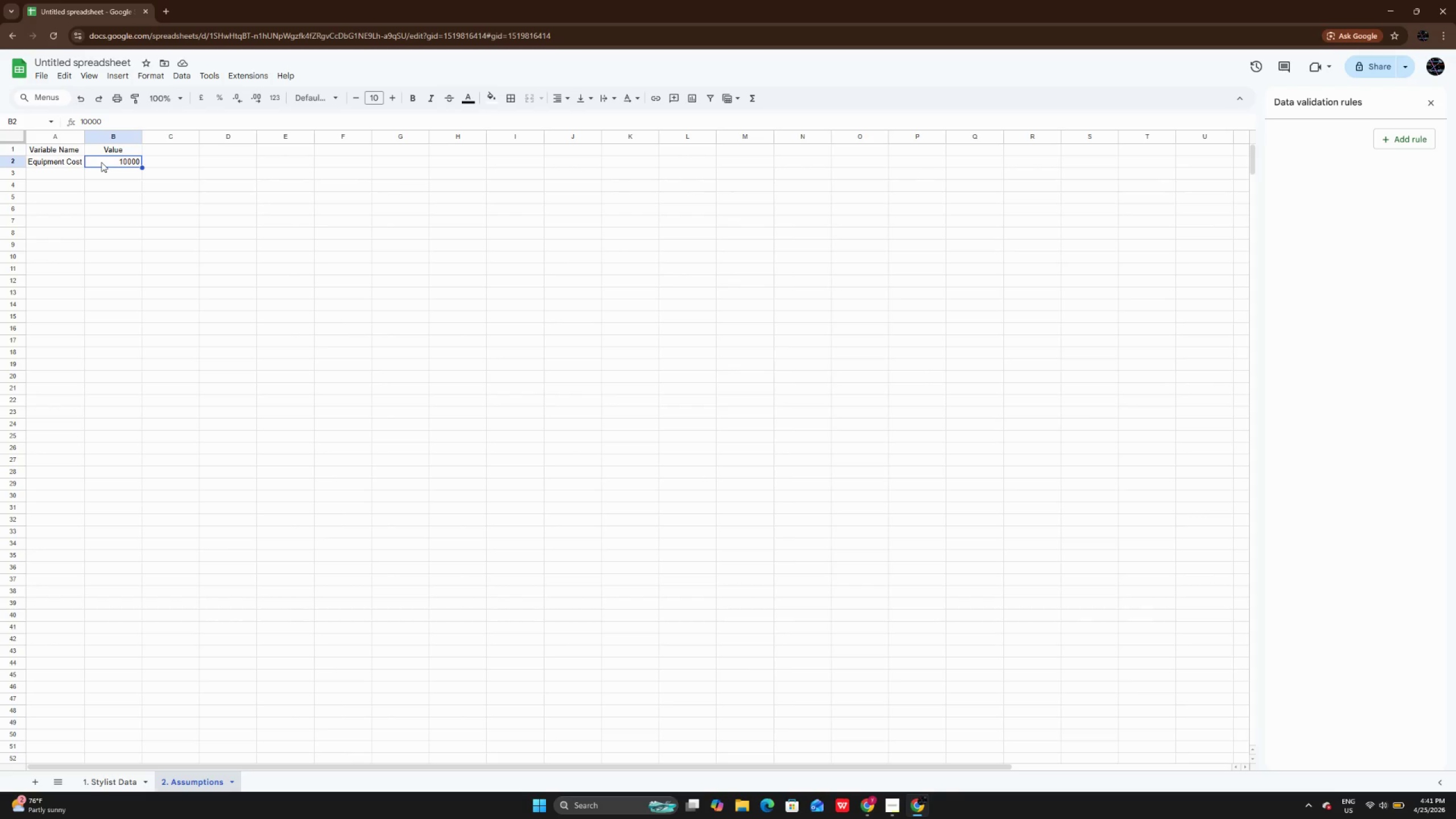 
double_click([46, 176])
 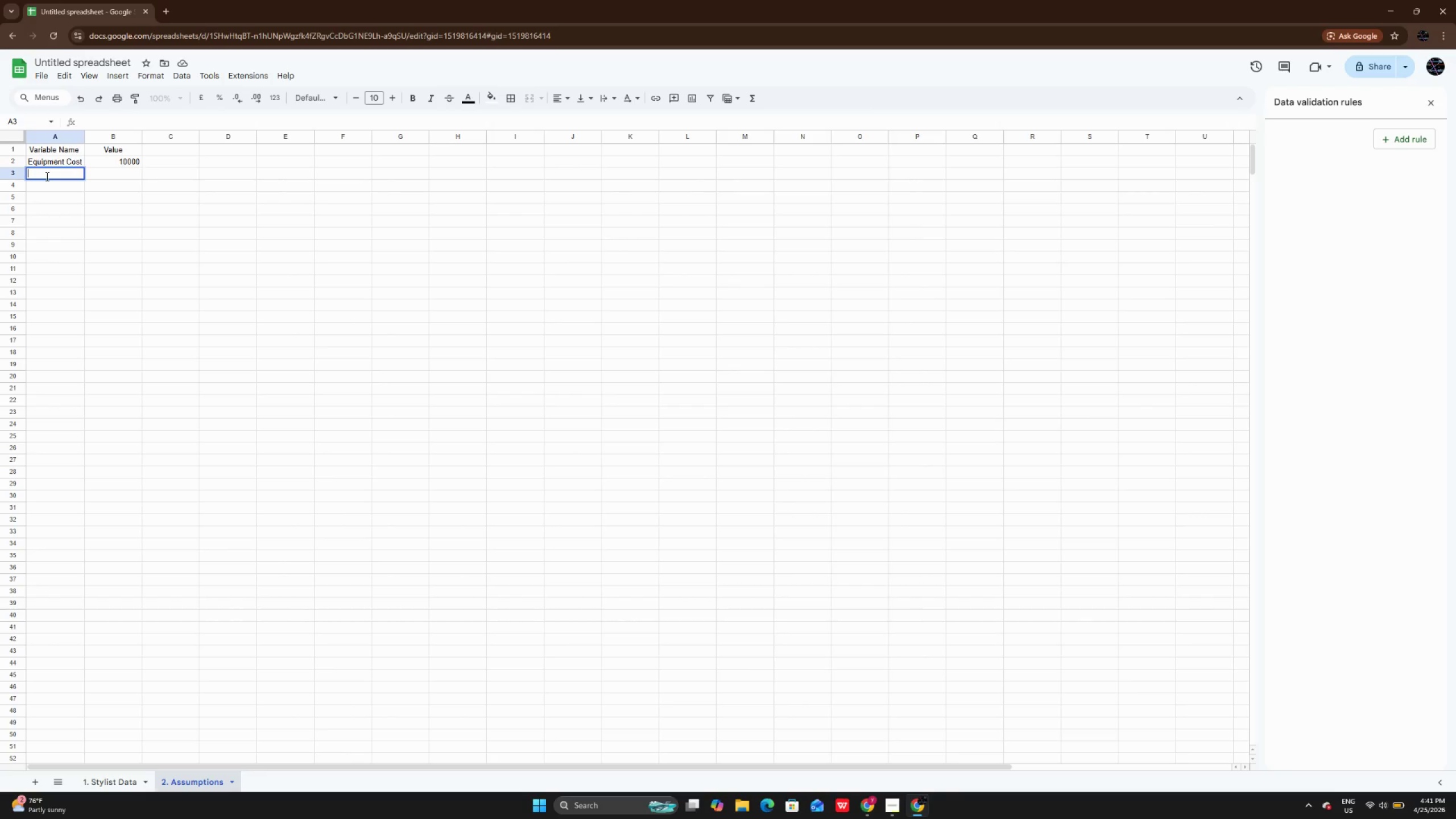 
type(Training )
 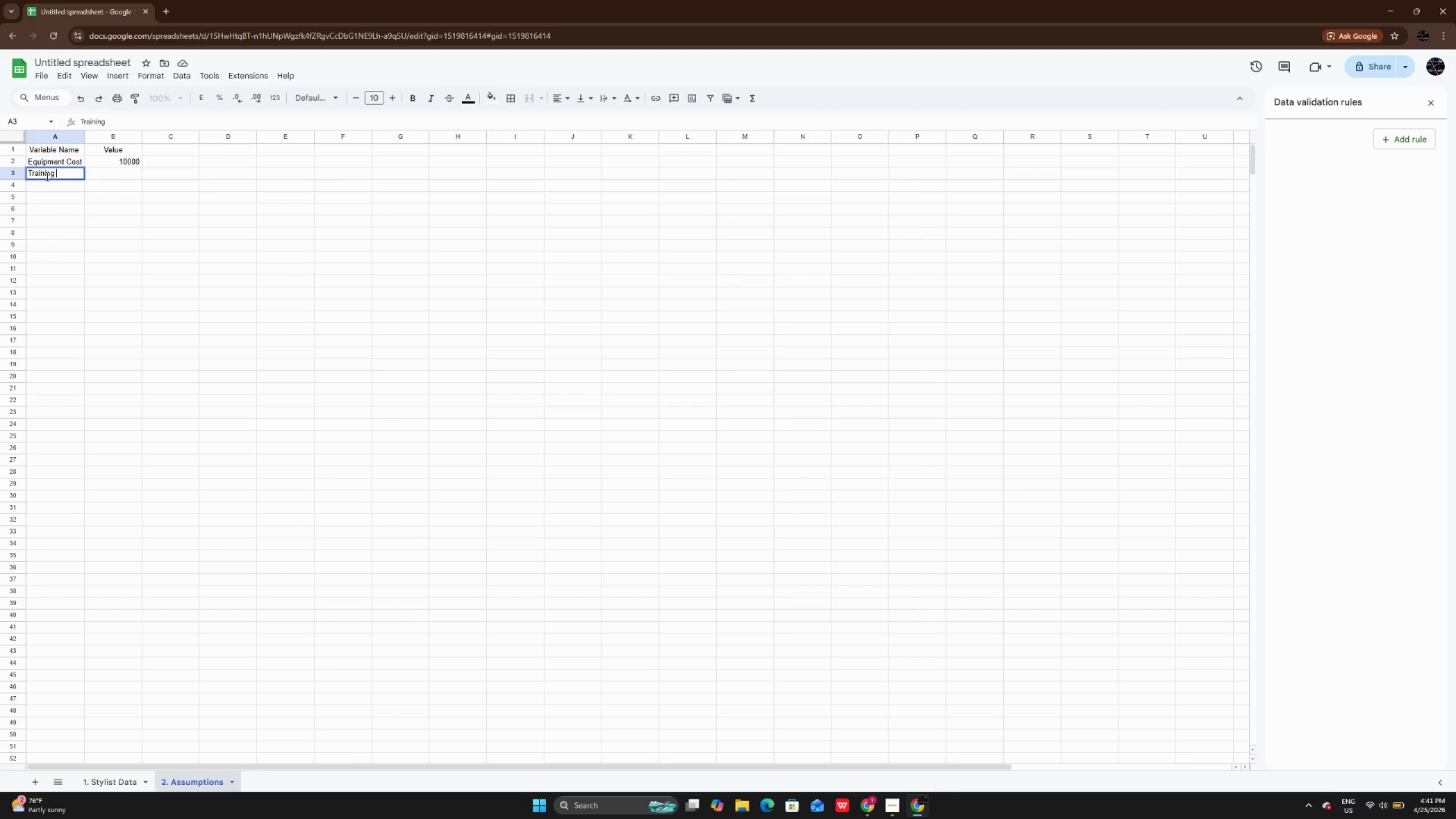 
wait(10.33)
 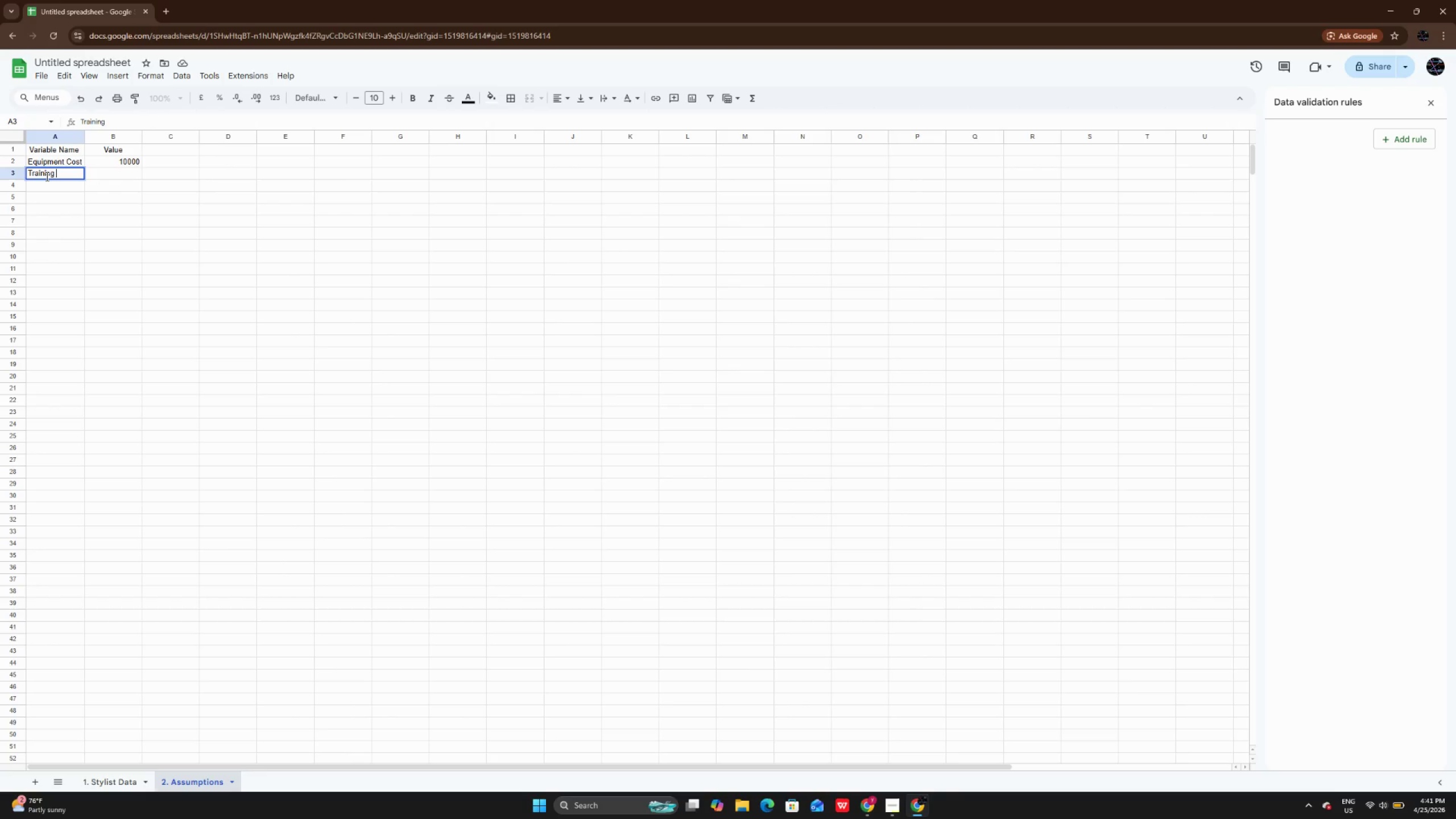 
type(Fees)
 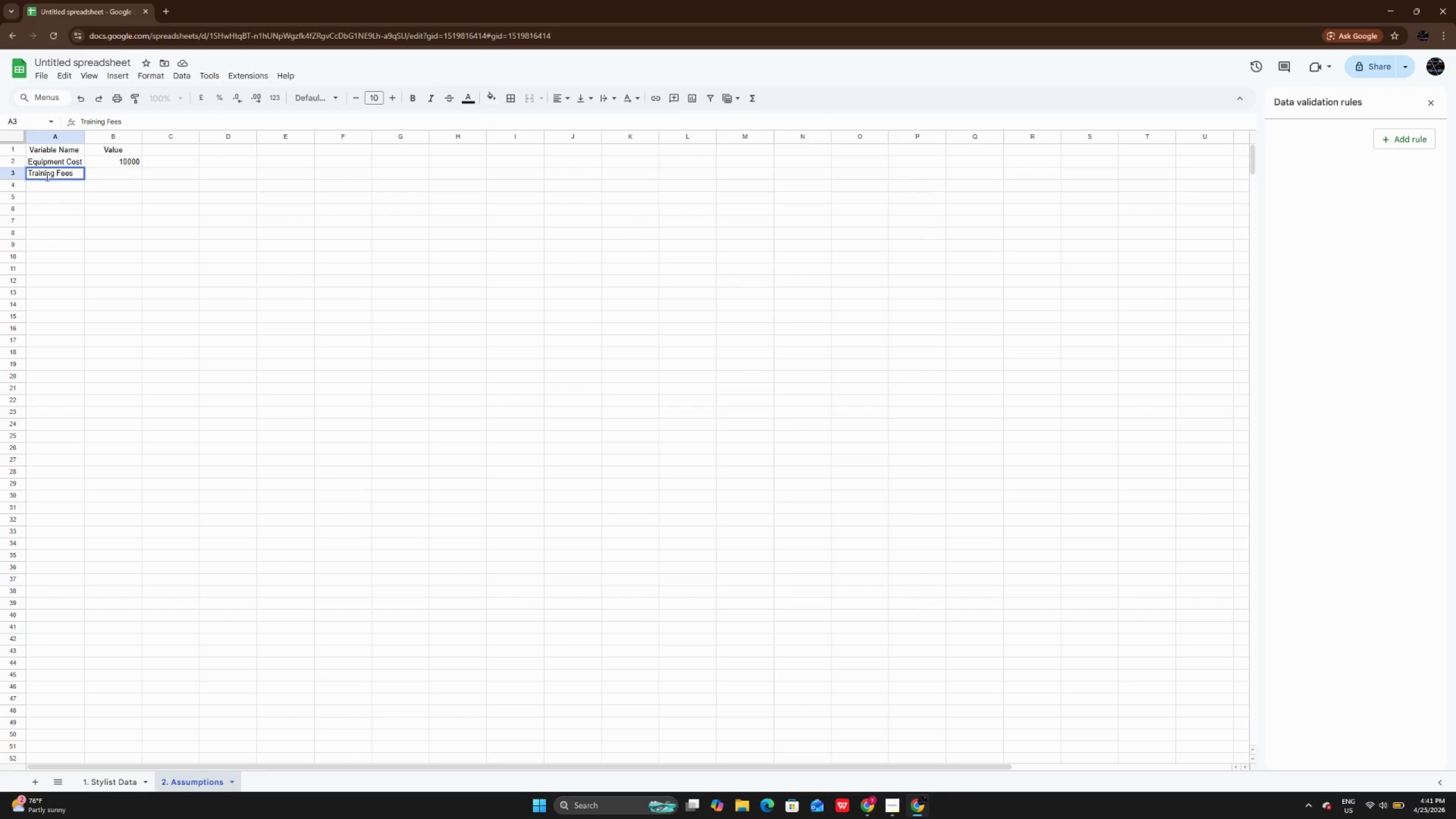 
key(Enter)
 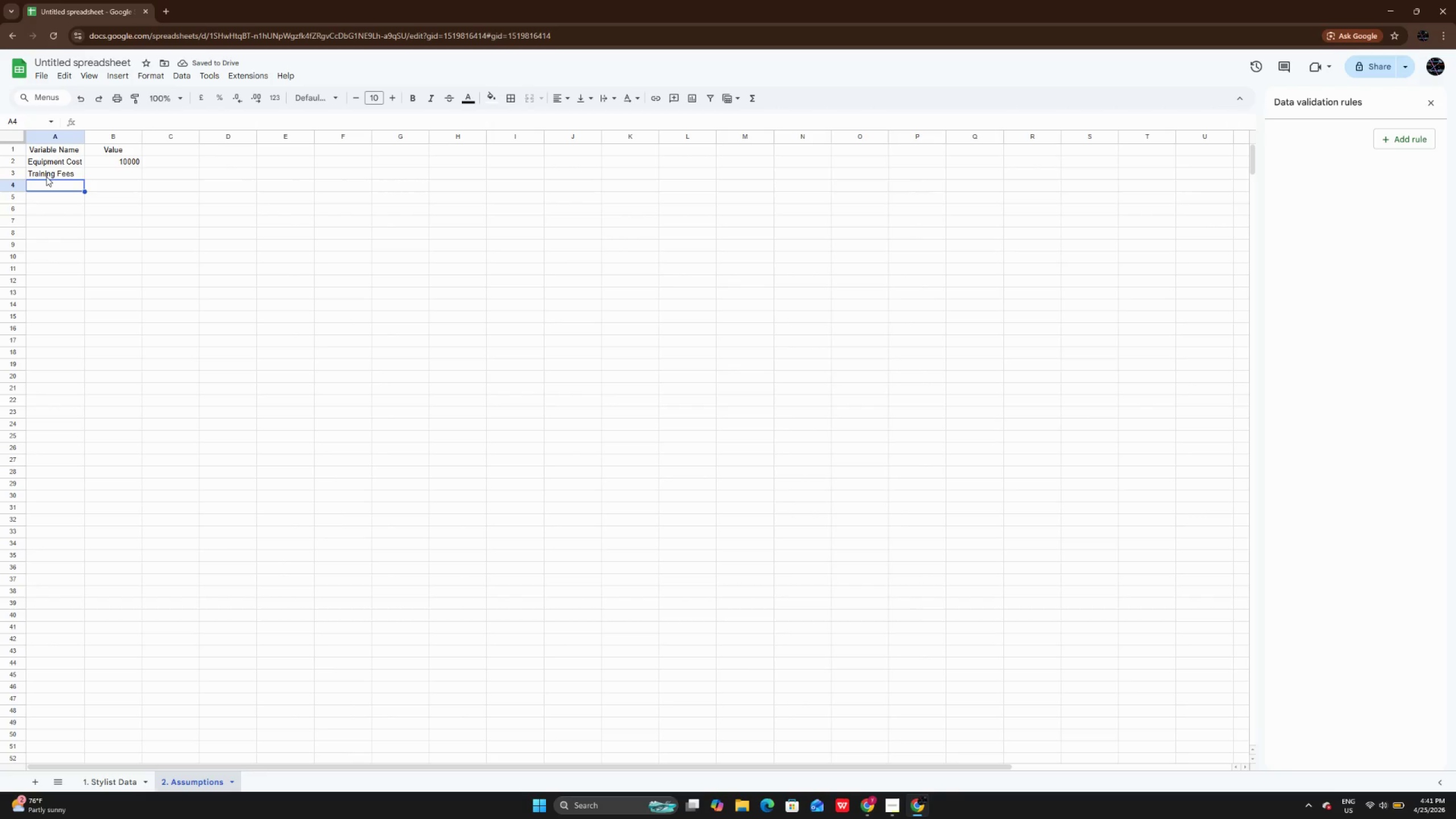 
key(Enter)
 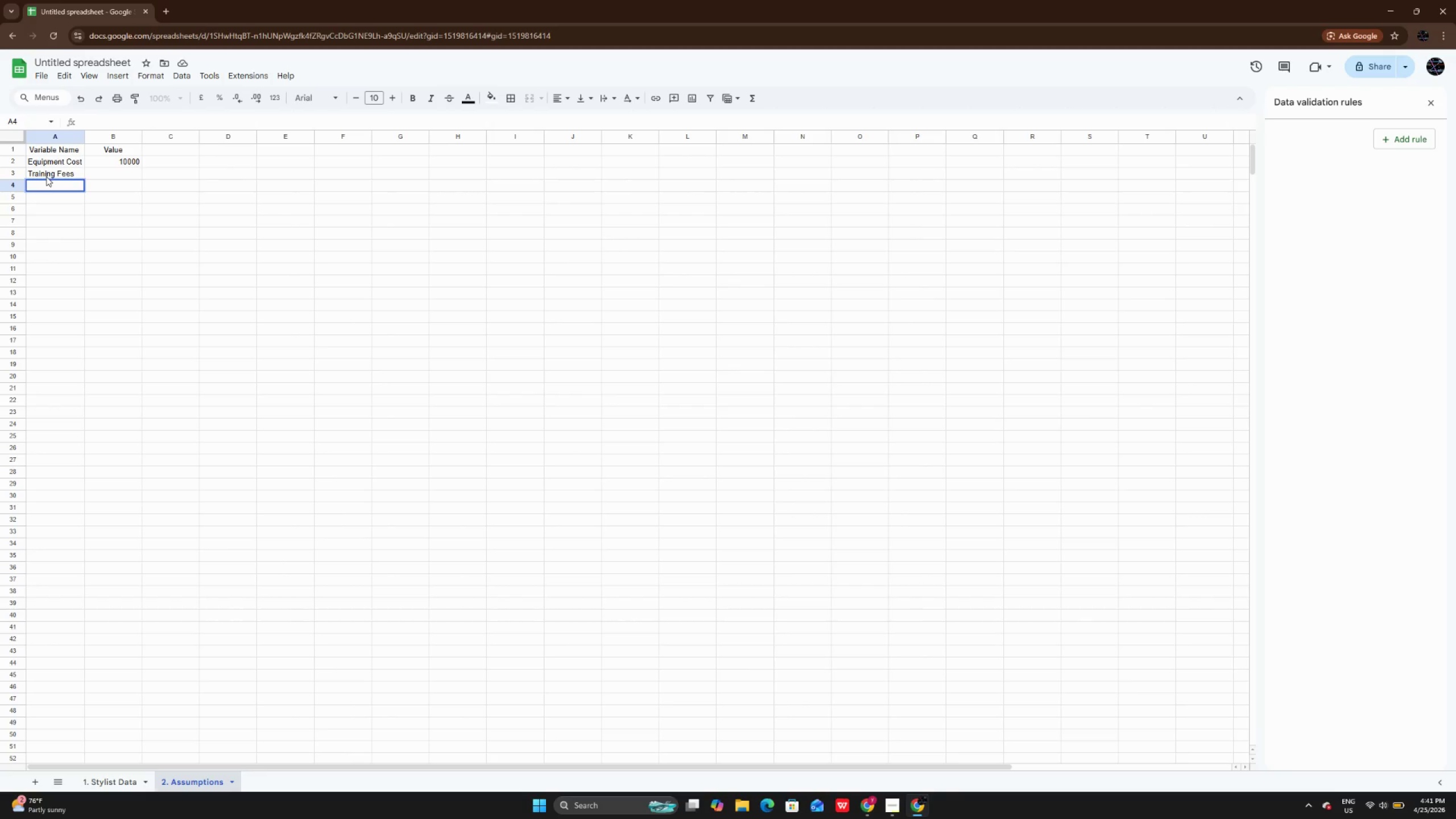 
type(m)
key(Backspace)
type(Material Cost per Service)
 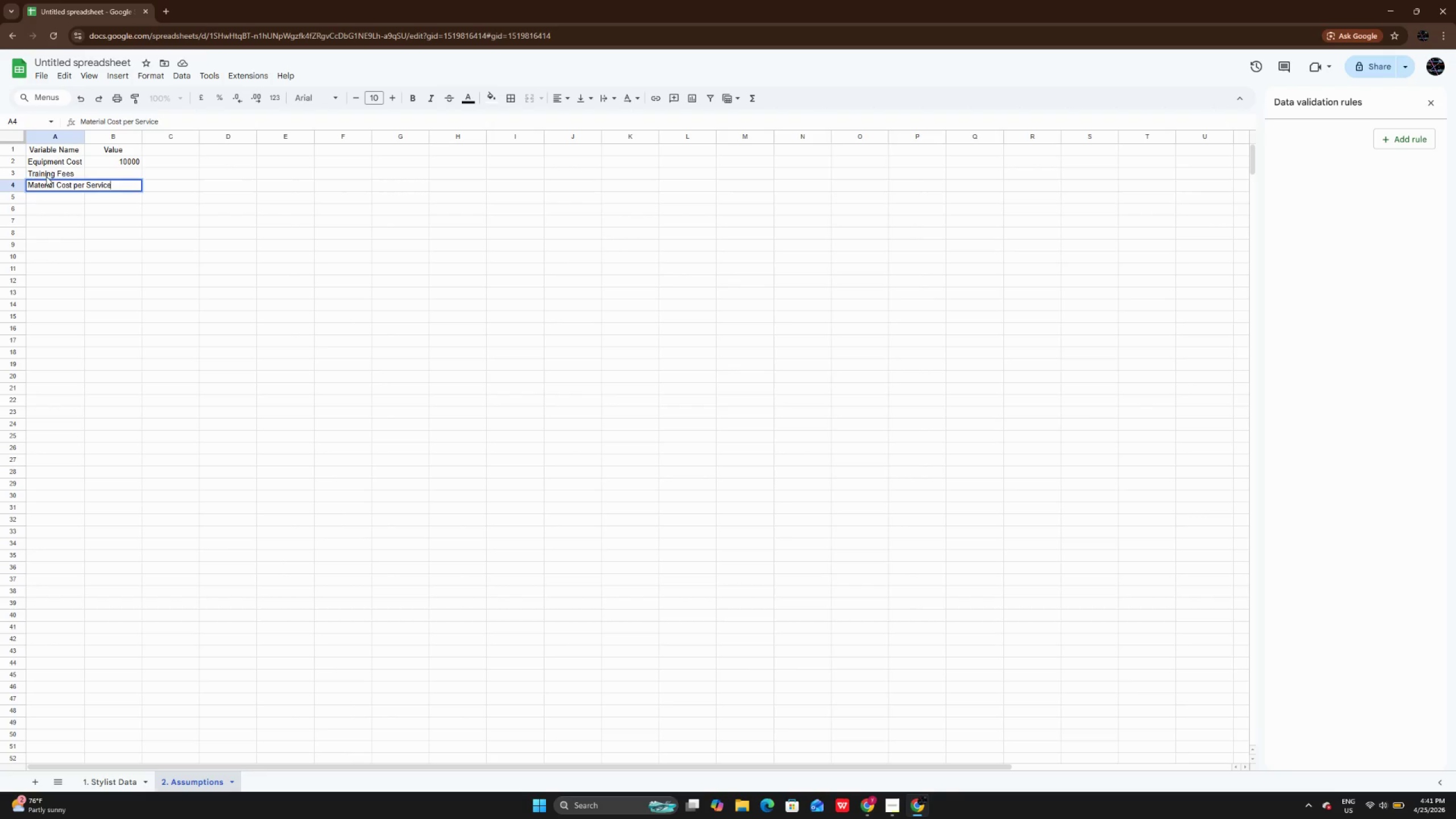 
key(Enter)
 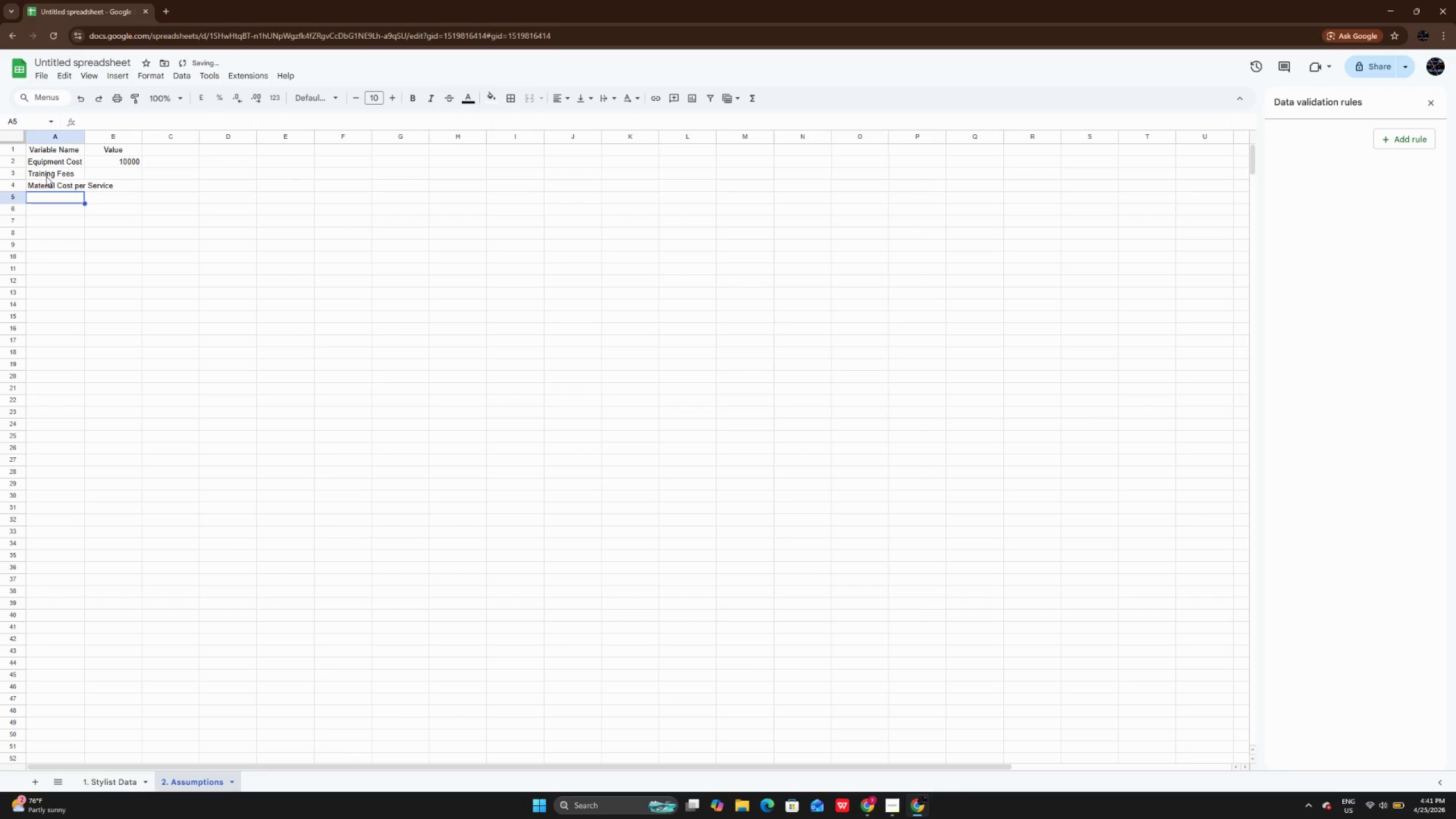 
key(ArrowUp)
 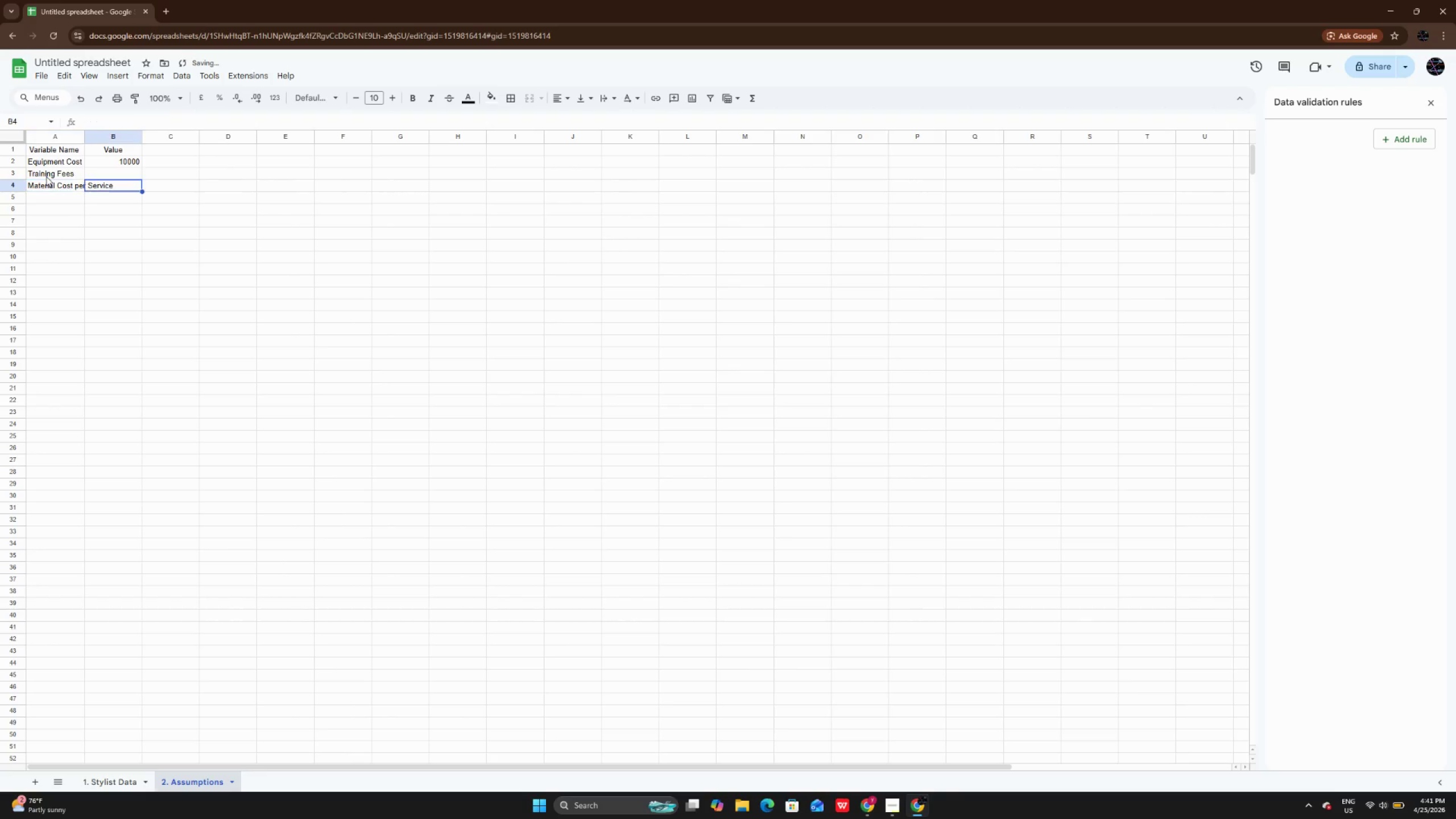 
key(ArrowRight)
 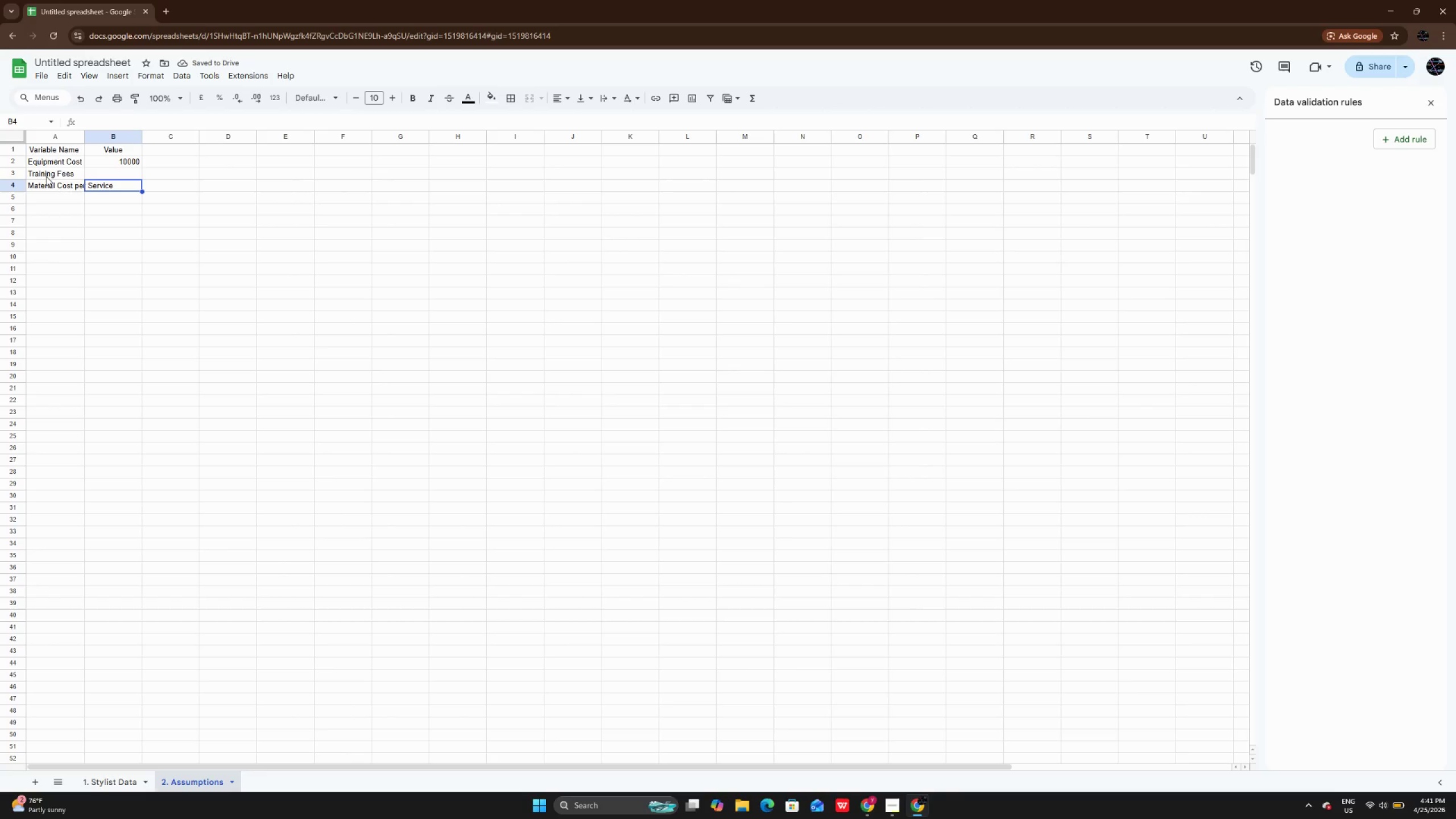 
key(Enter)
 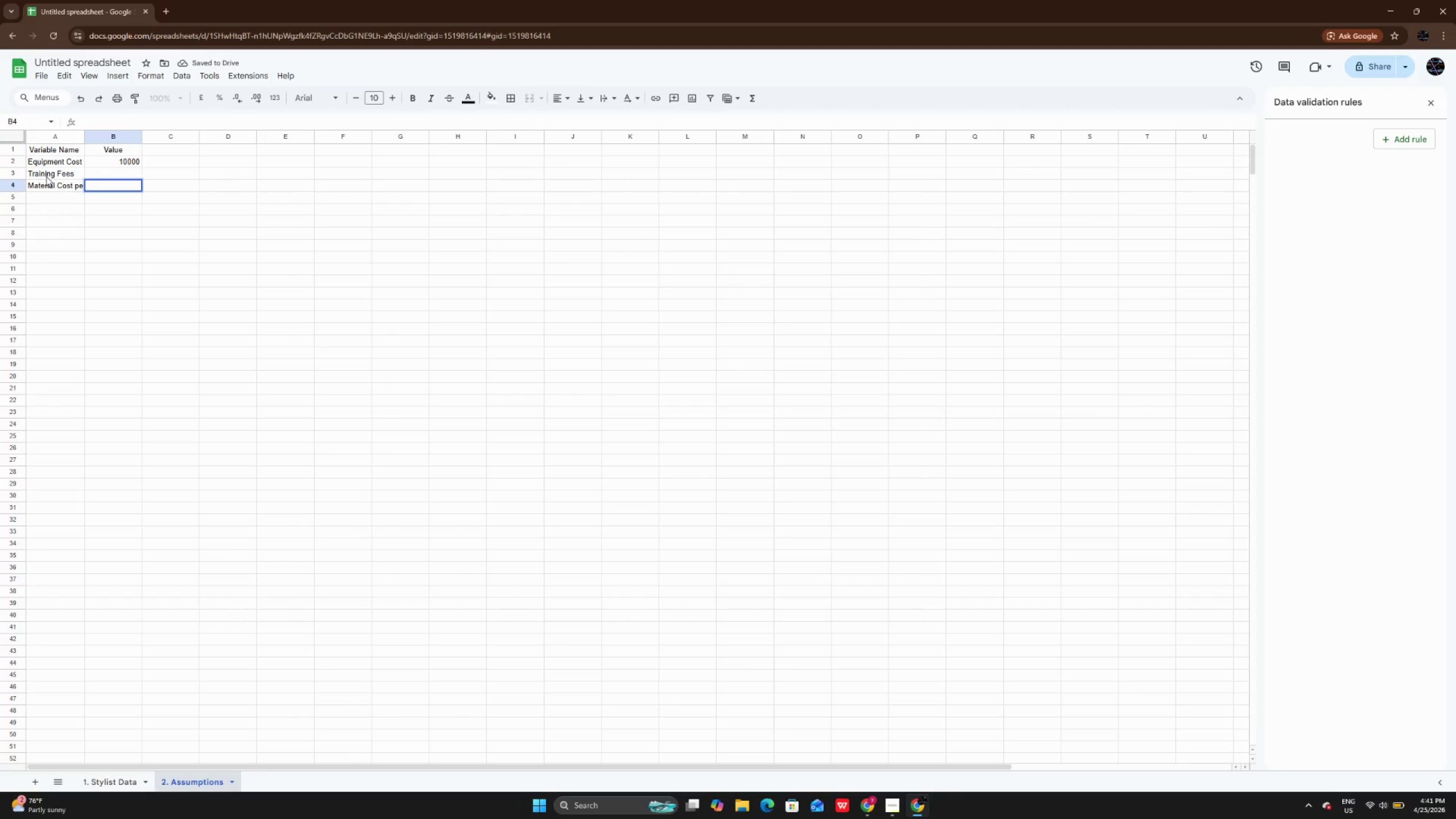 
type(45)
 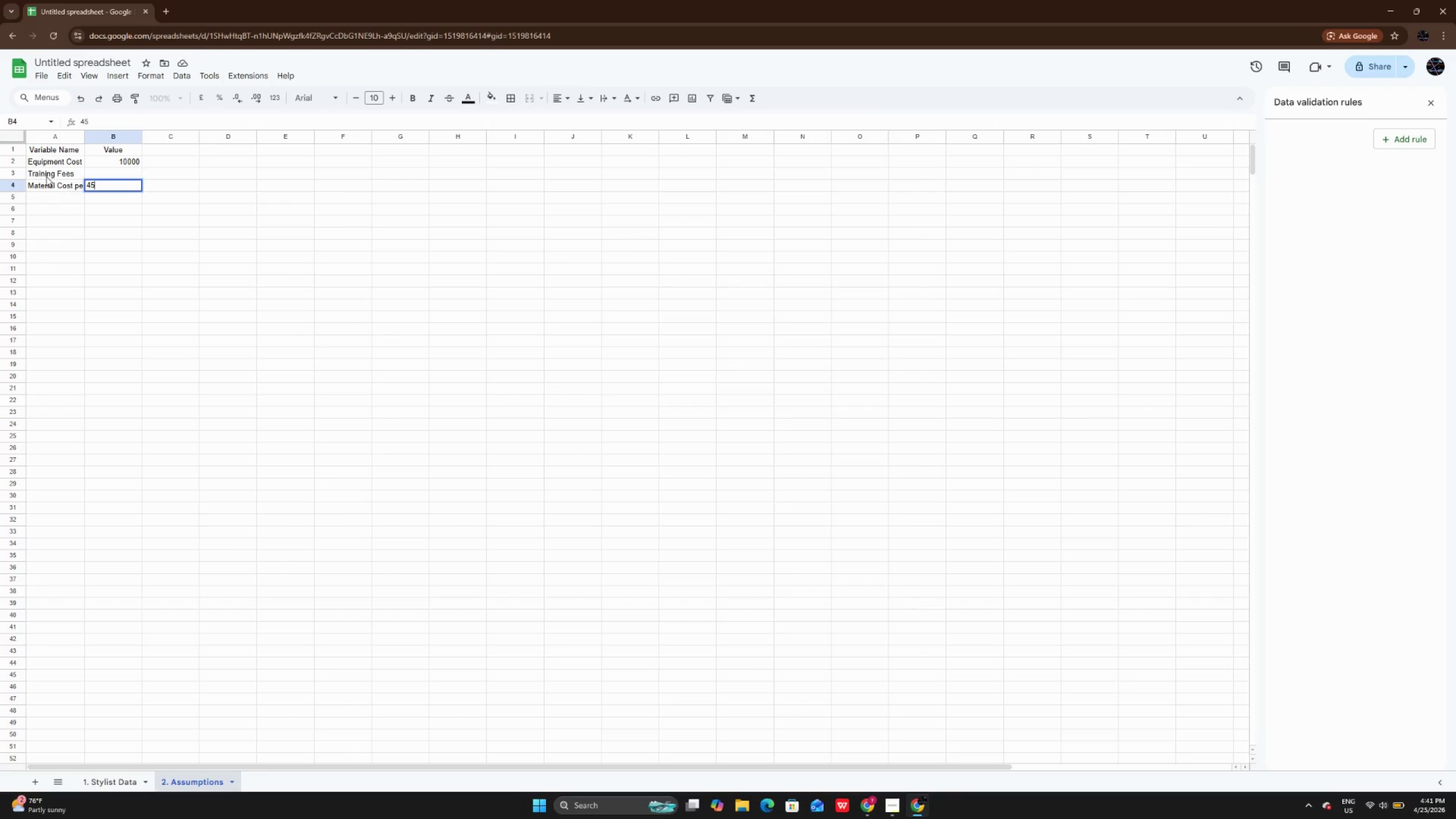 
key(Enter)
 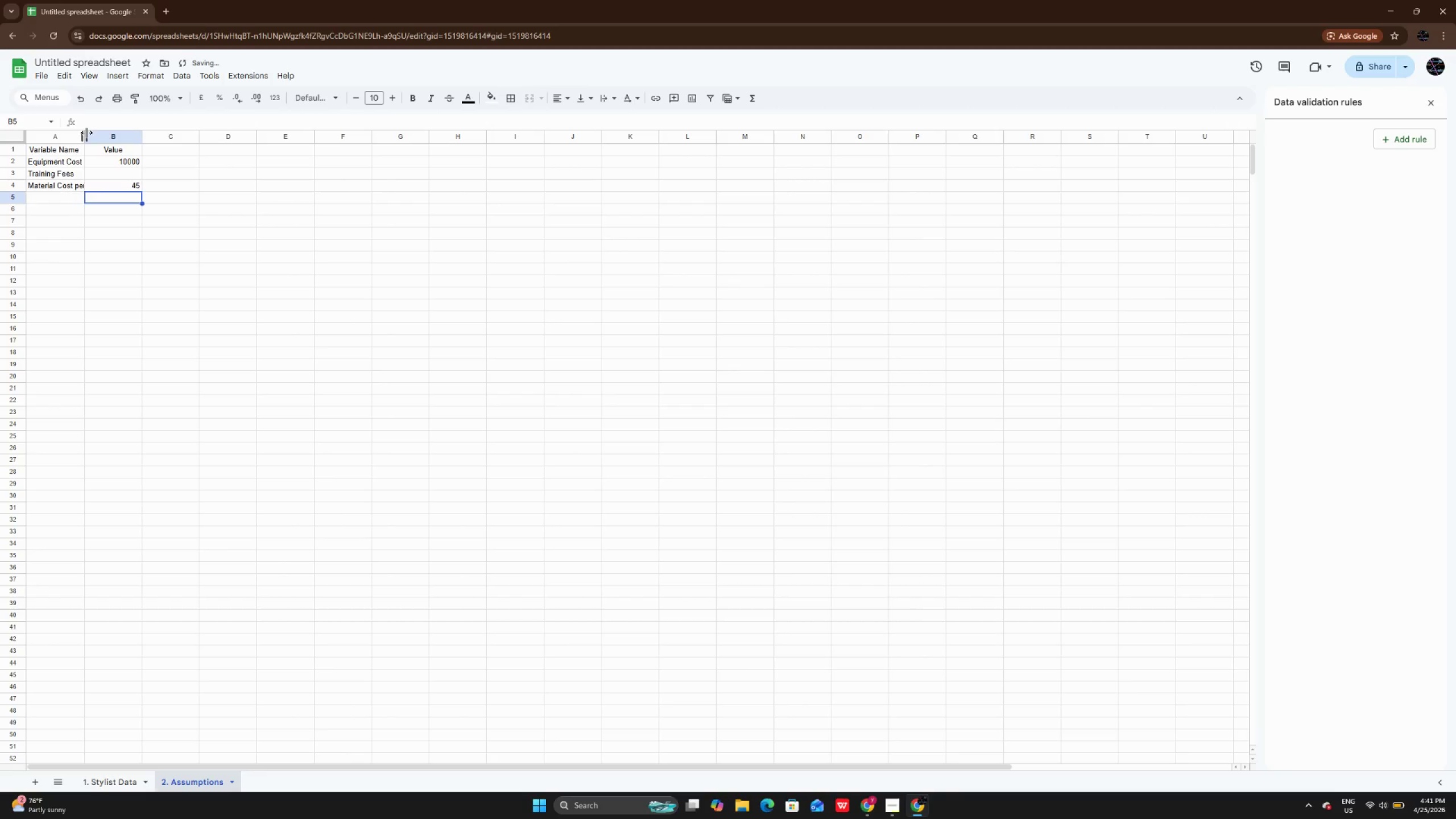 
double_click([86, 133])
 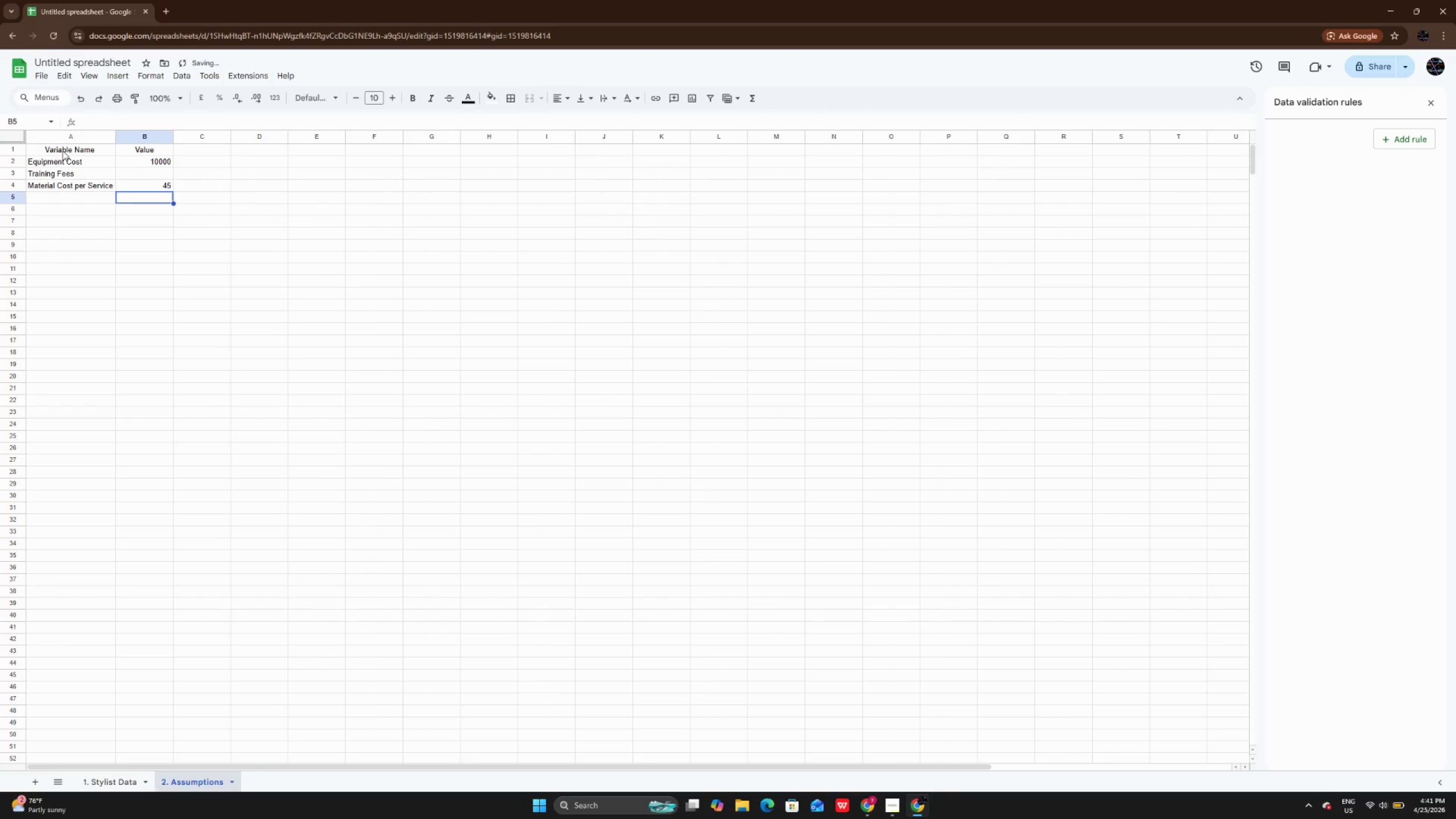 
left_click([62, 140])
 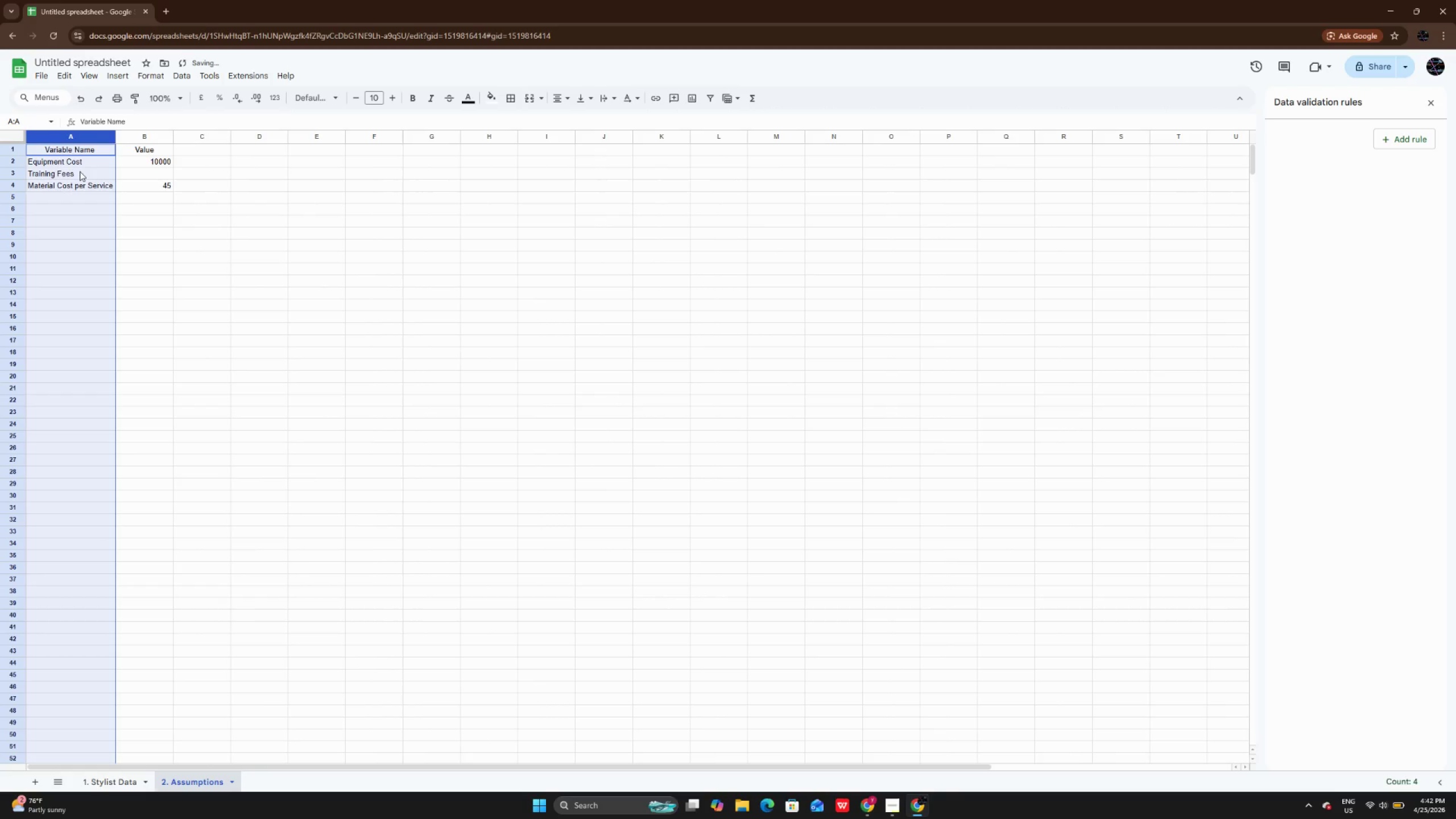 
left_click([82, 208])
 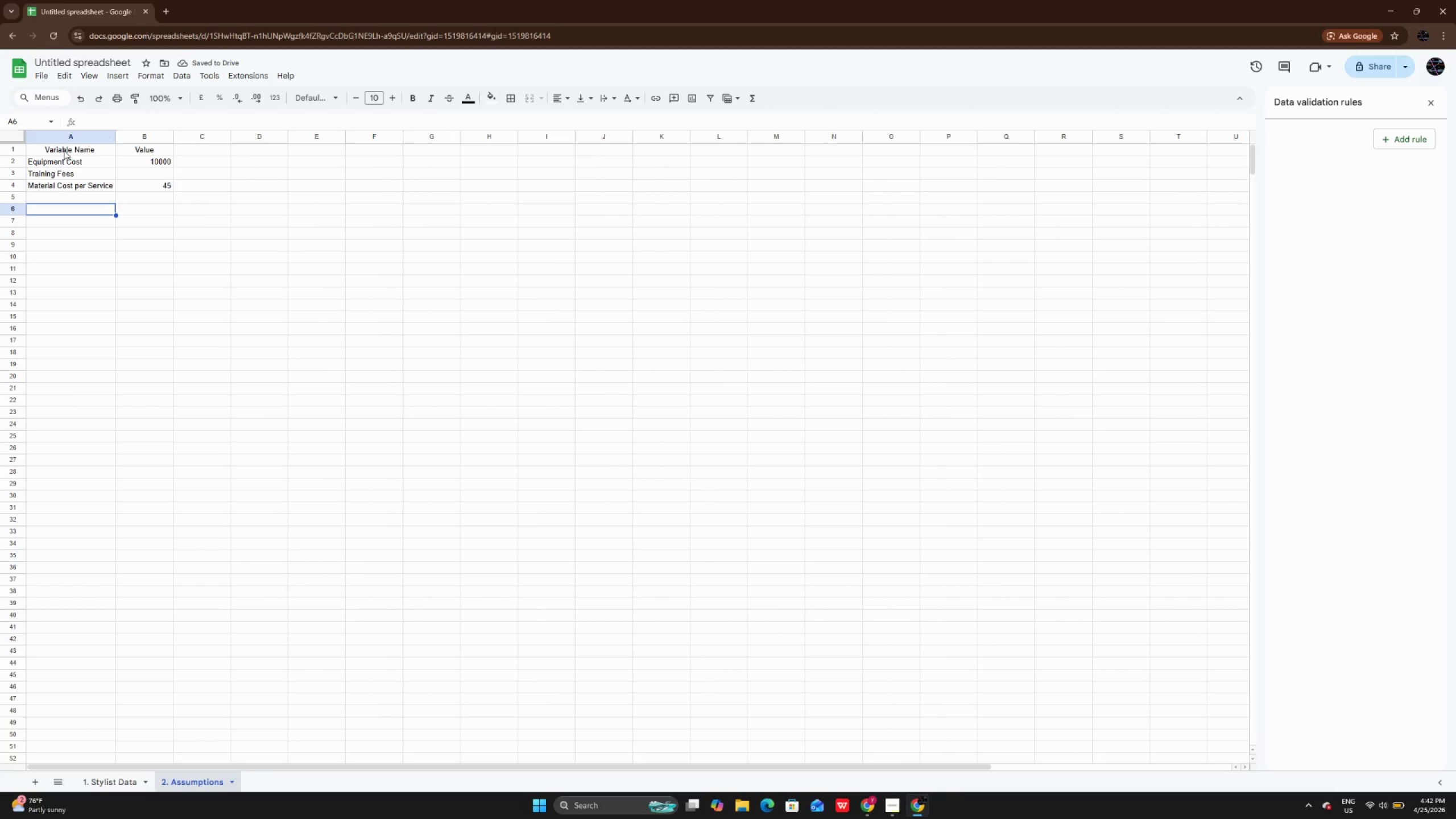 
left_click_drag(start_coordinate=[64, 150], to_coordinate=[146, 187])
 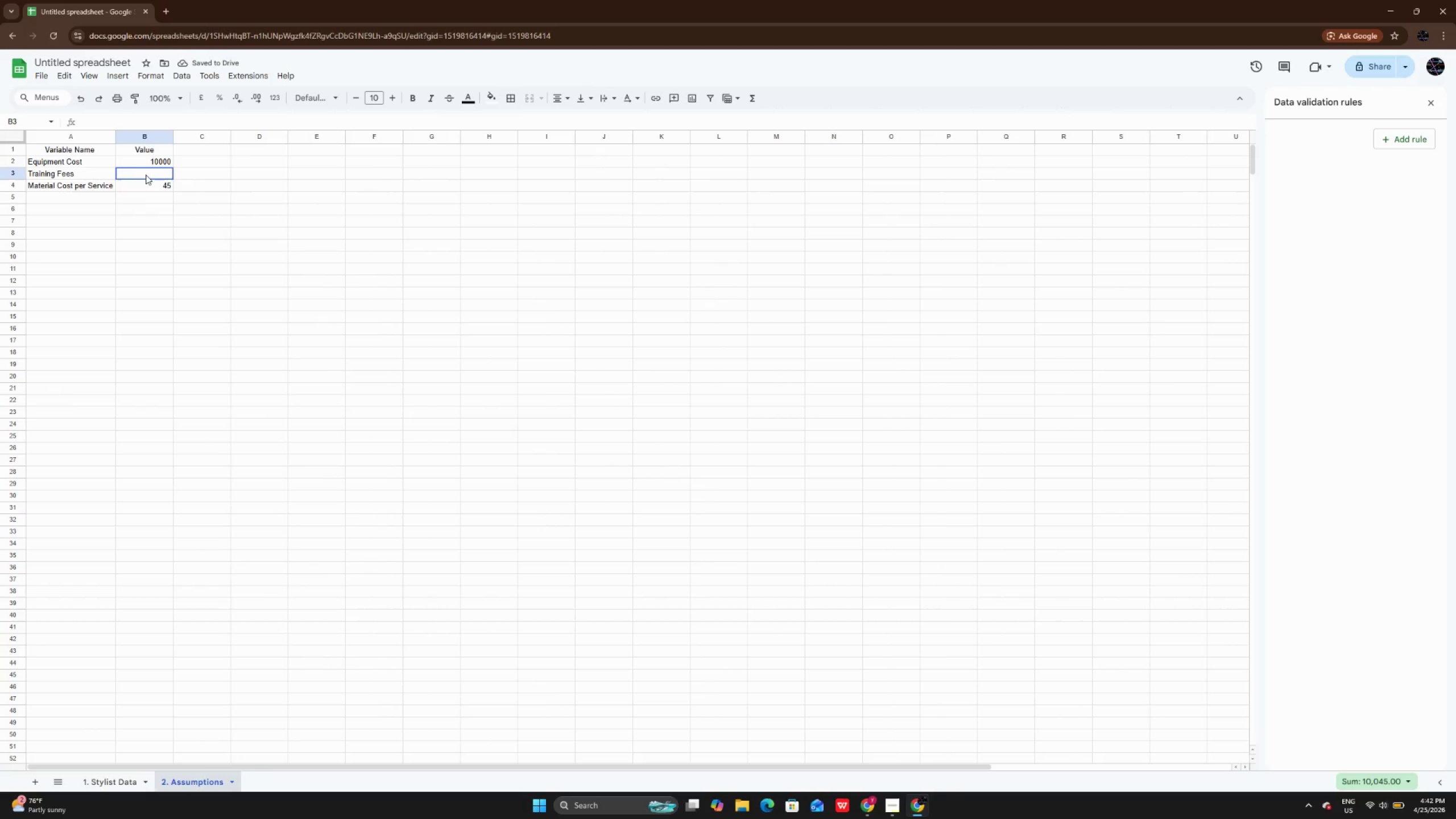 
double_click([146, 175])
 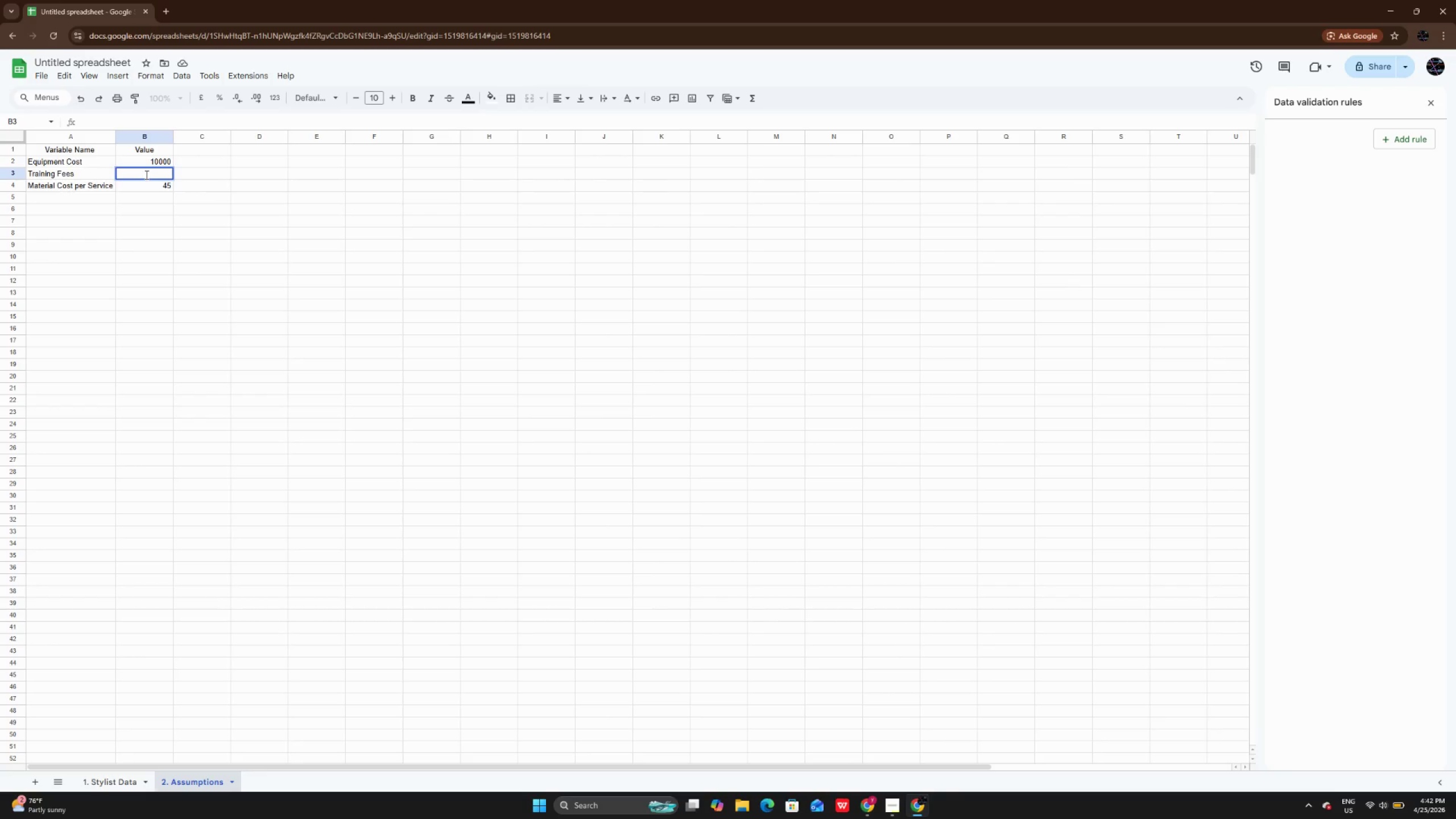 
key(Numpad2)
 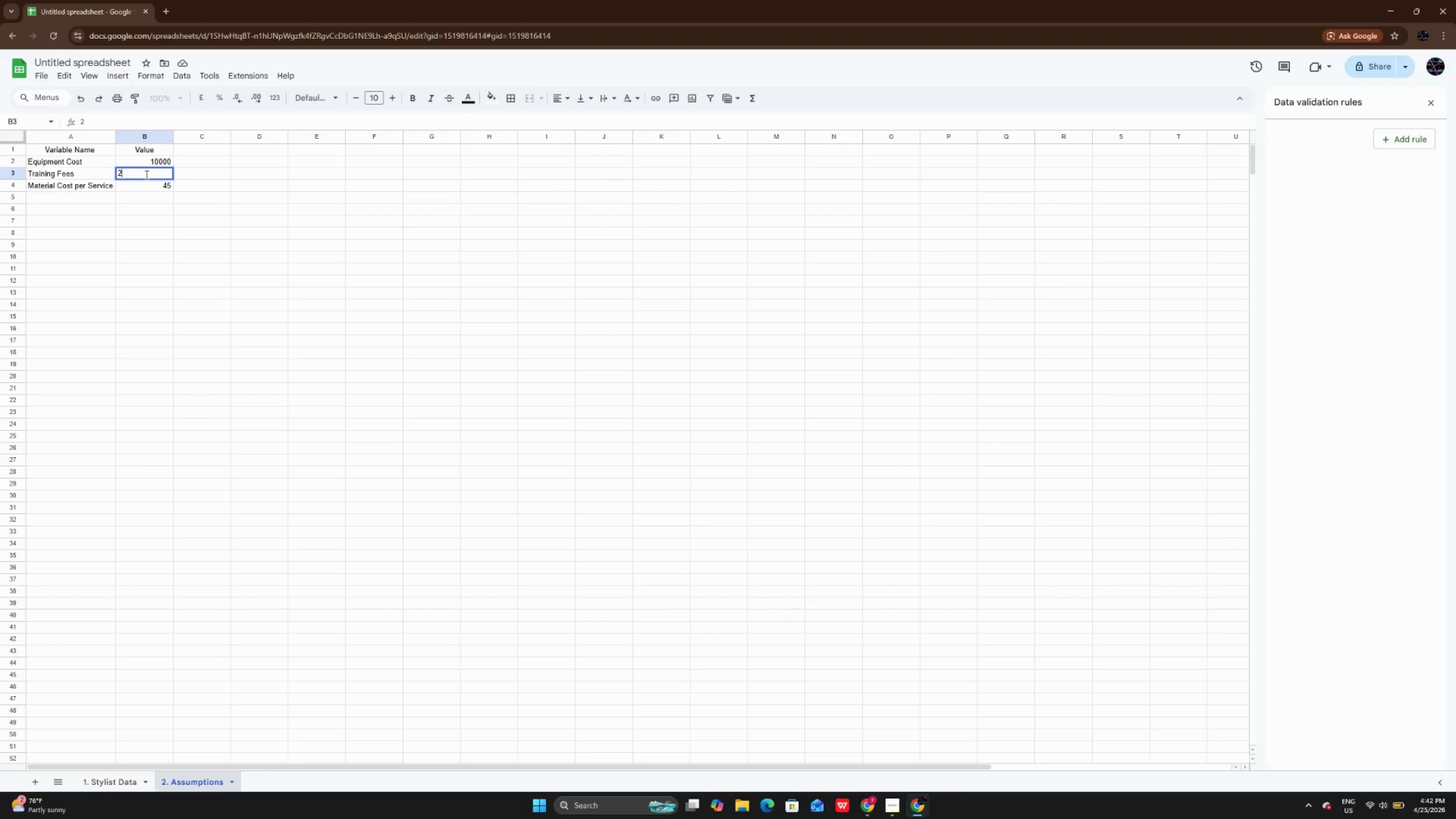 
key(Numpad0)
 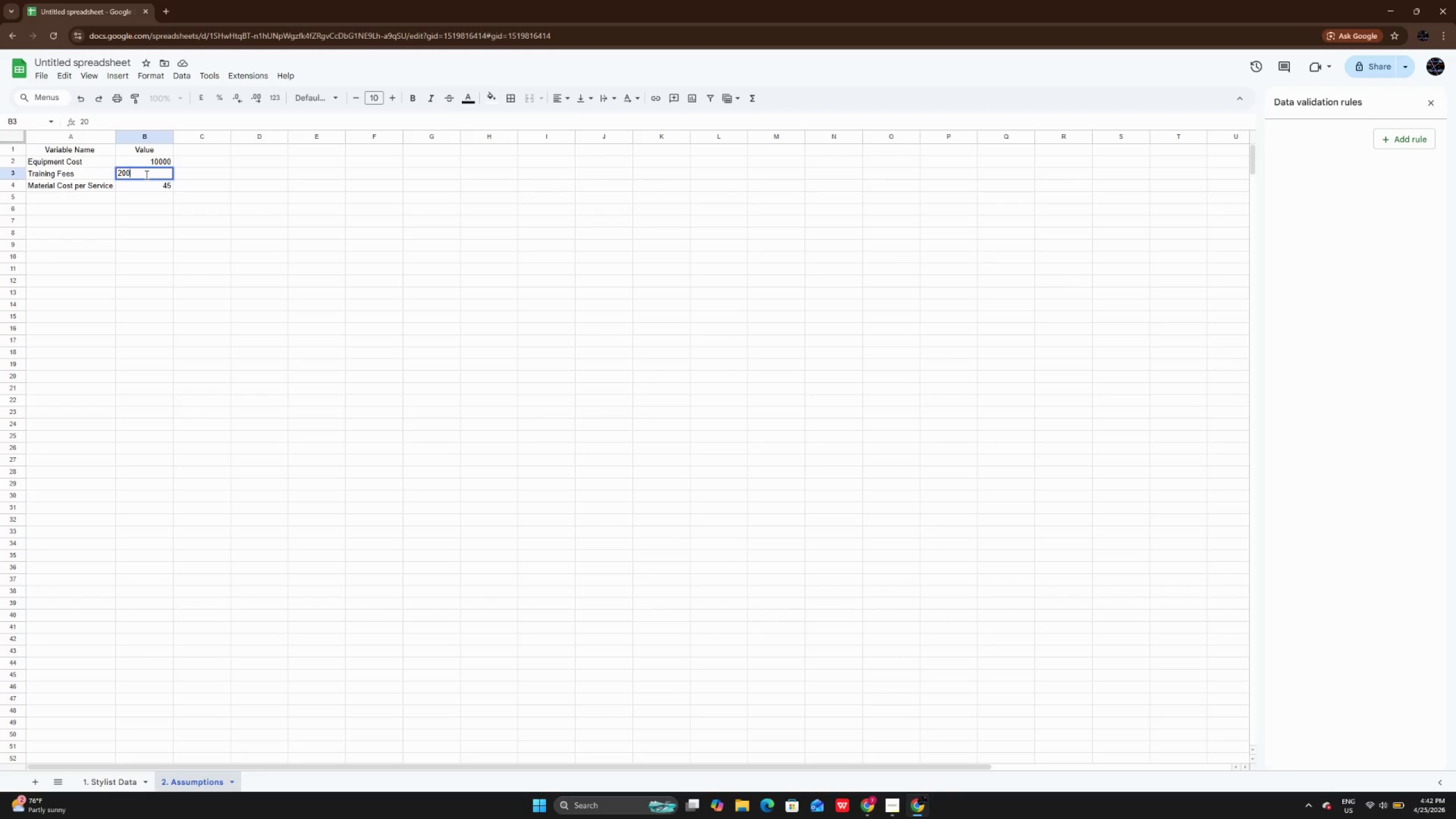 
key(Numpad0)
 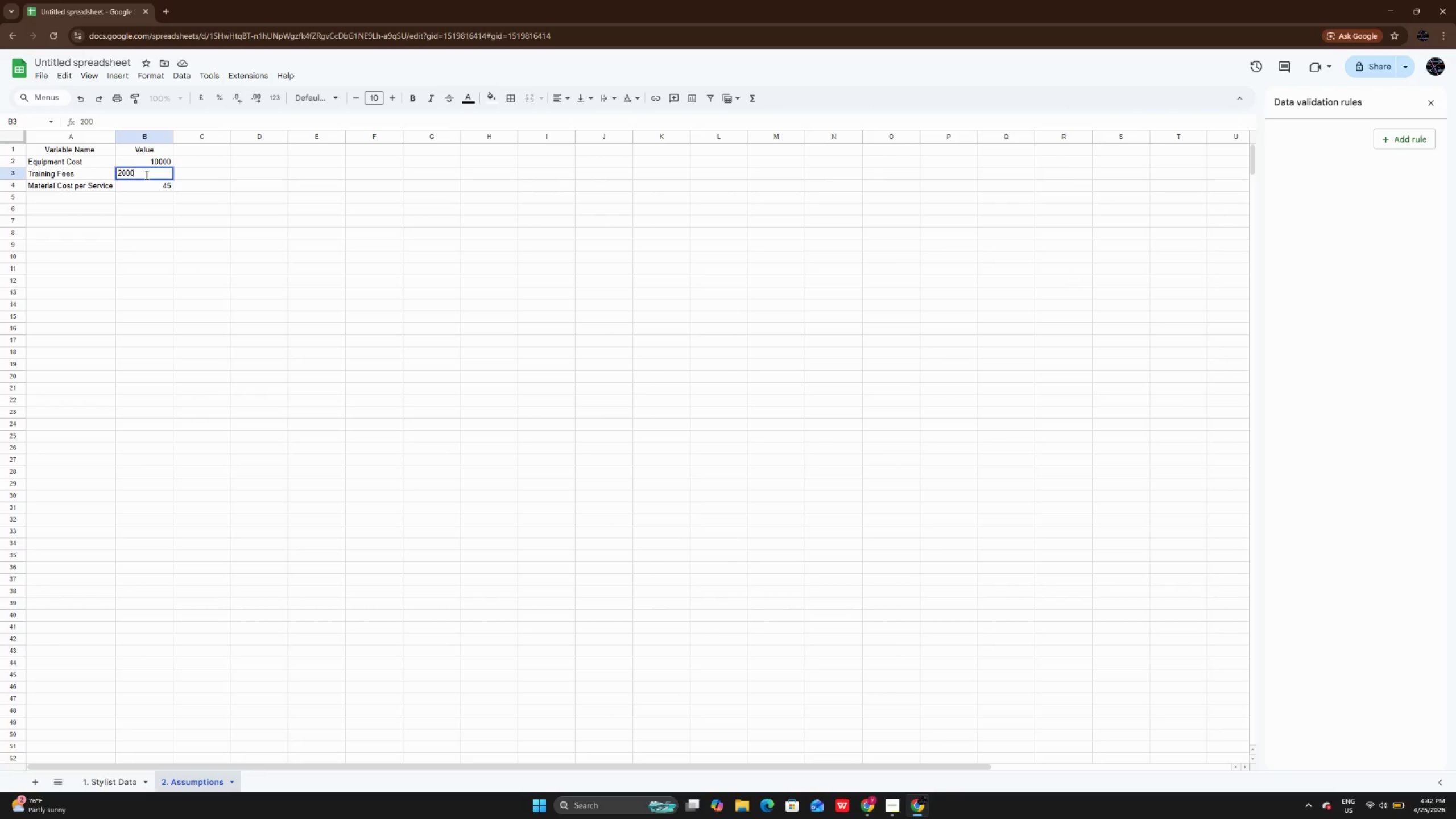 
key(Numpad0)
 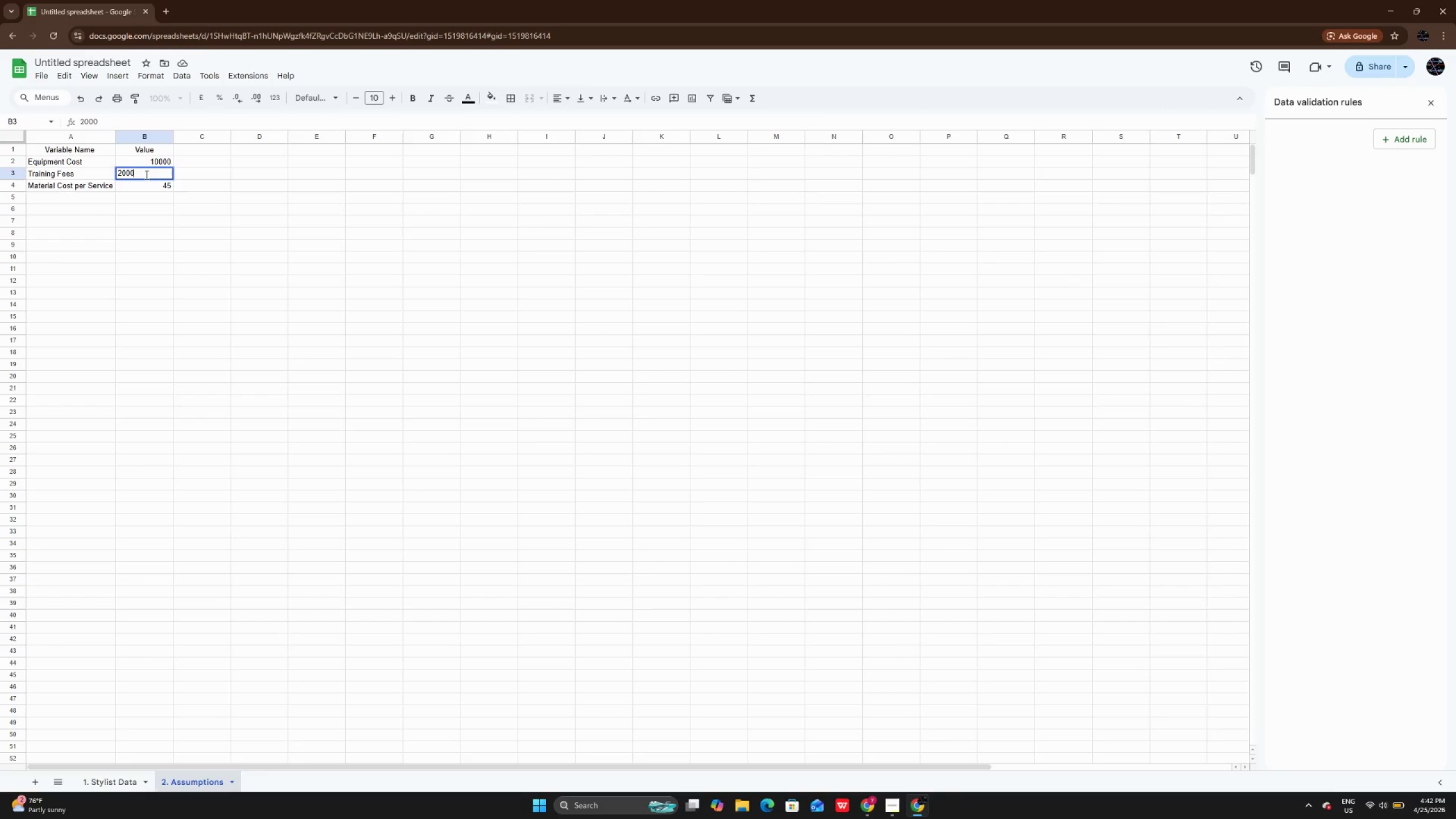 
key(Enter)
 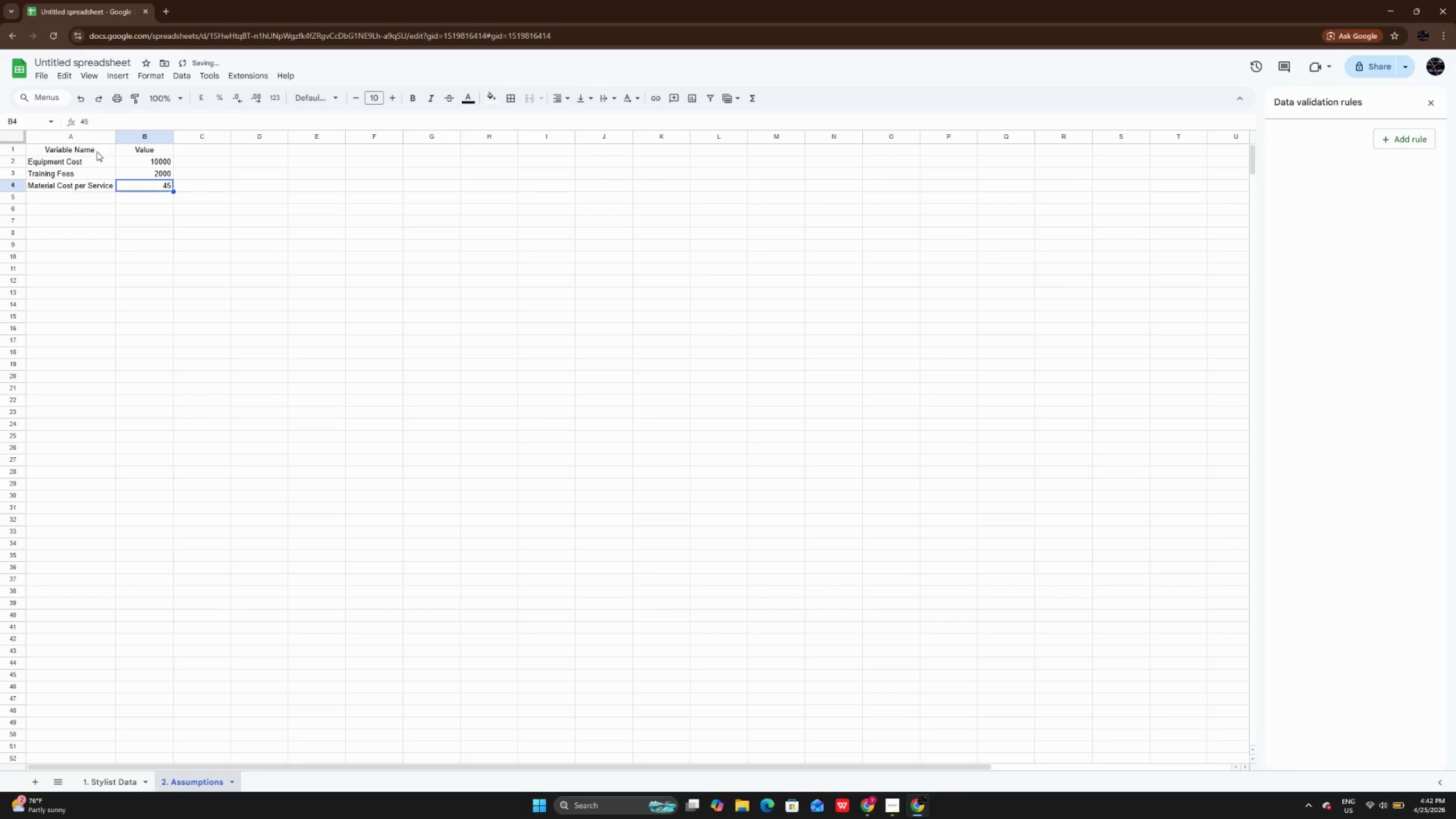 
left_click_drag(start_coordinate=[86, 149], to_coordinate=[155, 191])
 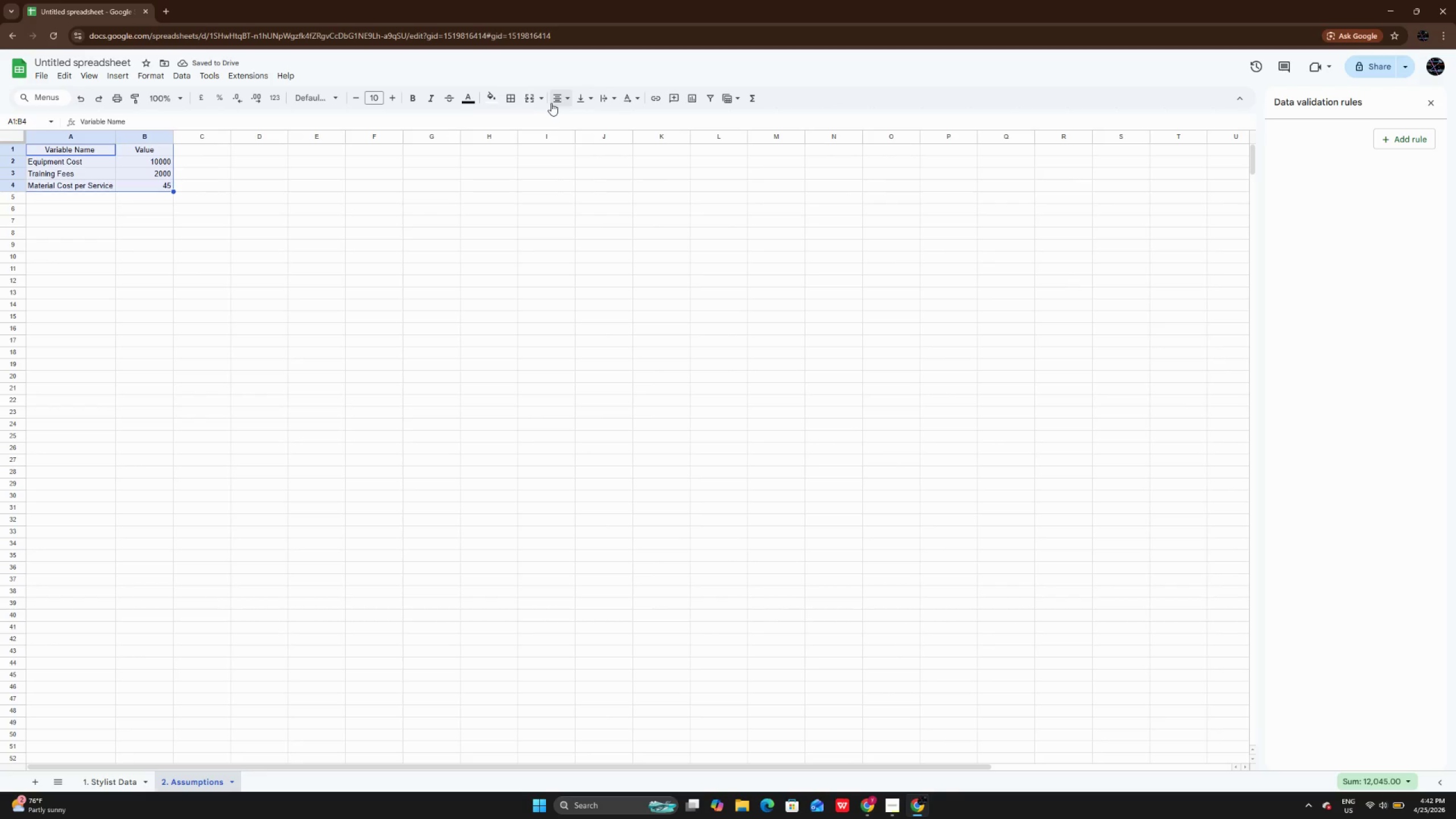 
left_click([552, 103])
 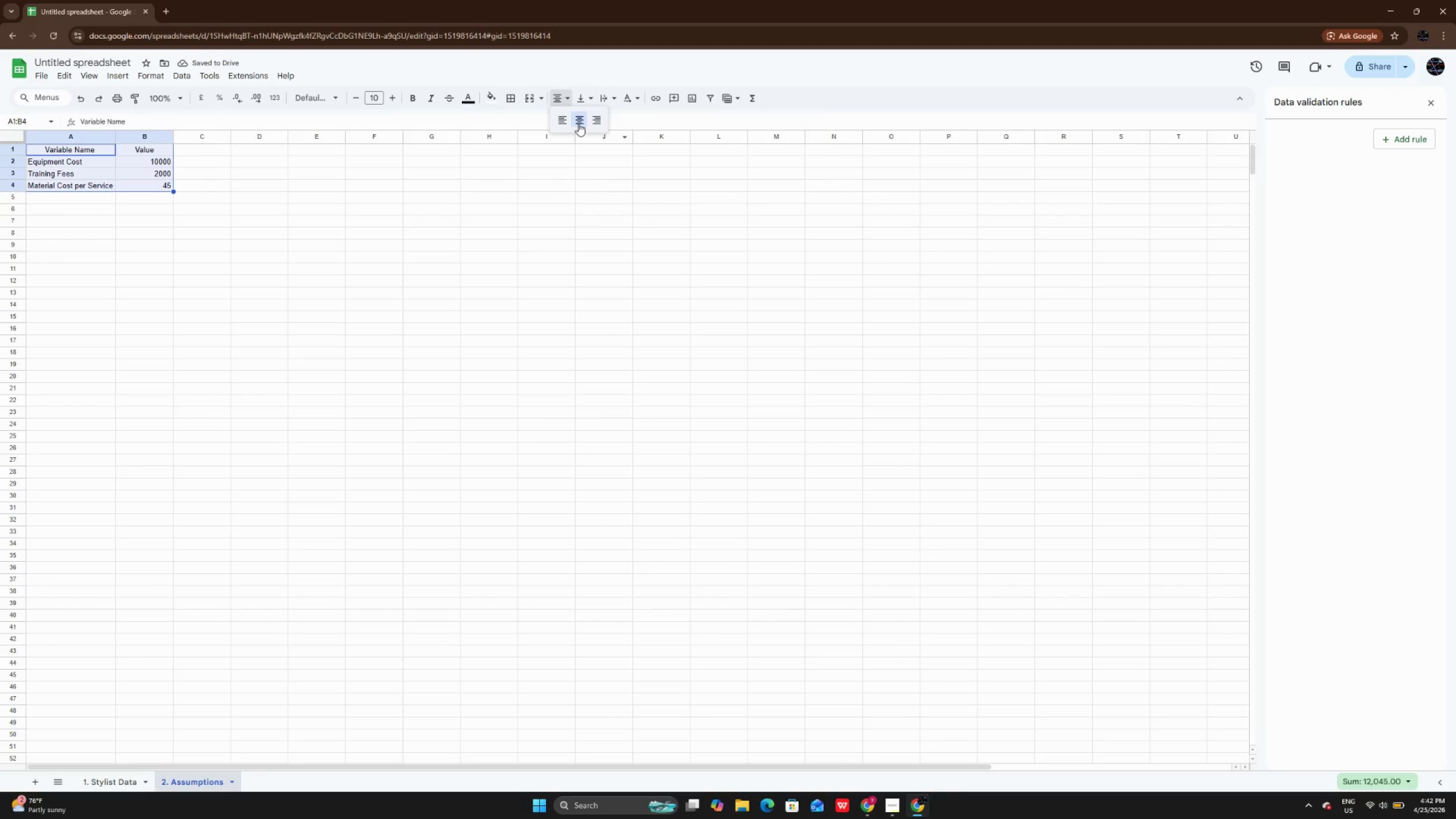 
left_click([578, 123])
 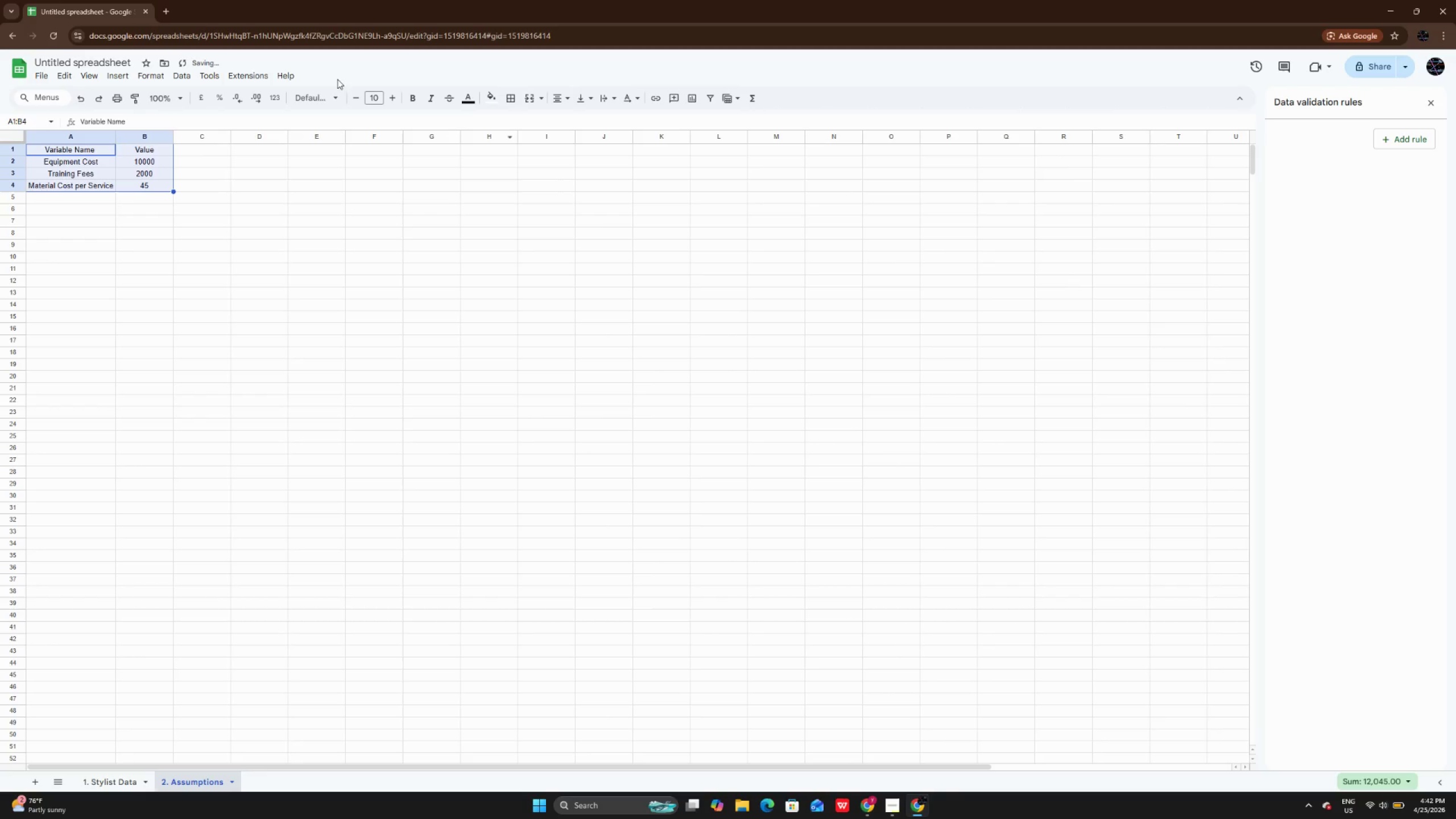 
left_click([316, 95])
 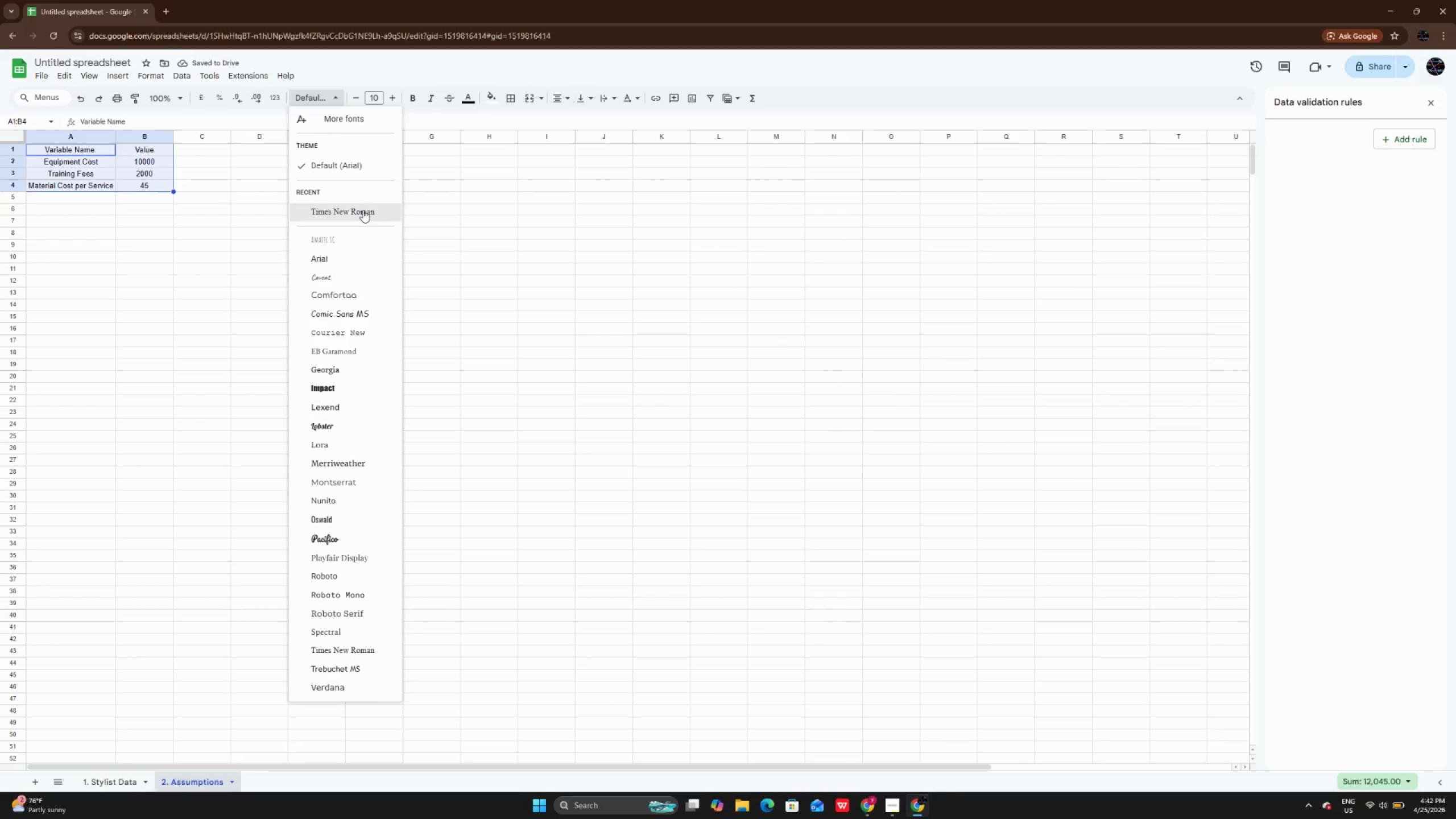 
left_click([363, 210])
 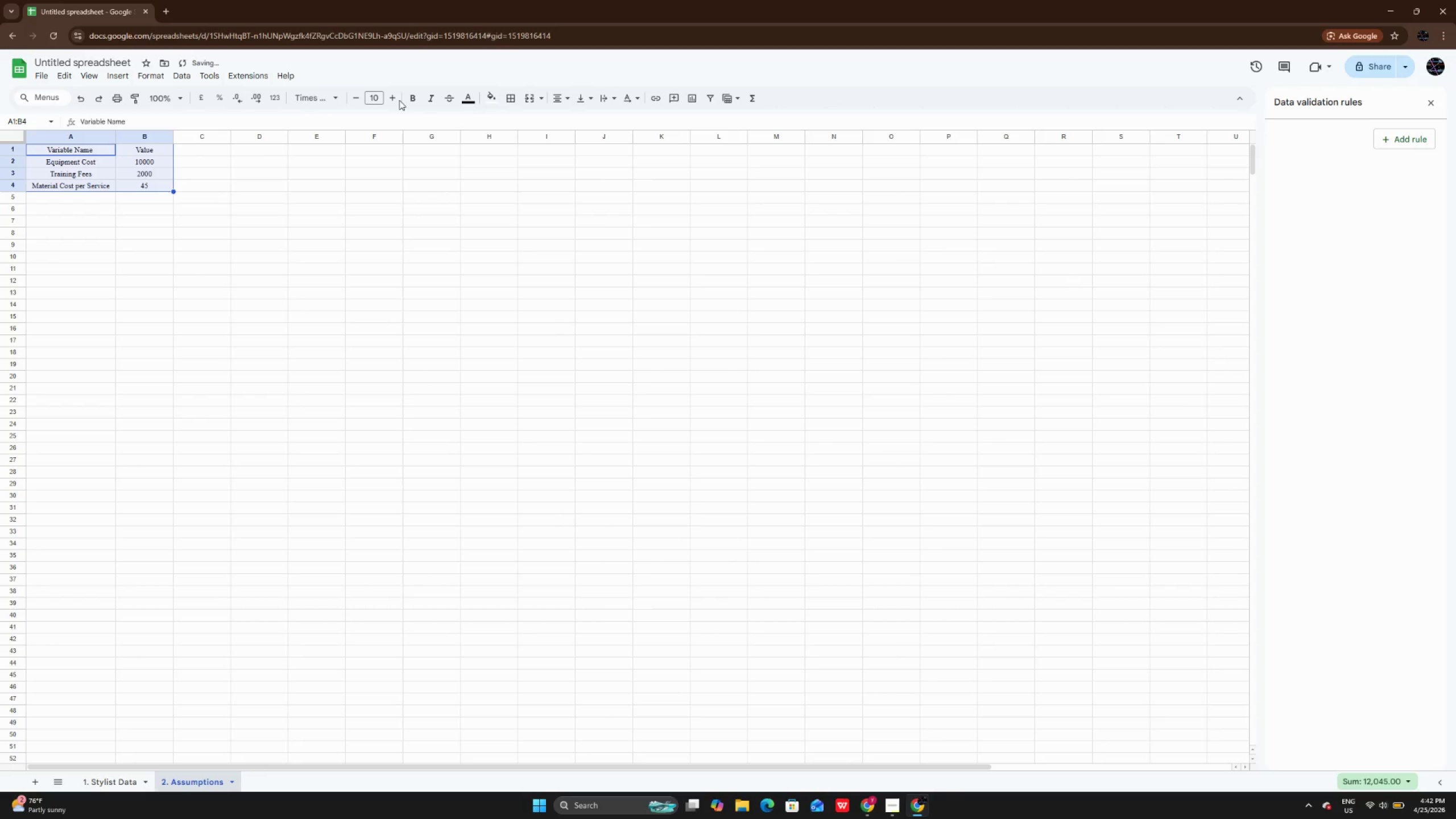 
double_click([397, 99])
 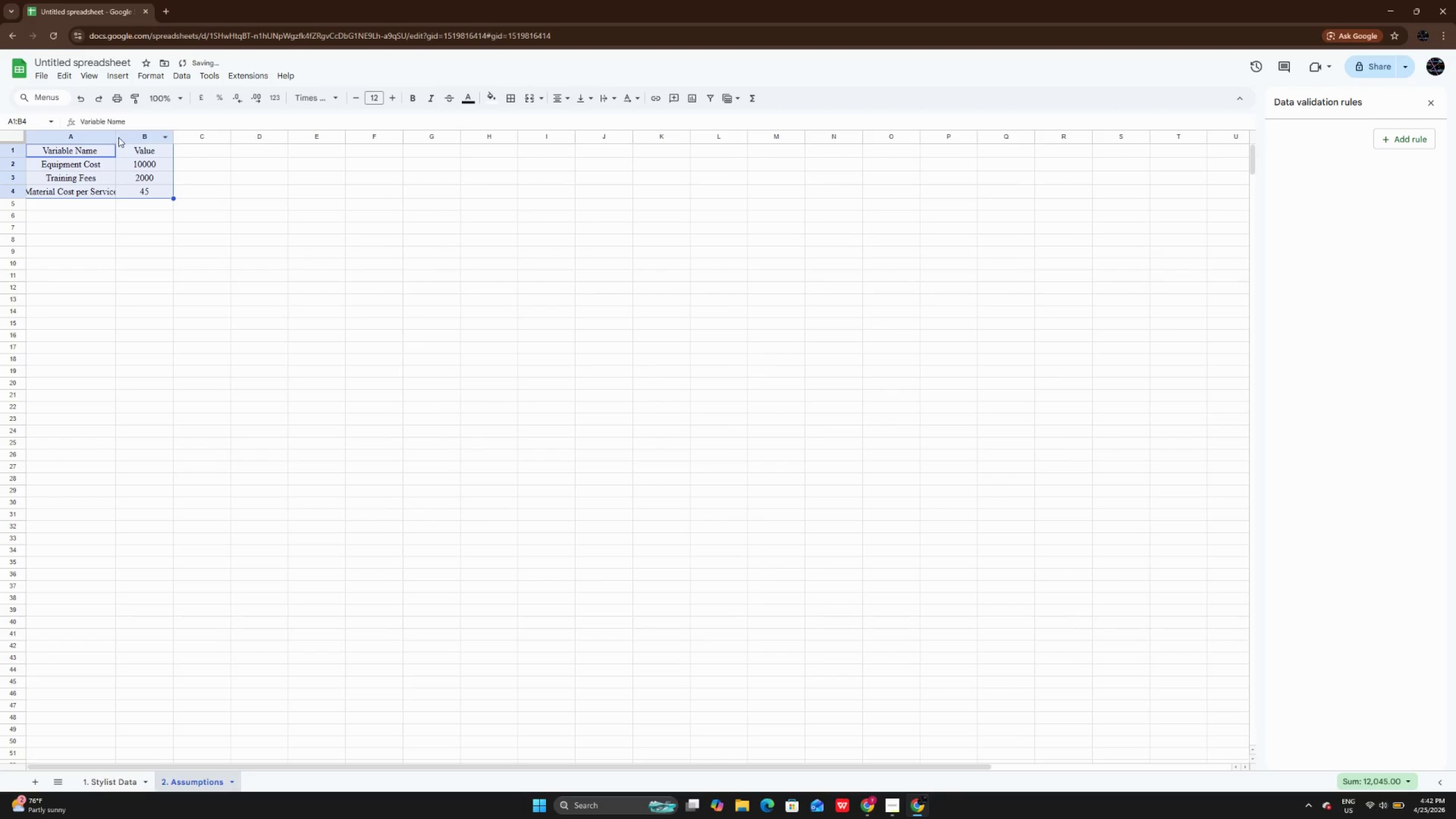 
double_click([114, 137])
 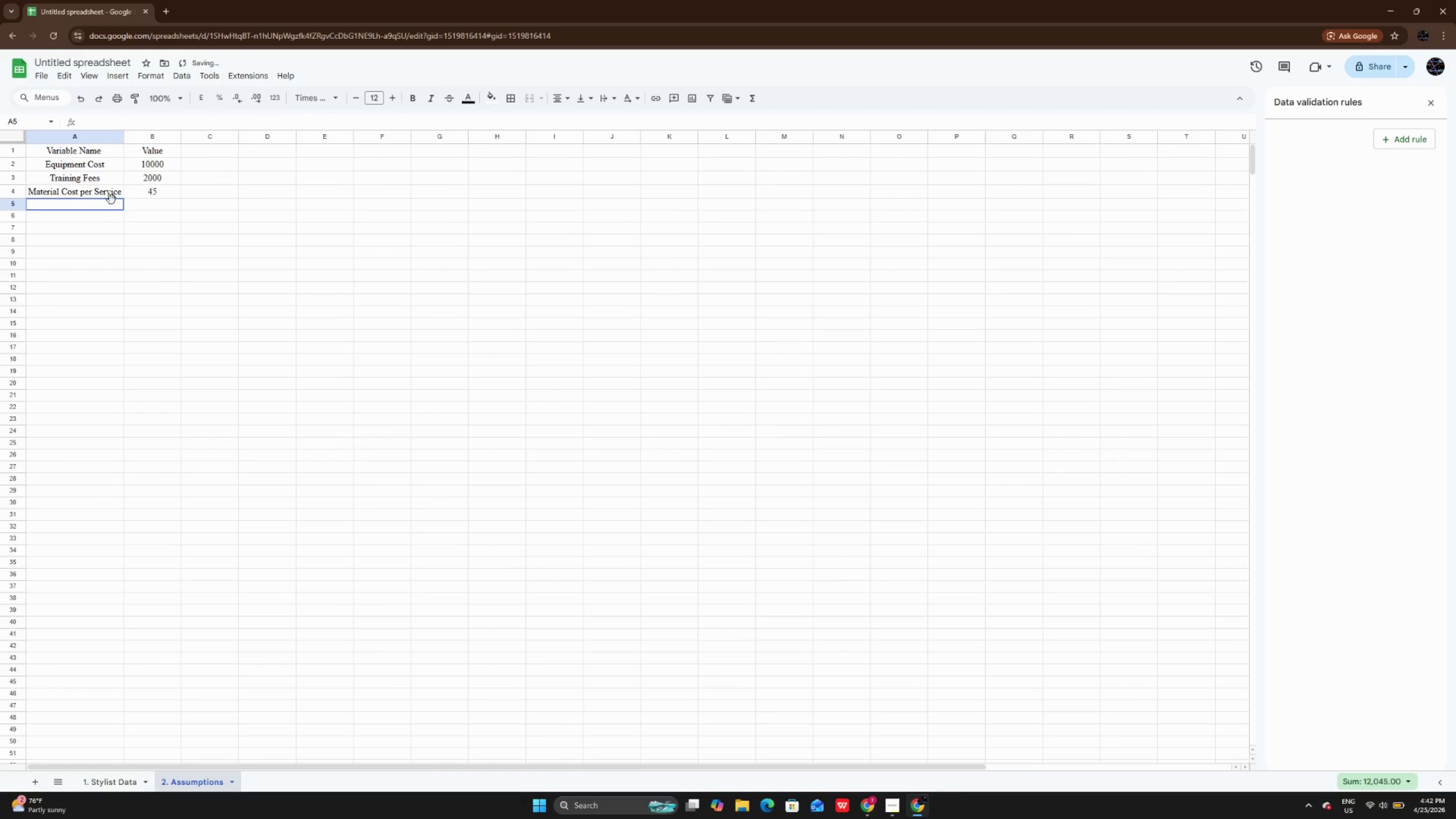 
double_click([111, 200])
 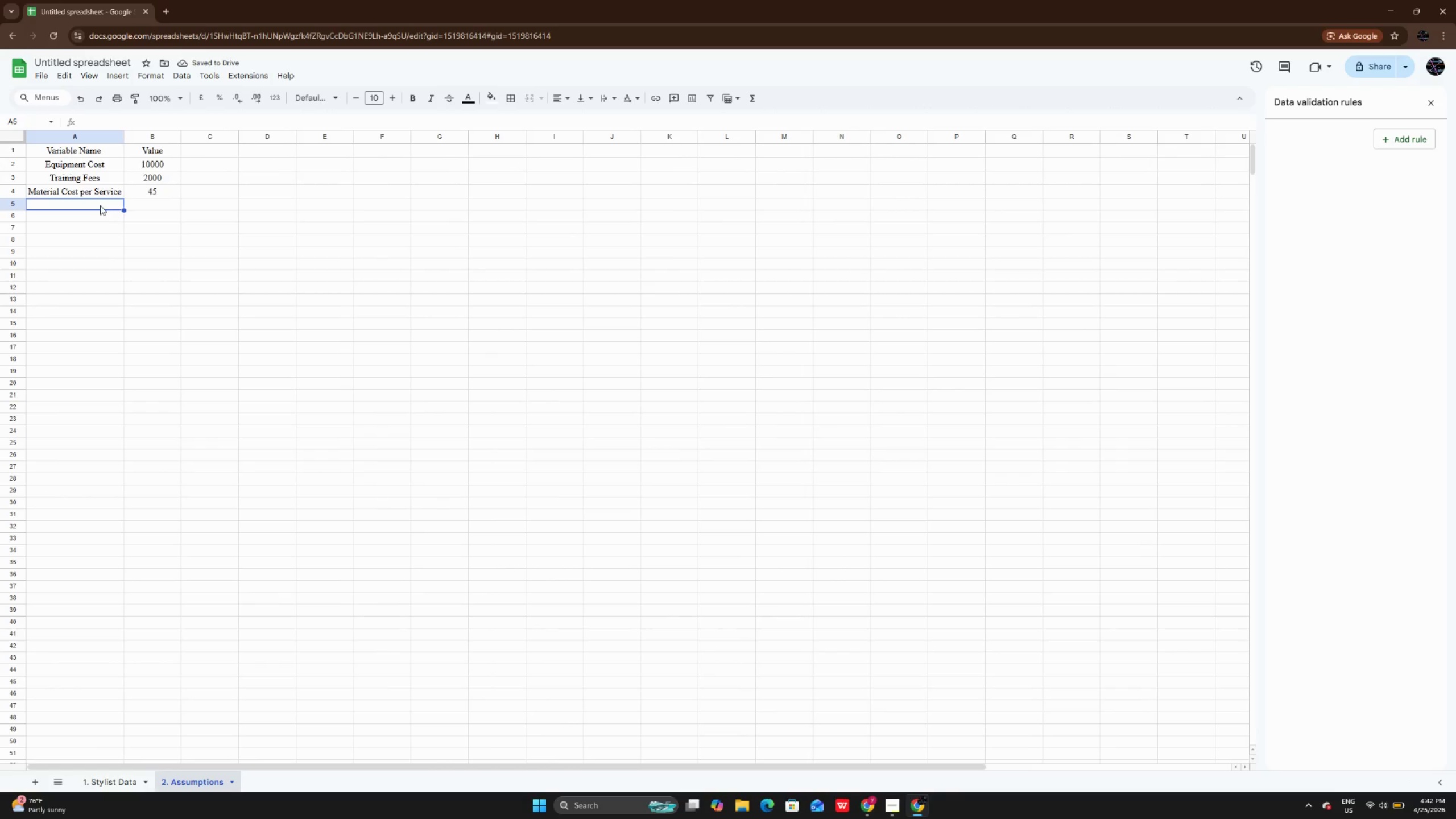 
double_click([100, 205])
 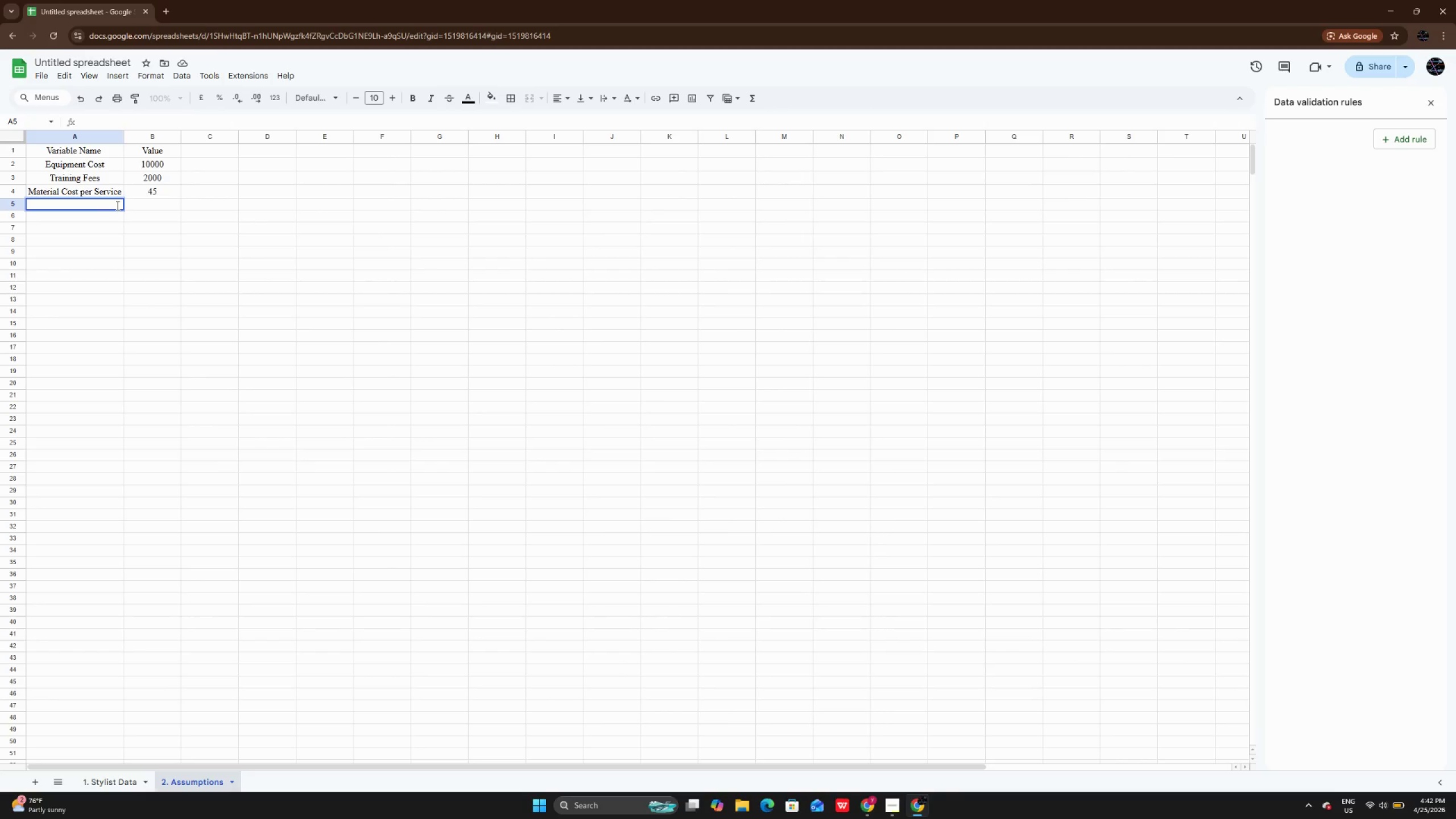 
type(sTYLIST)
key(Backspace)
key(Backspace)
key(Backspace)
key(Backspace)
key(Backspace)
key(Backspace)
key(Backspace)
type(Stylist Commission )
 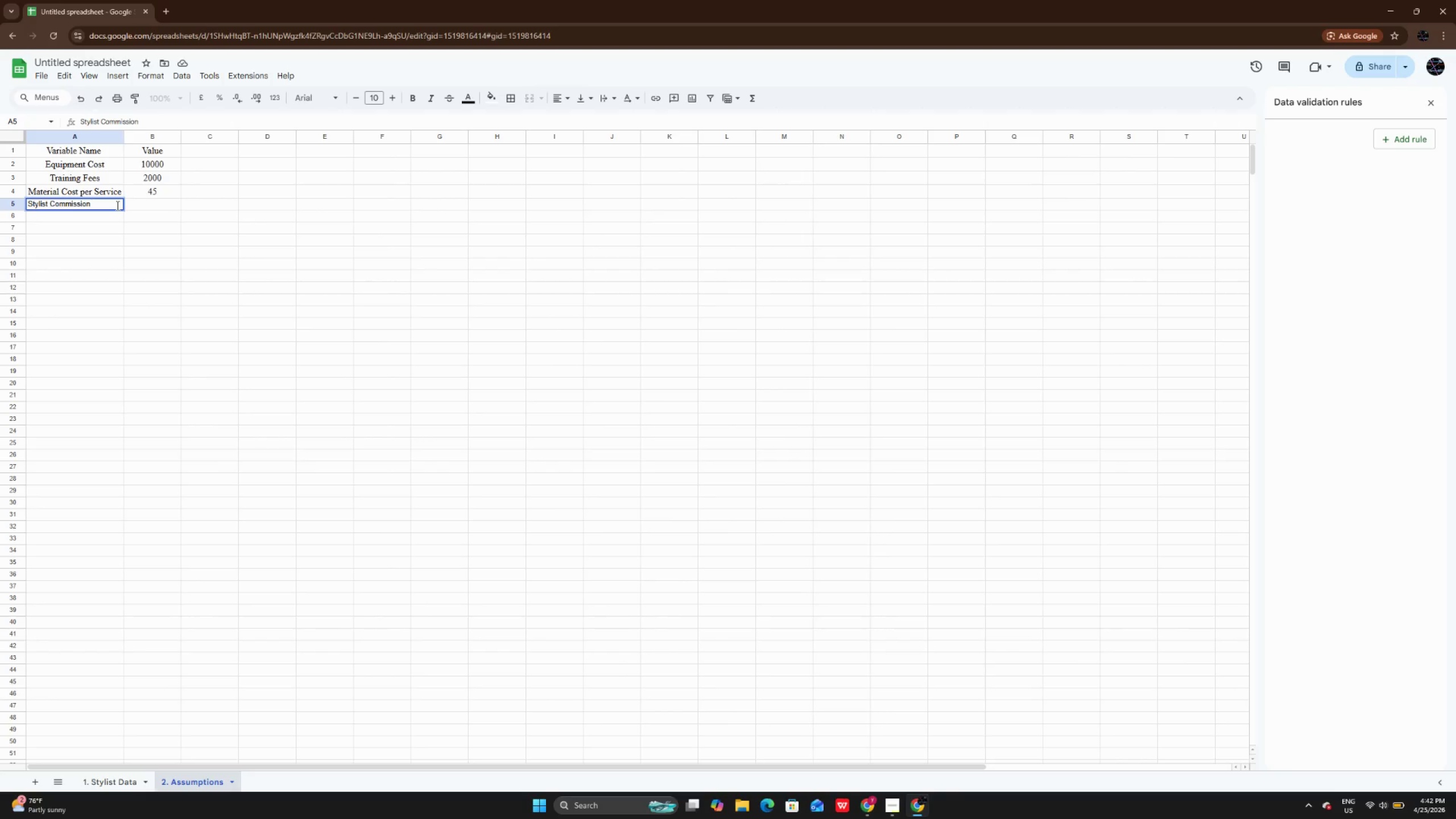 
key(Enter)
 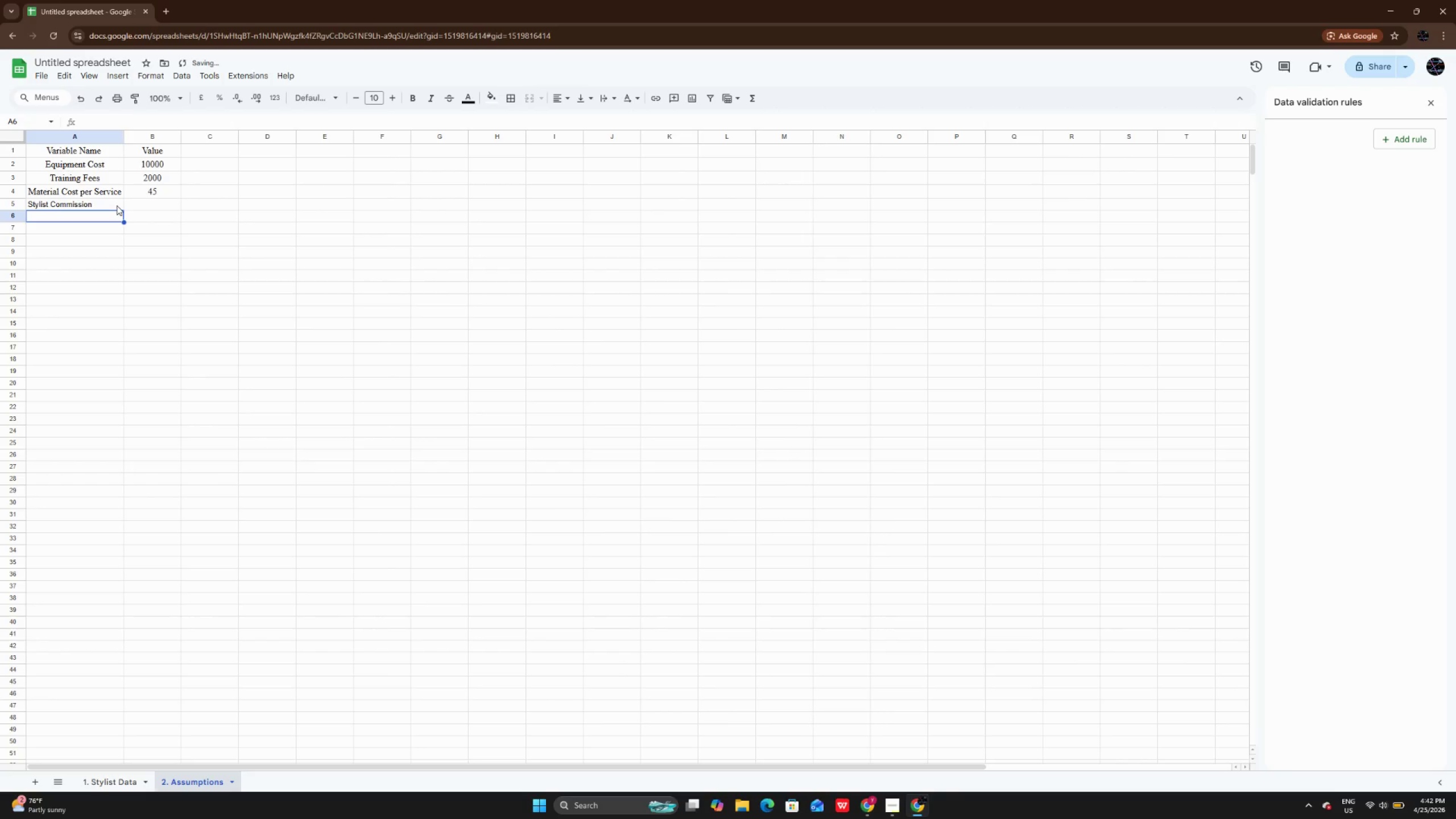 
key(ArrowUp)
 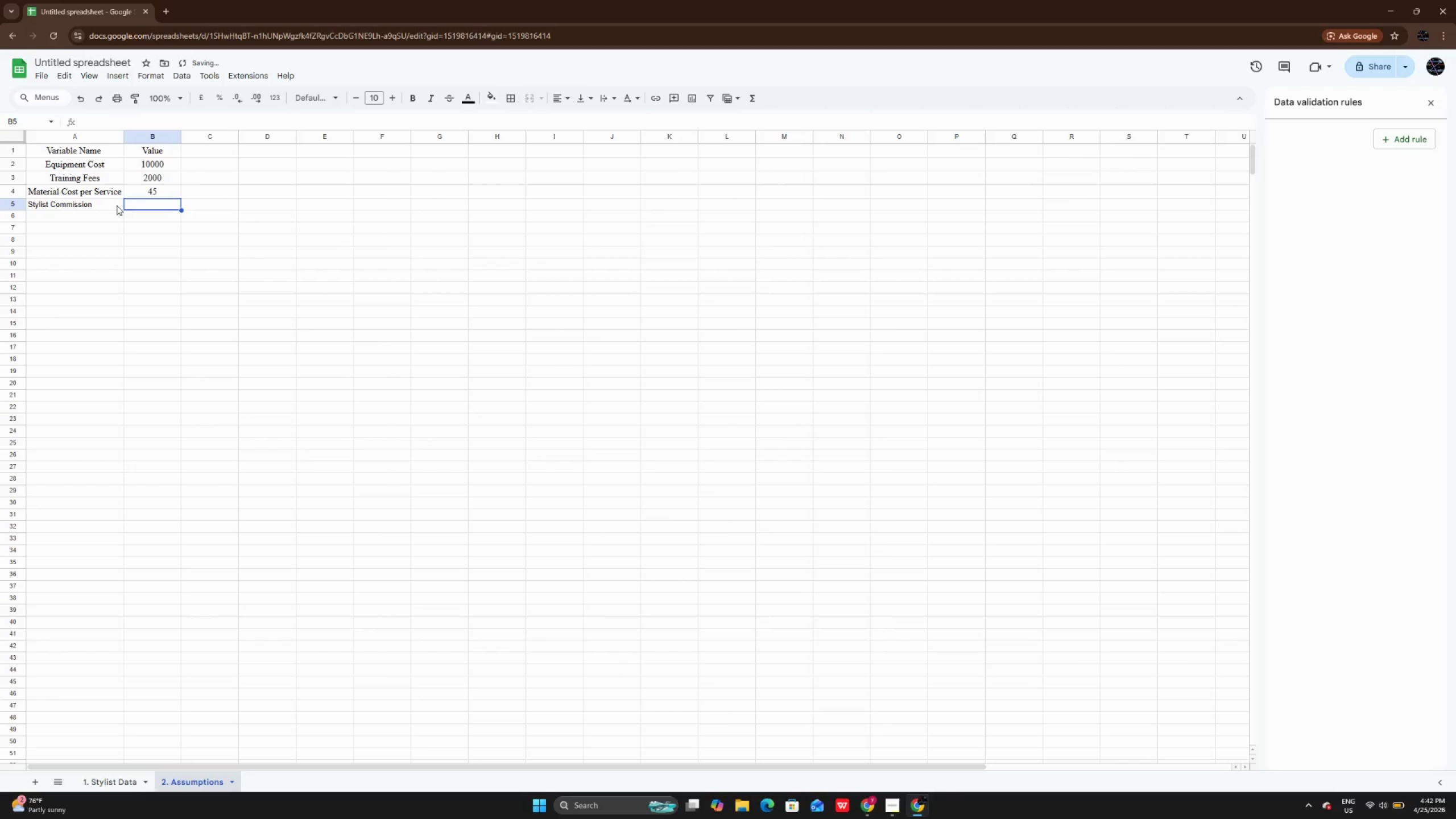 
key(ArrowRight)
 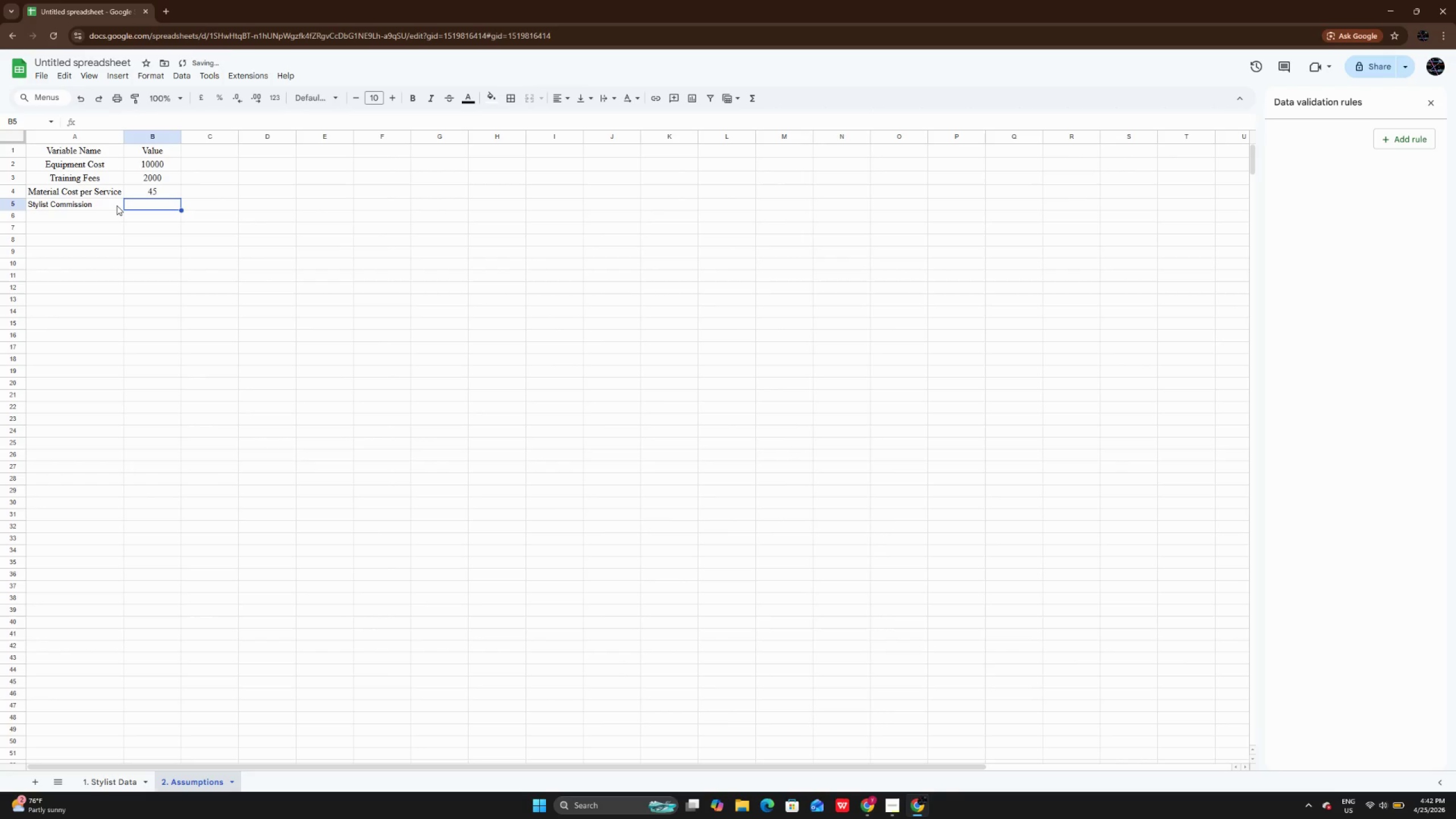 
key(Enter)
 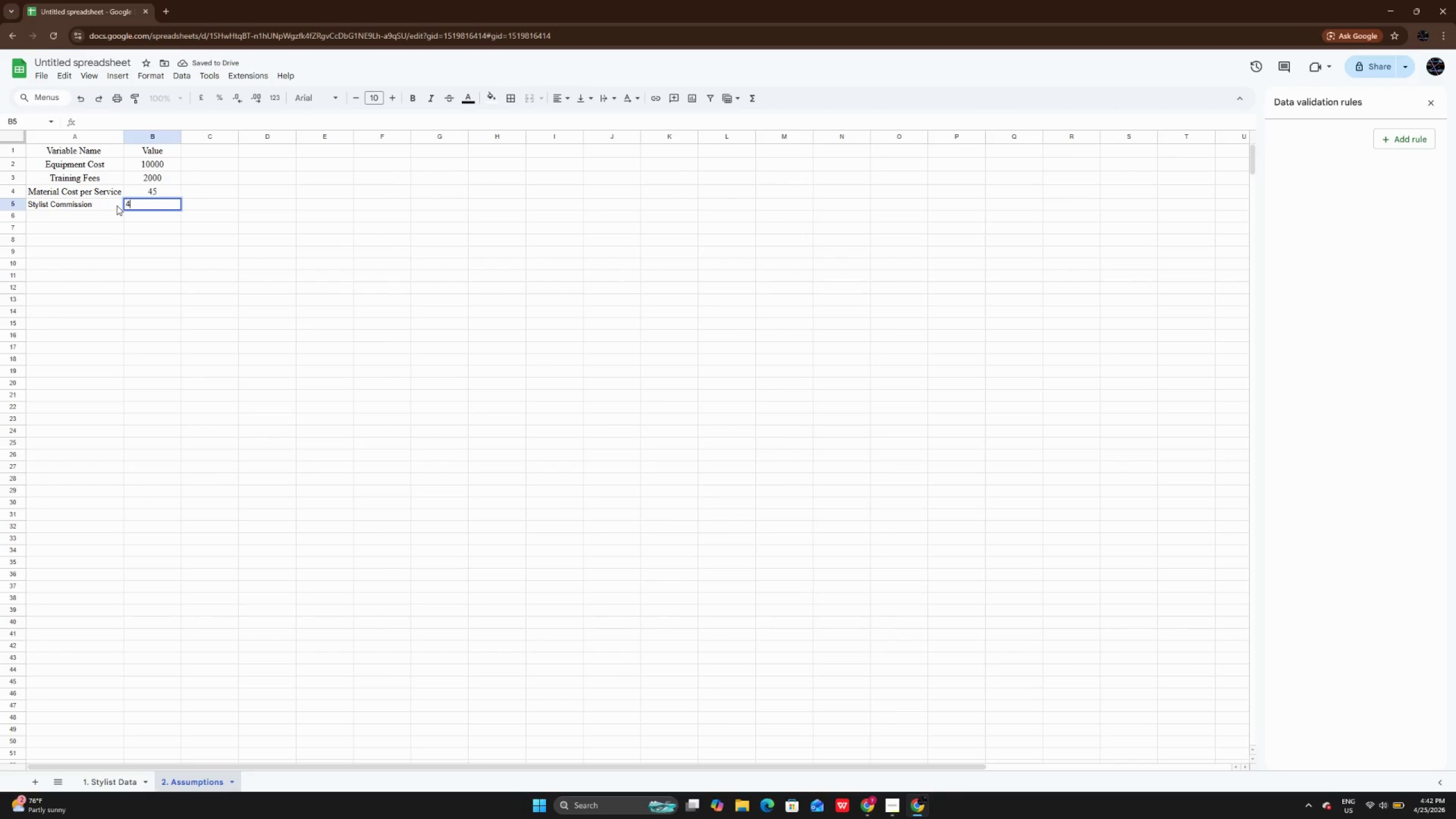 
type(45)
key(Backspace)
key(Backspace)
key(Backspace)
type(0/)
key(Backspace)
type(.45)
 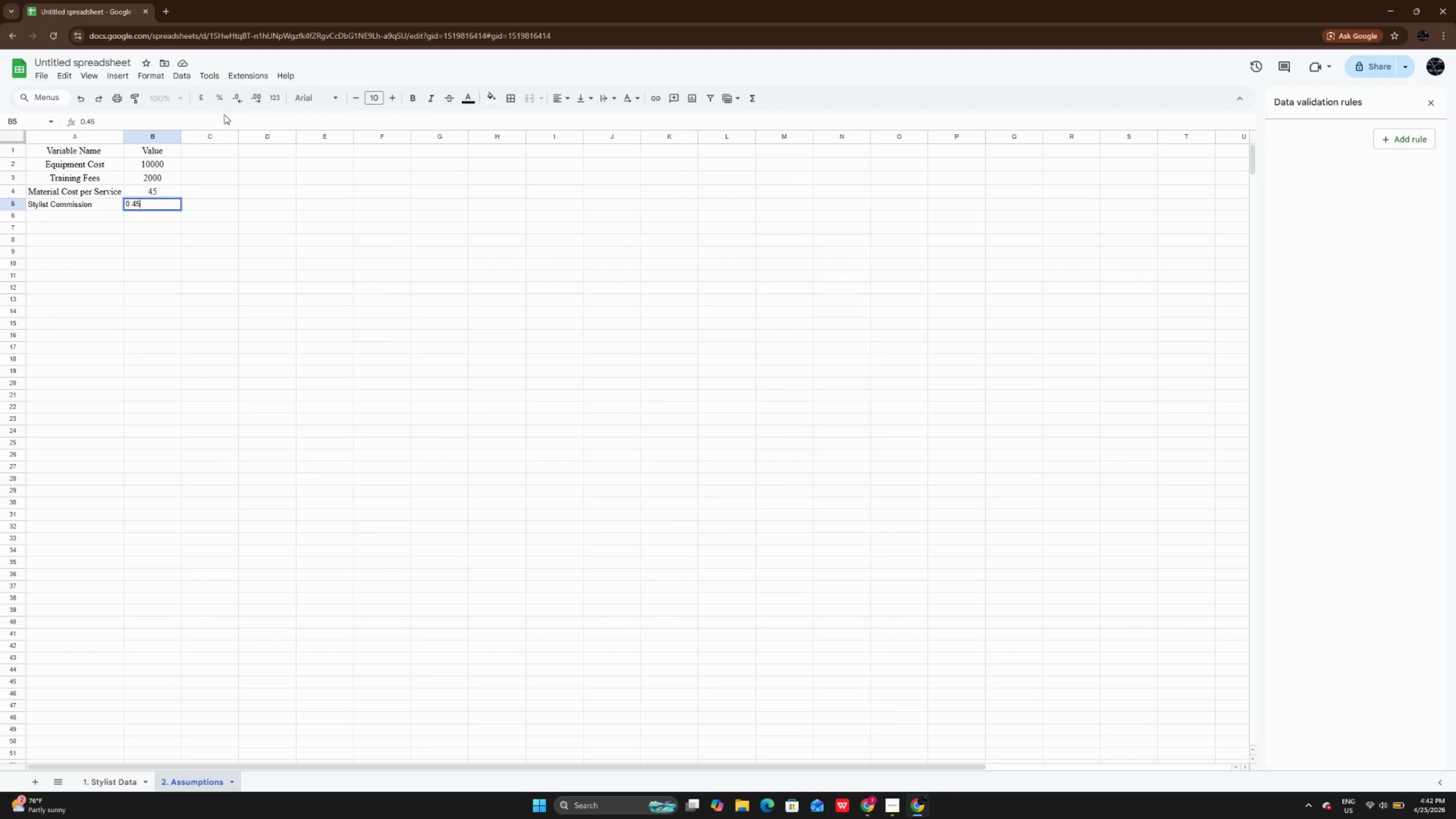 
left_click([222, 96])
 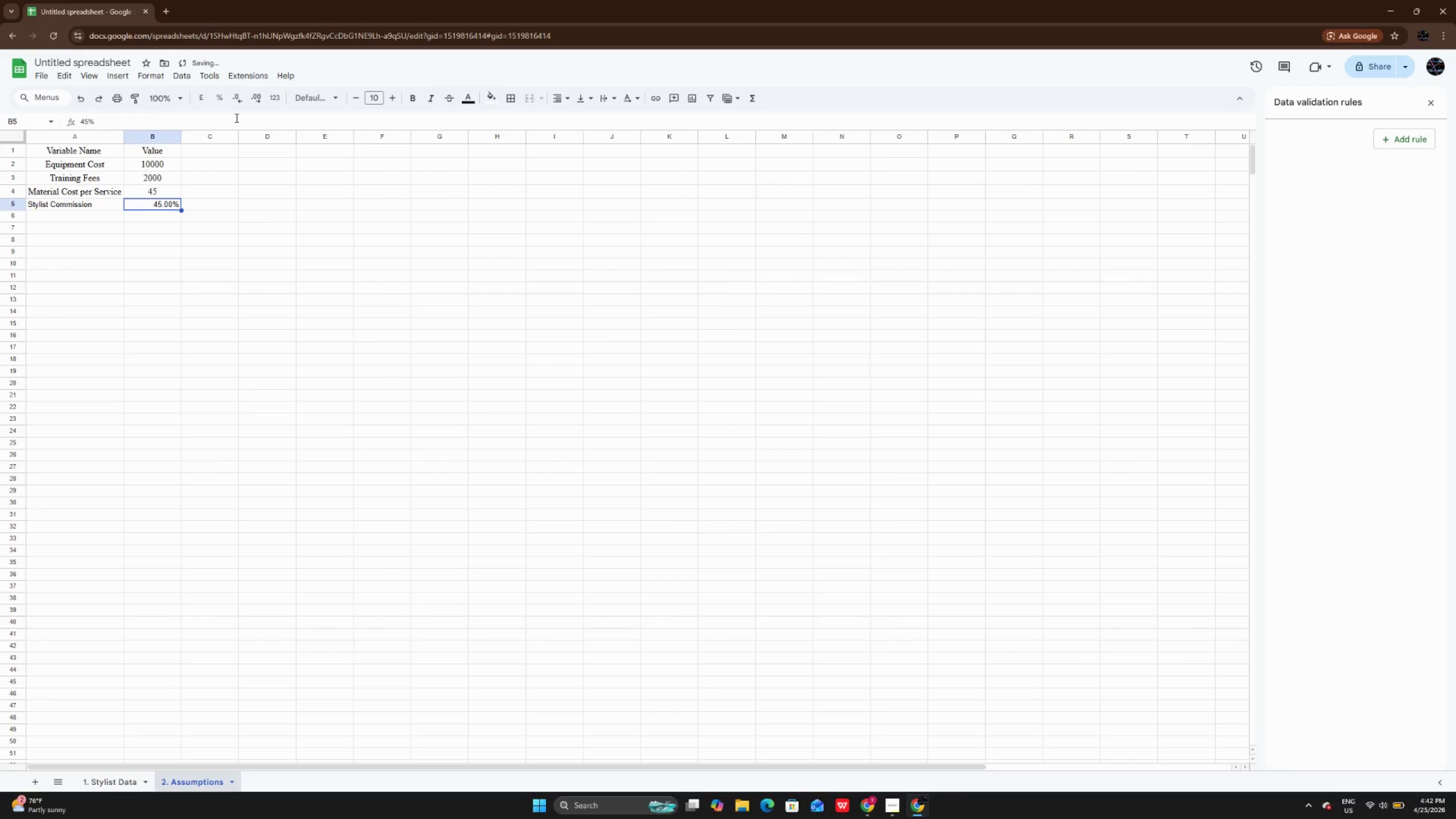 
left_click([239, 95])
 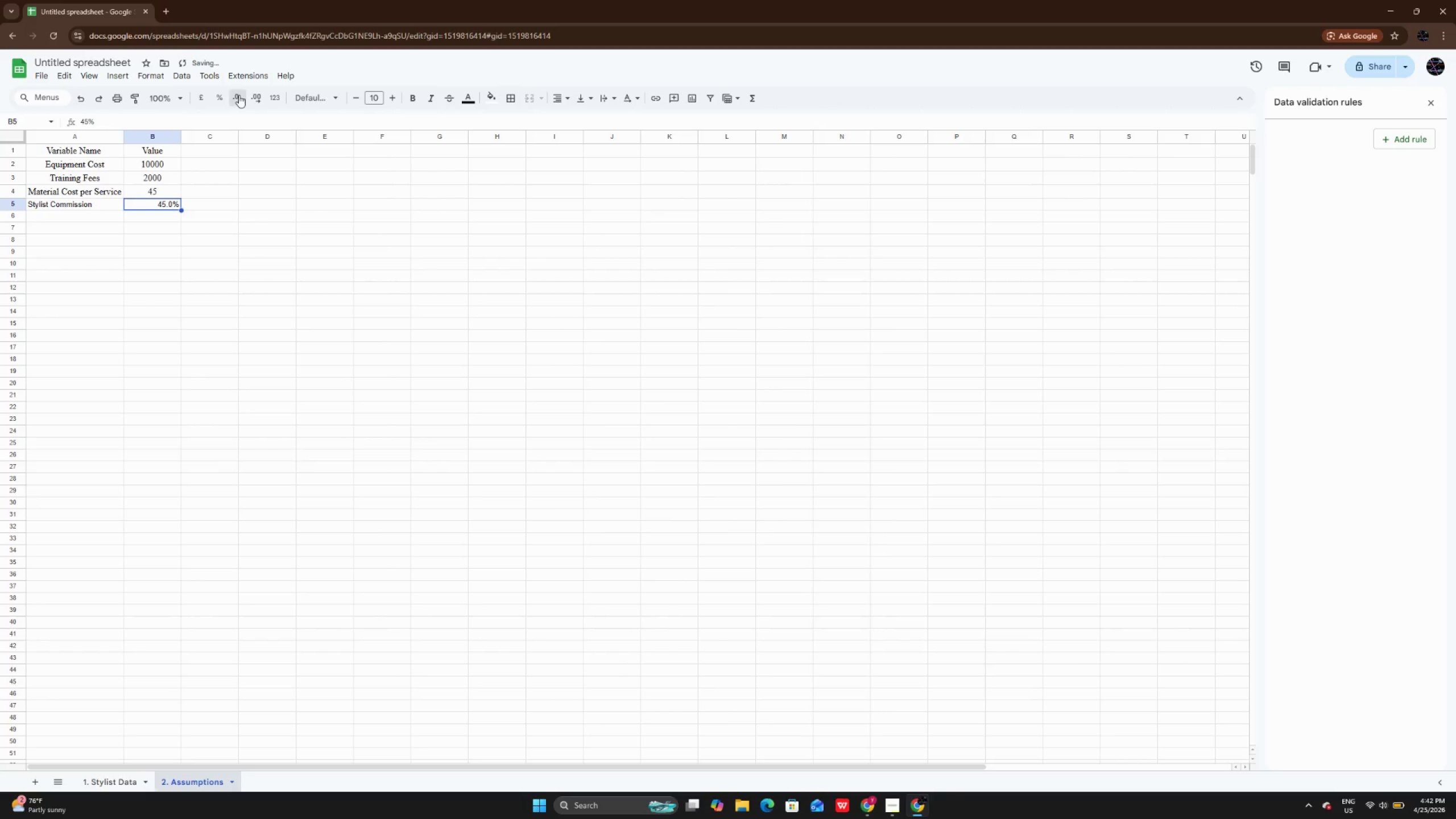 
left_click([239, 95])
 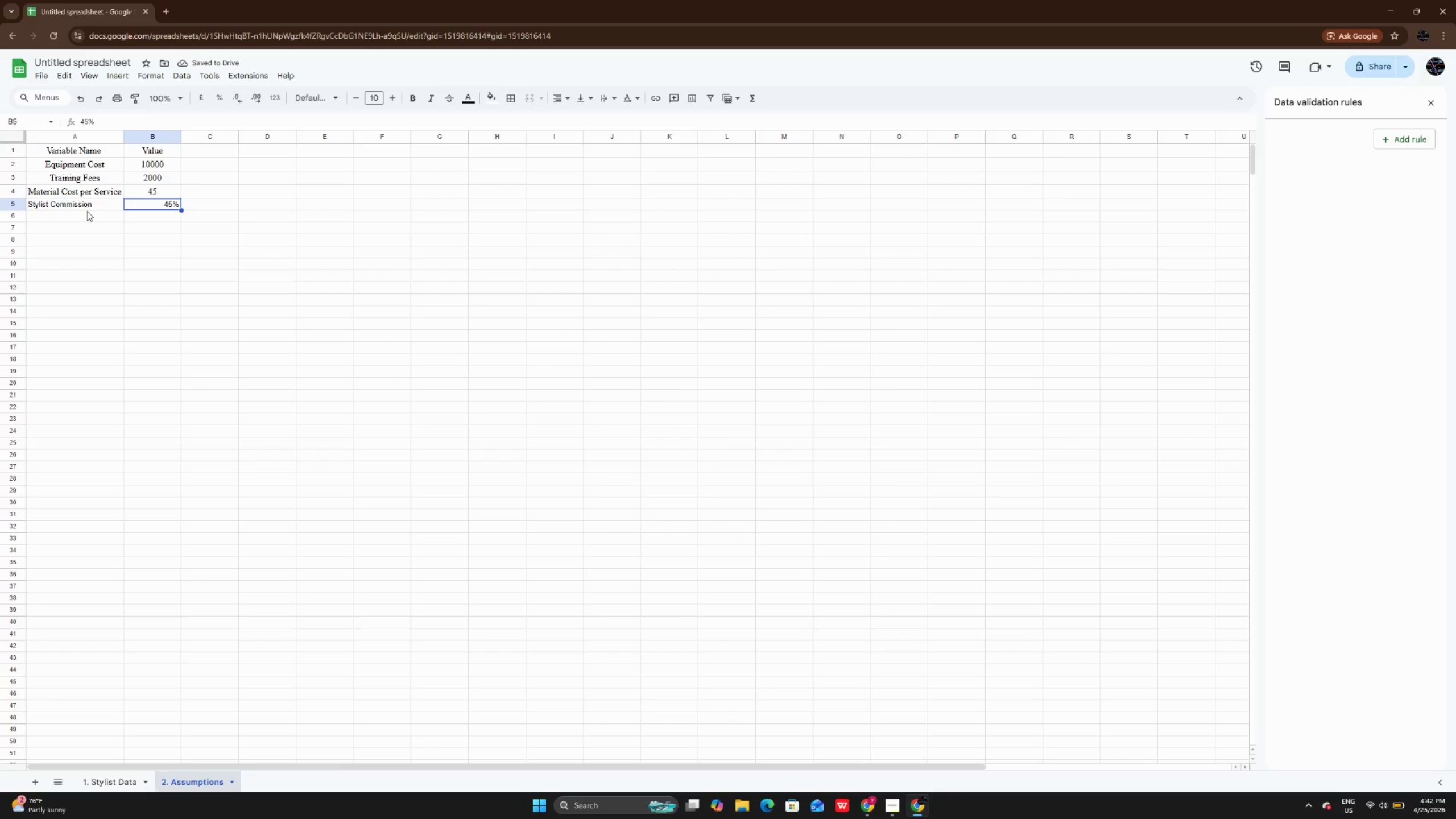 
double_click([87, 213])
 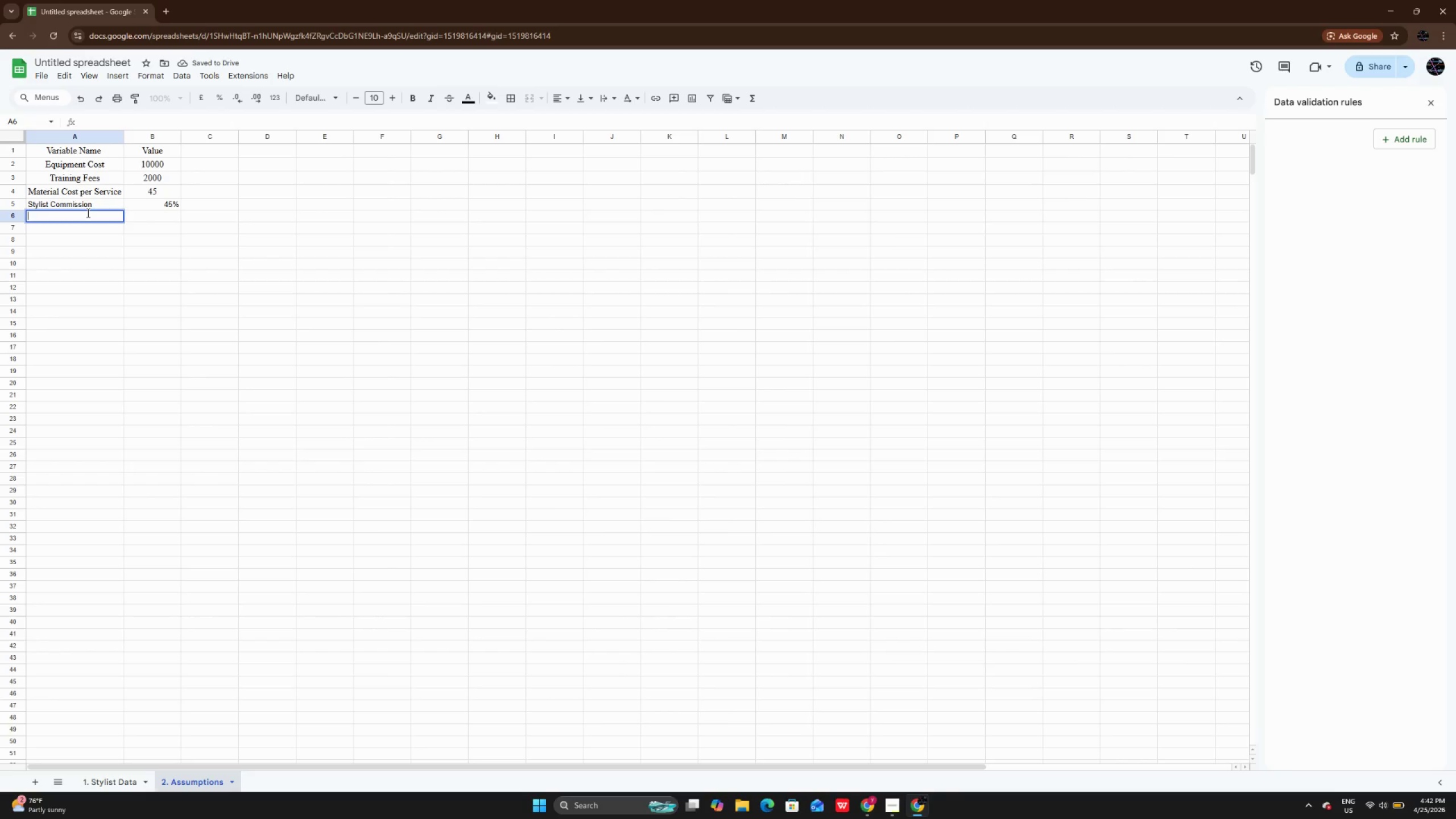 
type(Estimated Treatment Price)
 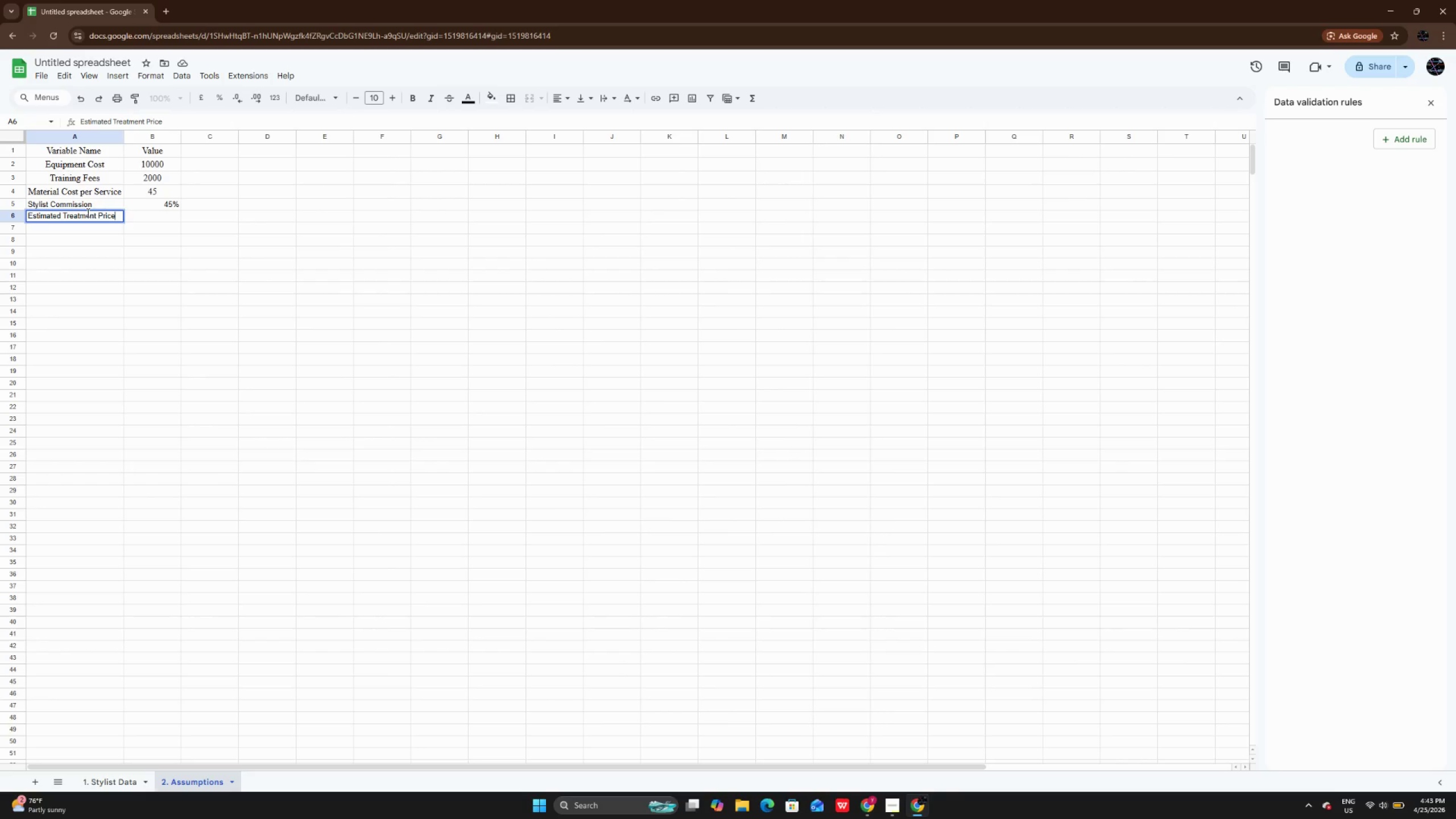 
key(Enter)
 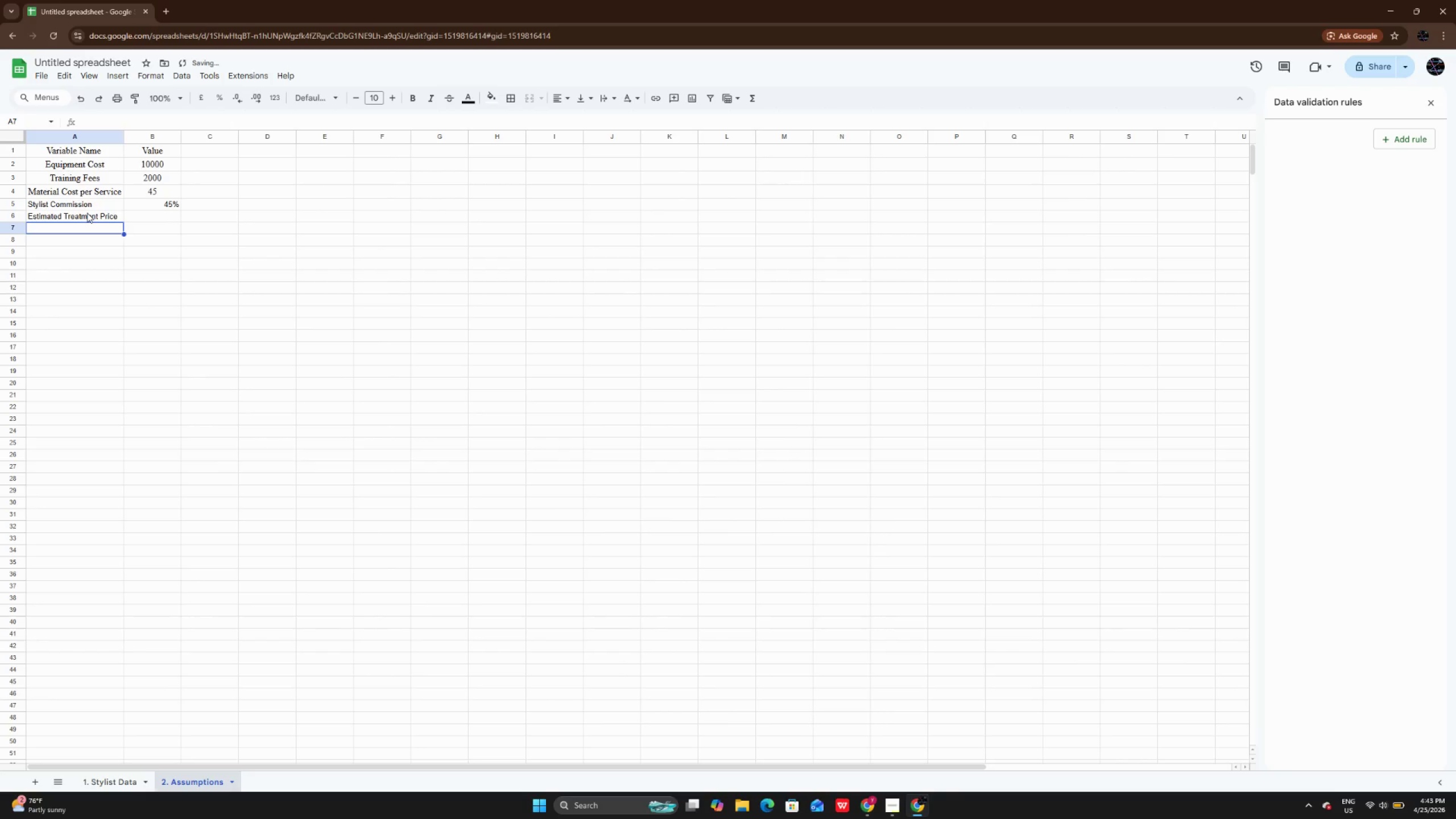 
key(Enter)
 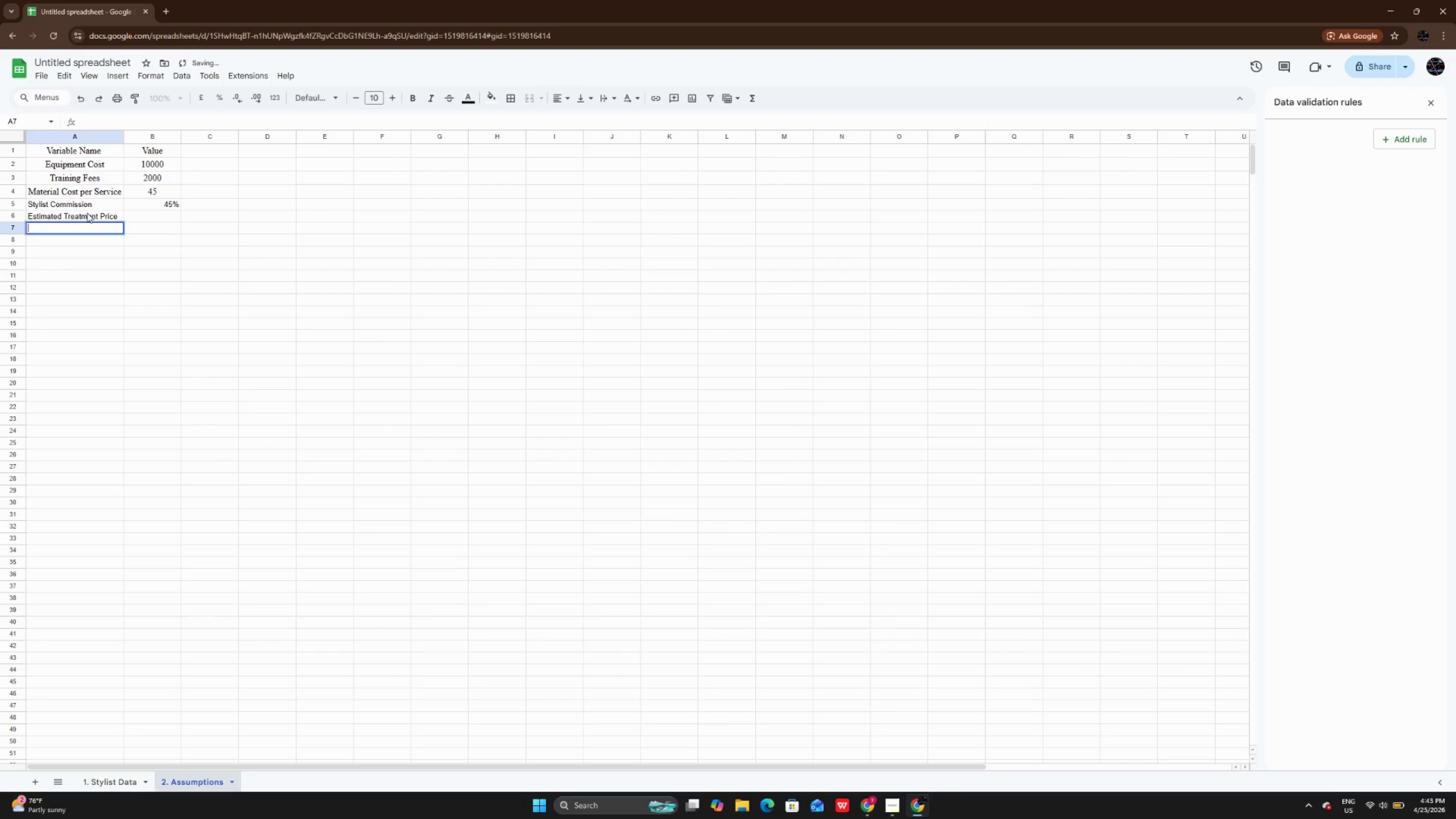 
type(Tota; )
key(Backspace)
key(Backspace)
type(l Upfront Investment)
 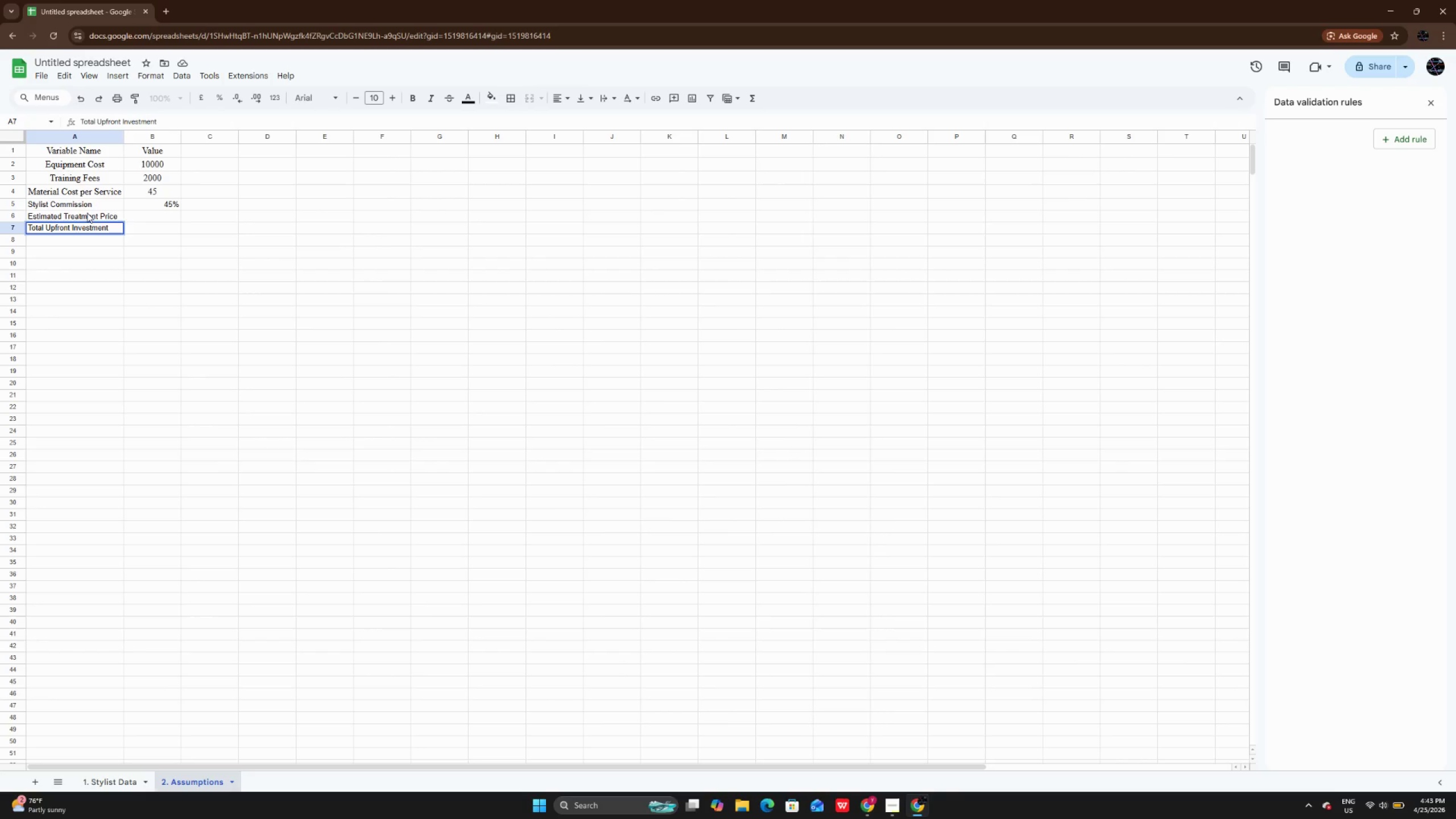 
key(Enter)
 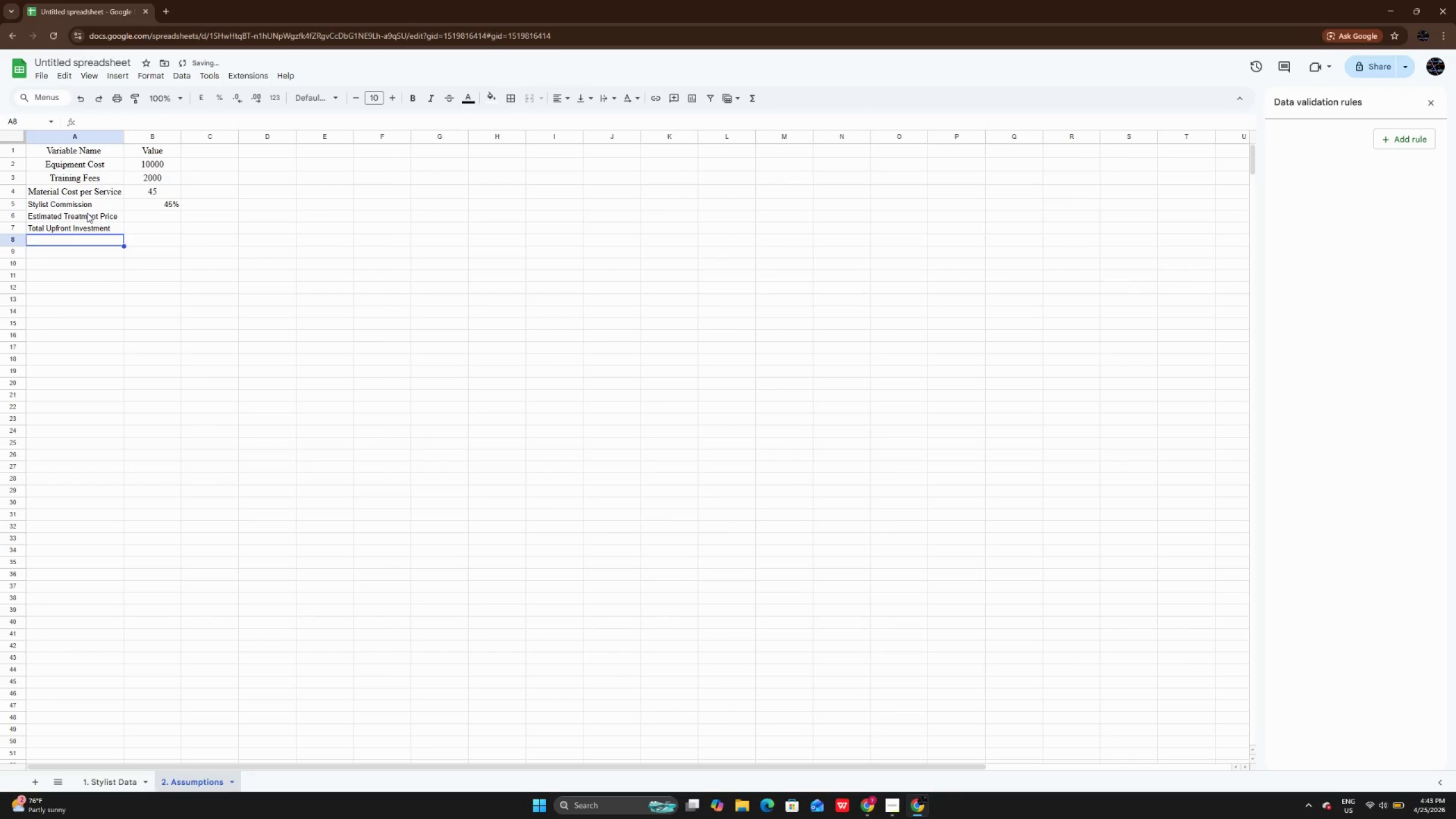 
key(ArrowUp)
 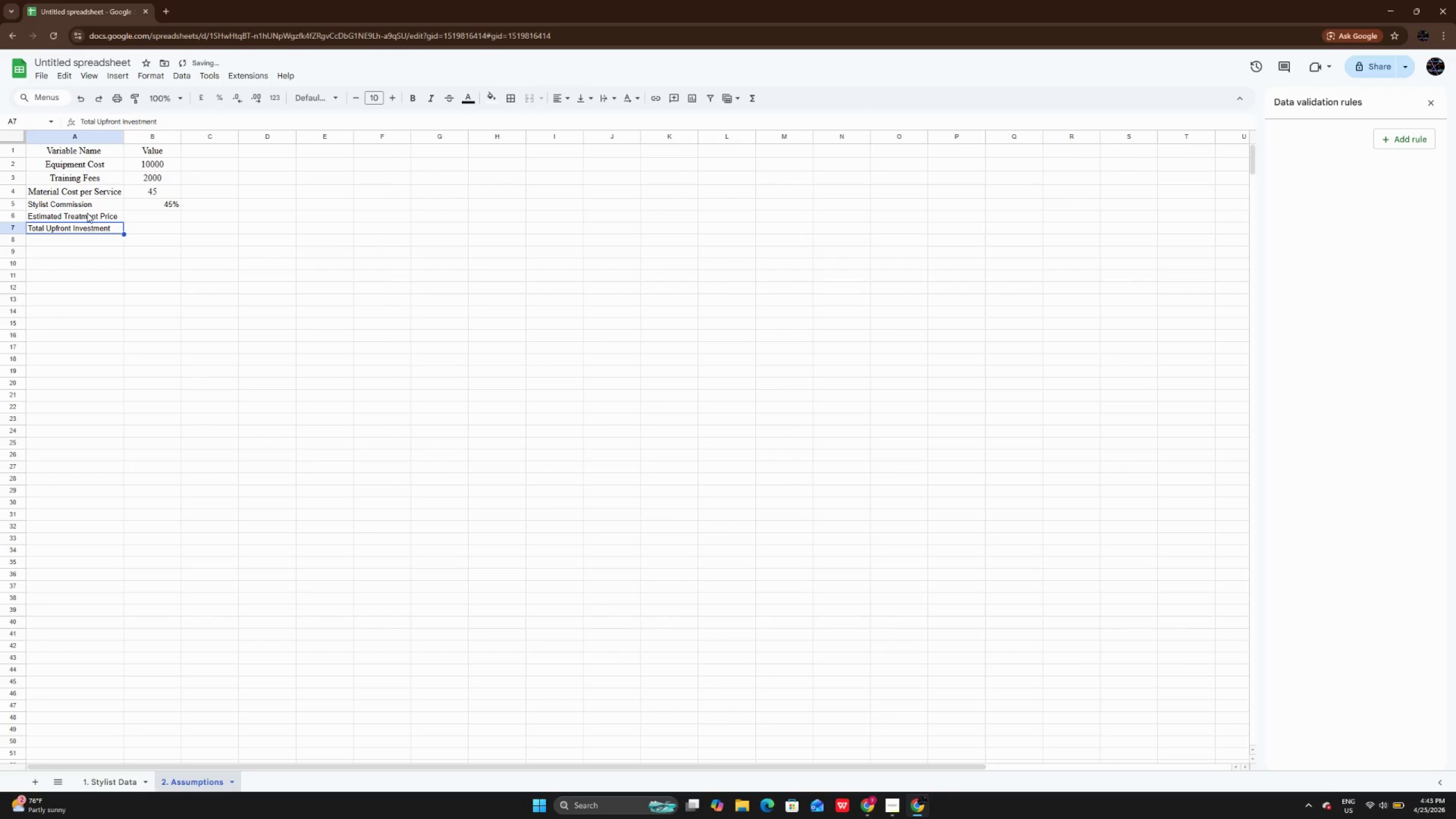 
key(ArrowUp)
 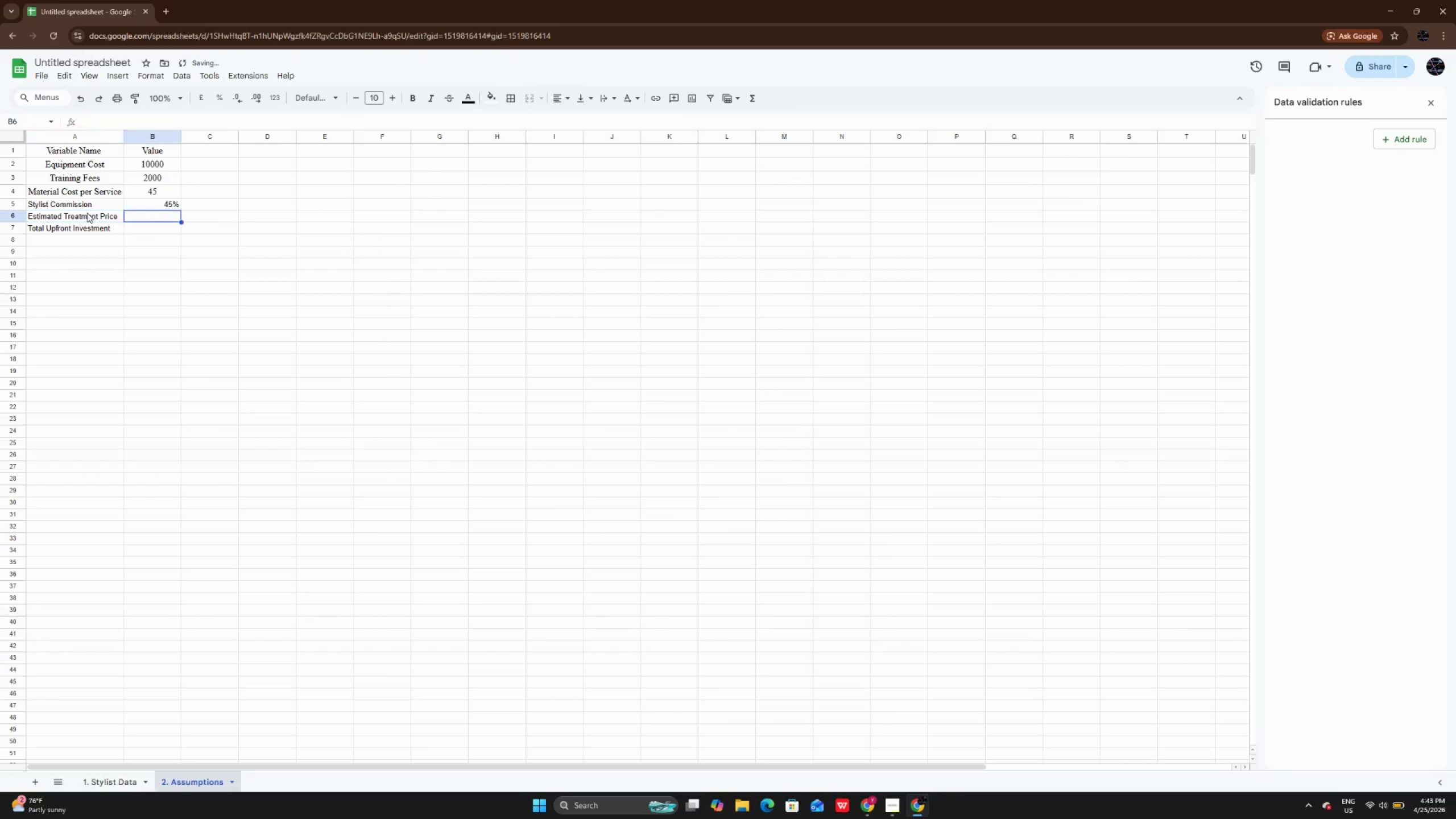 
key(ArrowRight)
 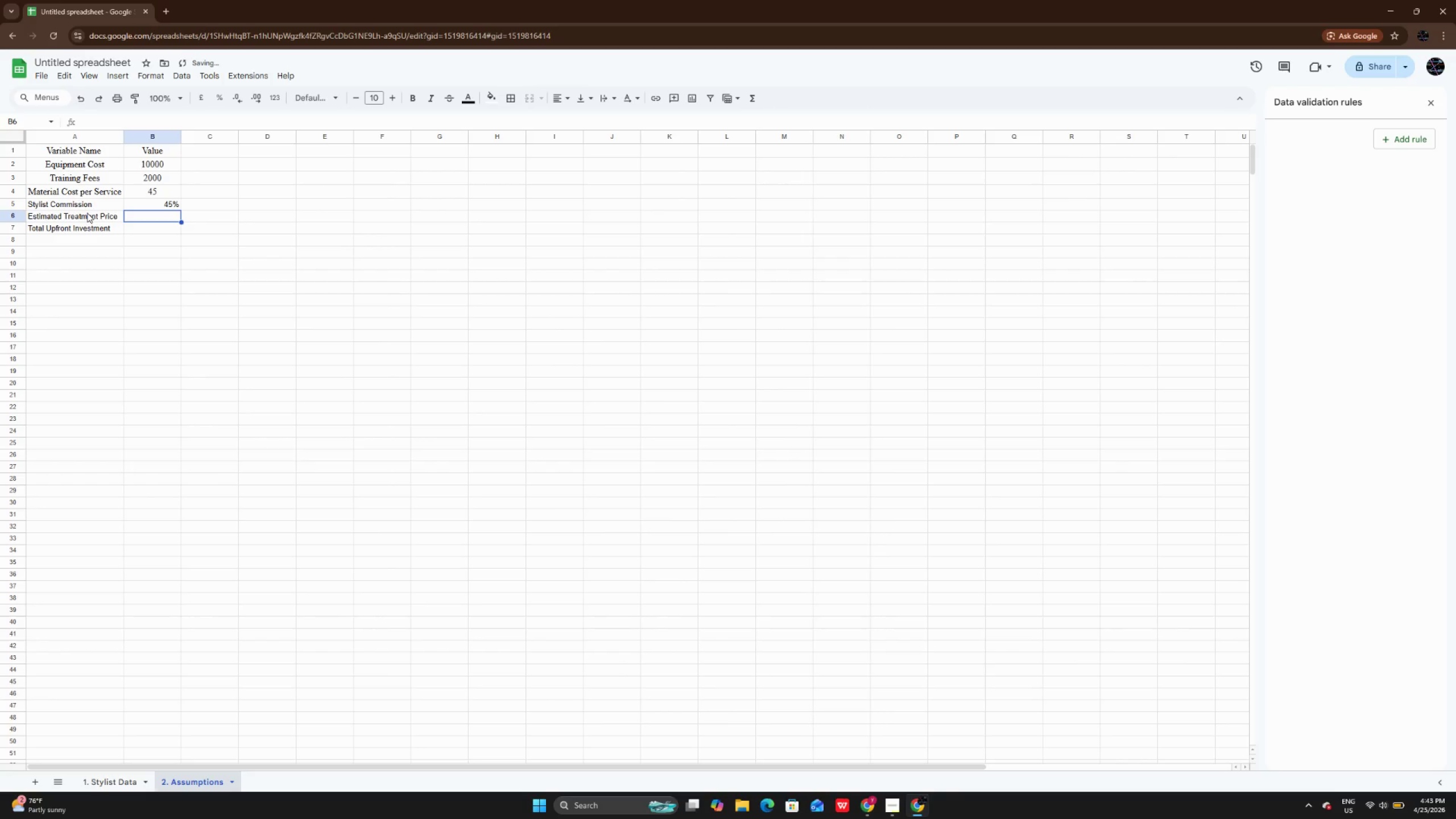 
key(Enter)
 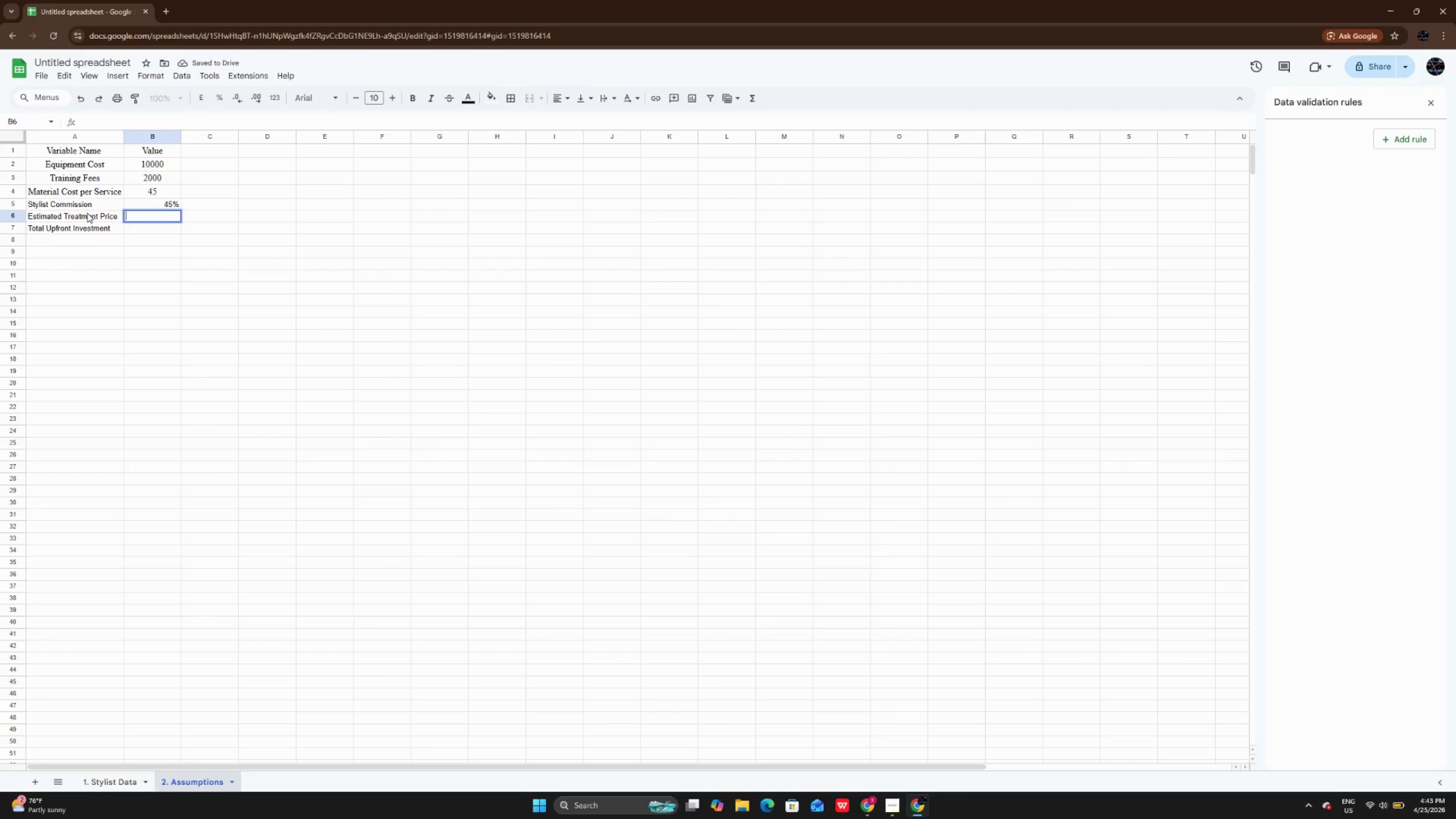 
type(275)
 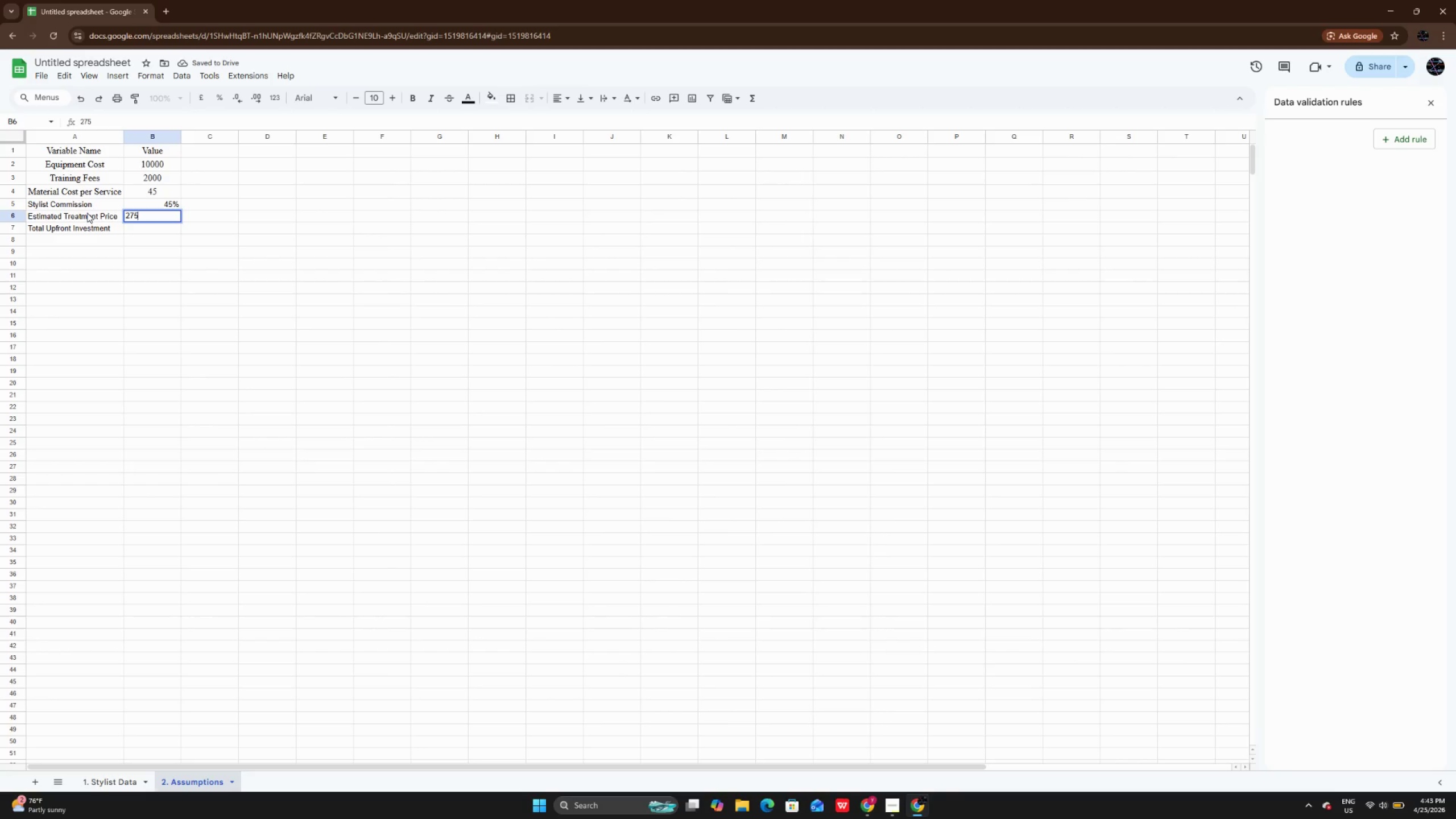 
key(Enter)
 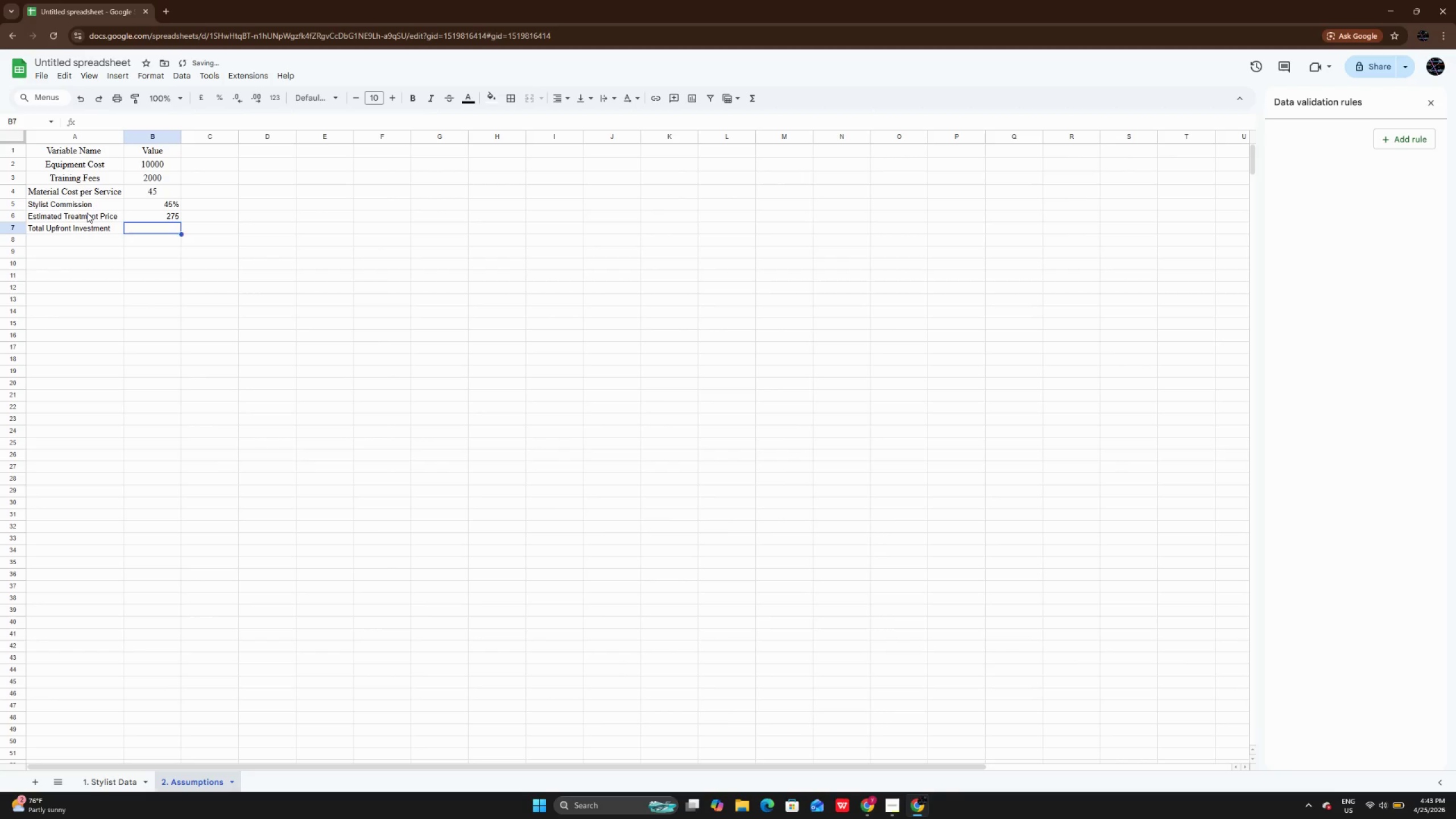 
key(Enter)
 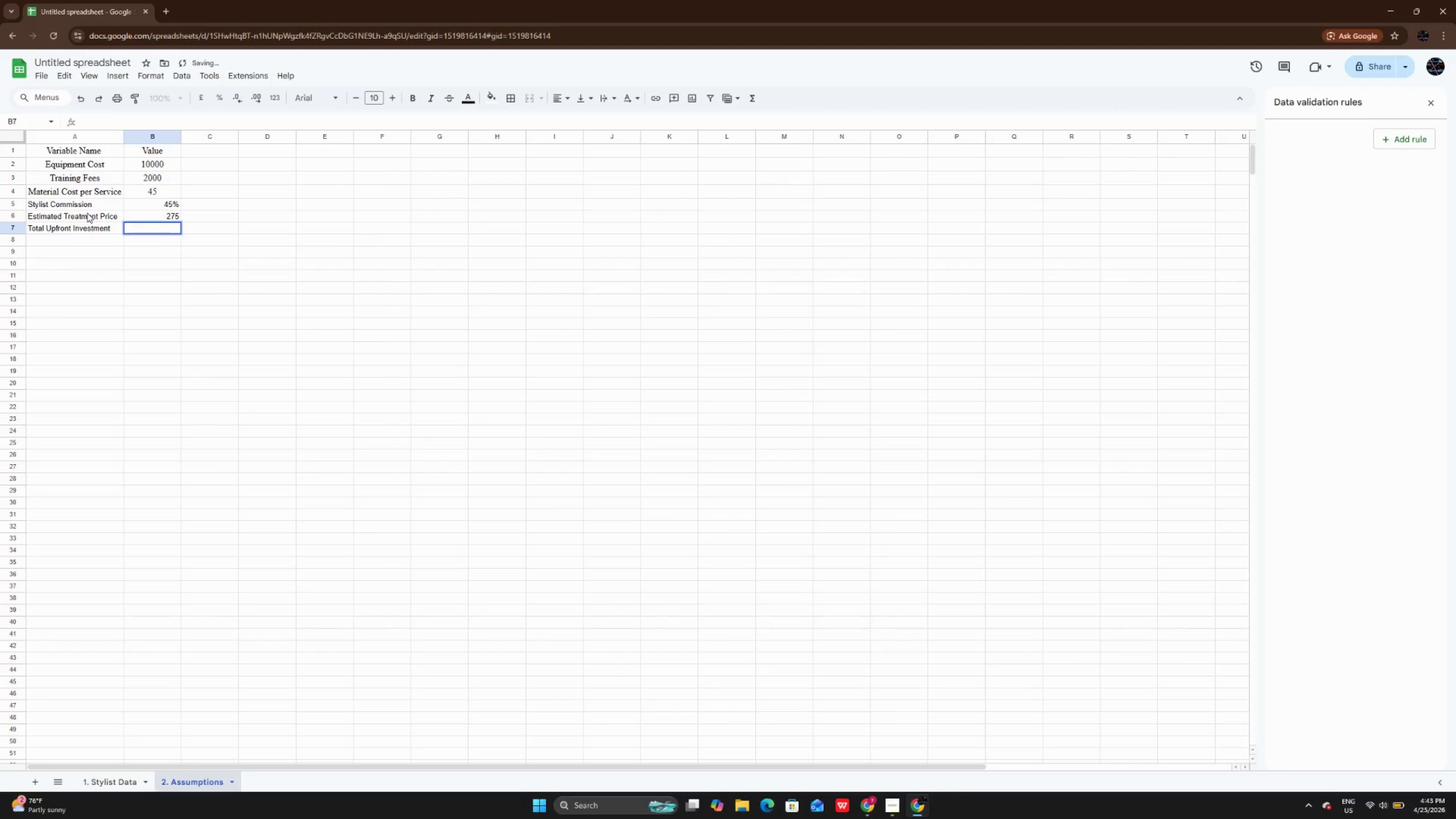 
type(=B2+B3)
 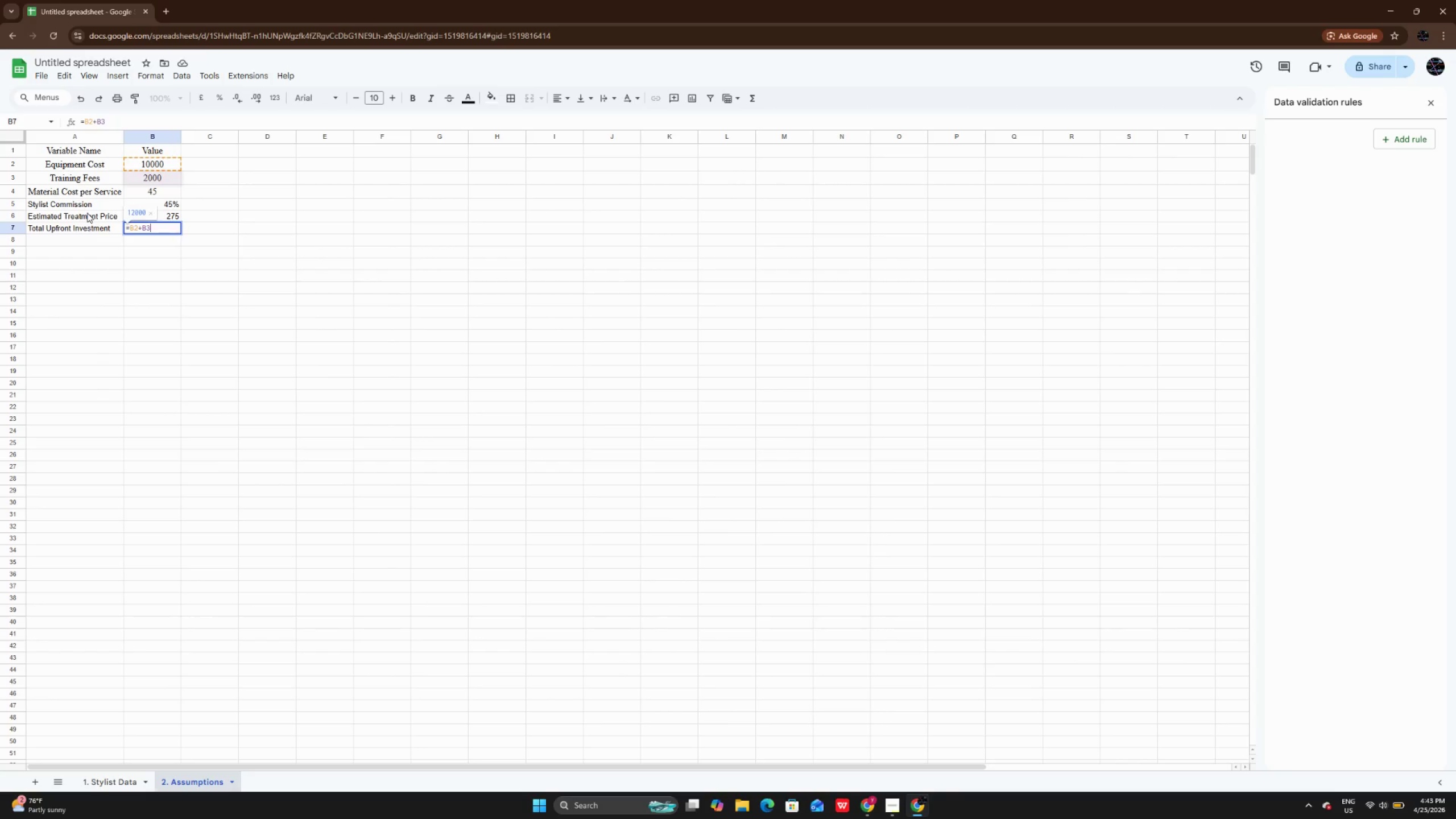 
 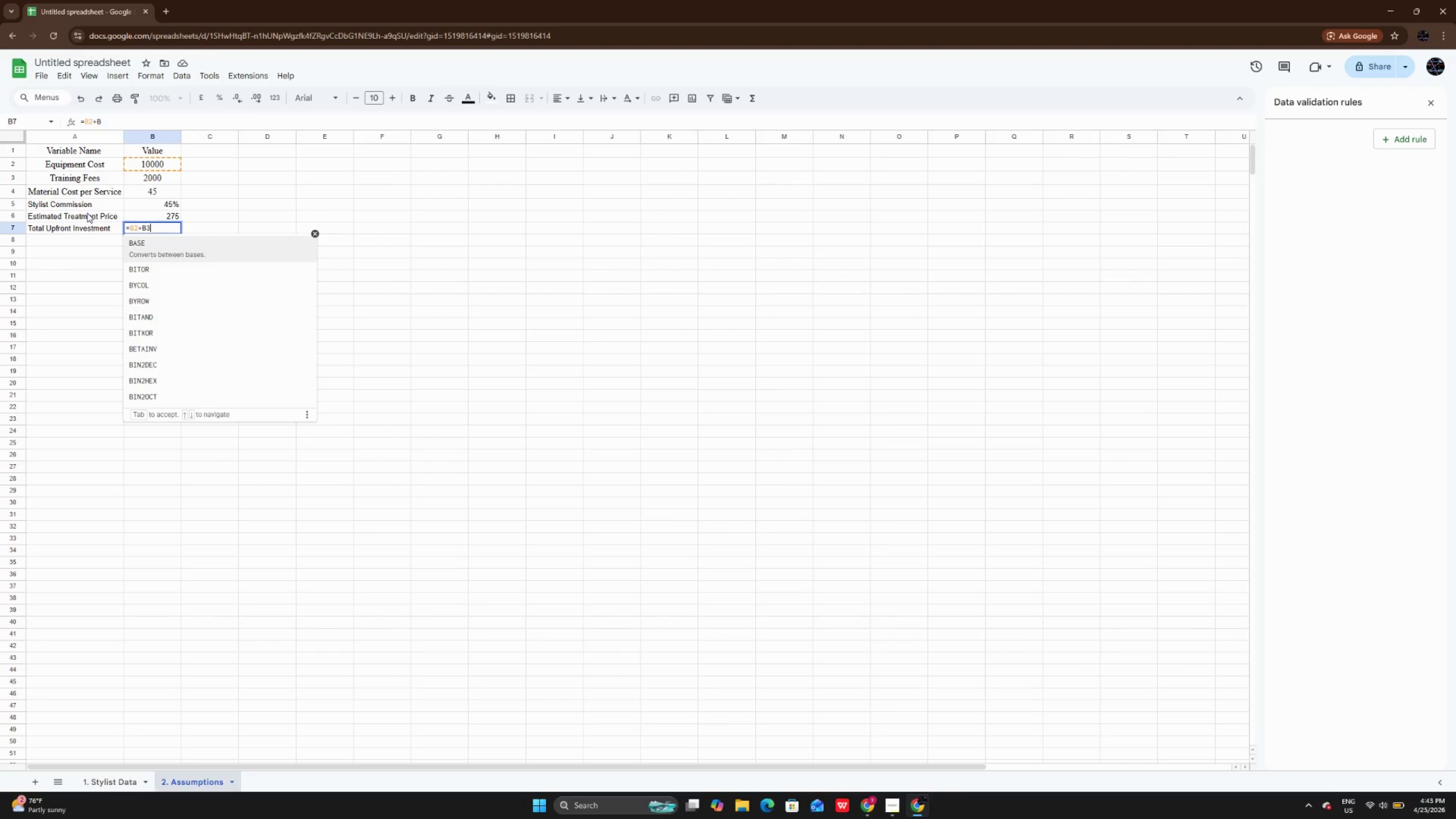 
key(Enter)
 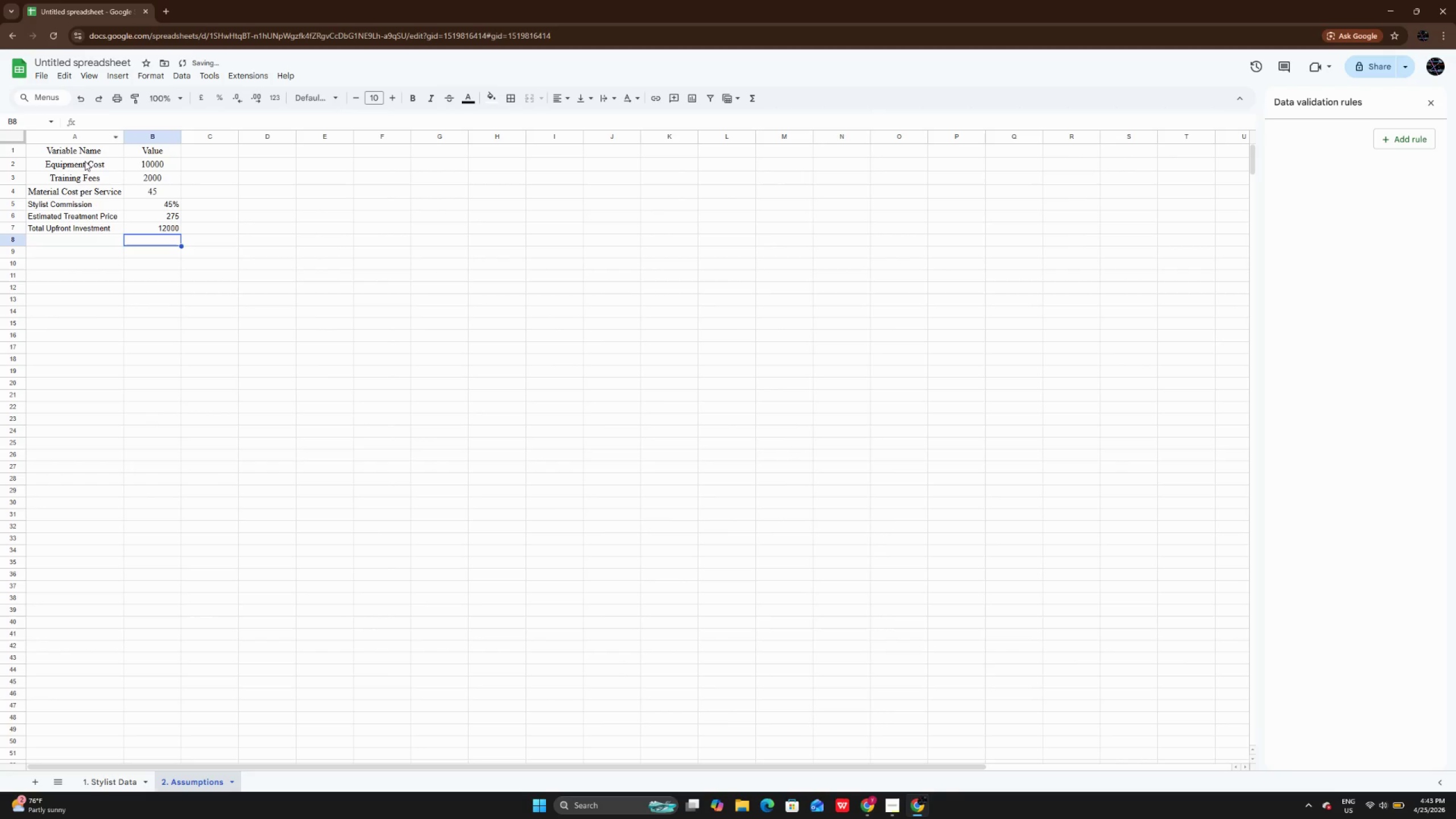 
left_click_drag(start_coordinate=[80, 150], to_coordinate=[154, 227])
 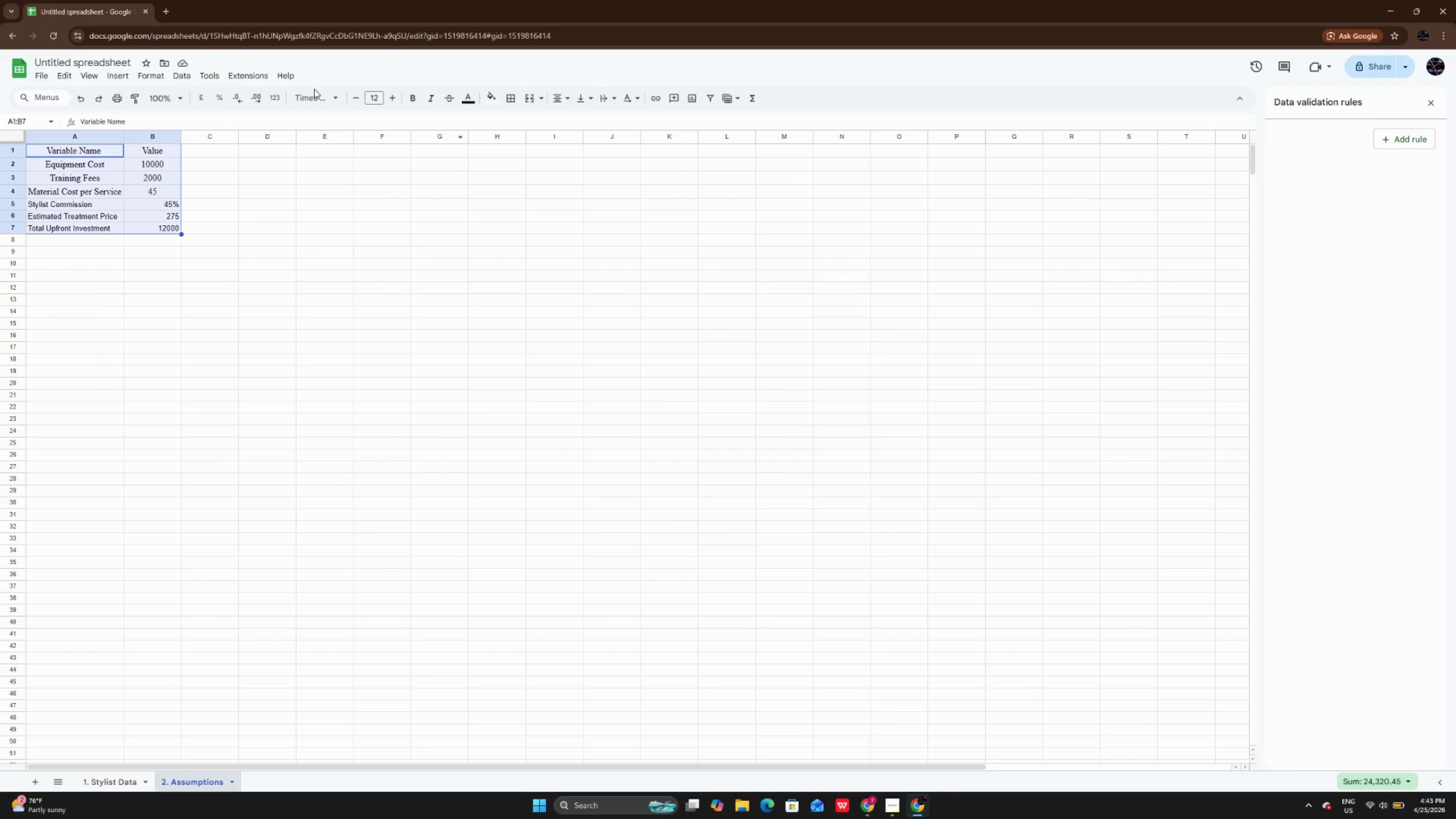 
left_click([316, 103])
 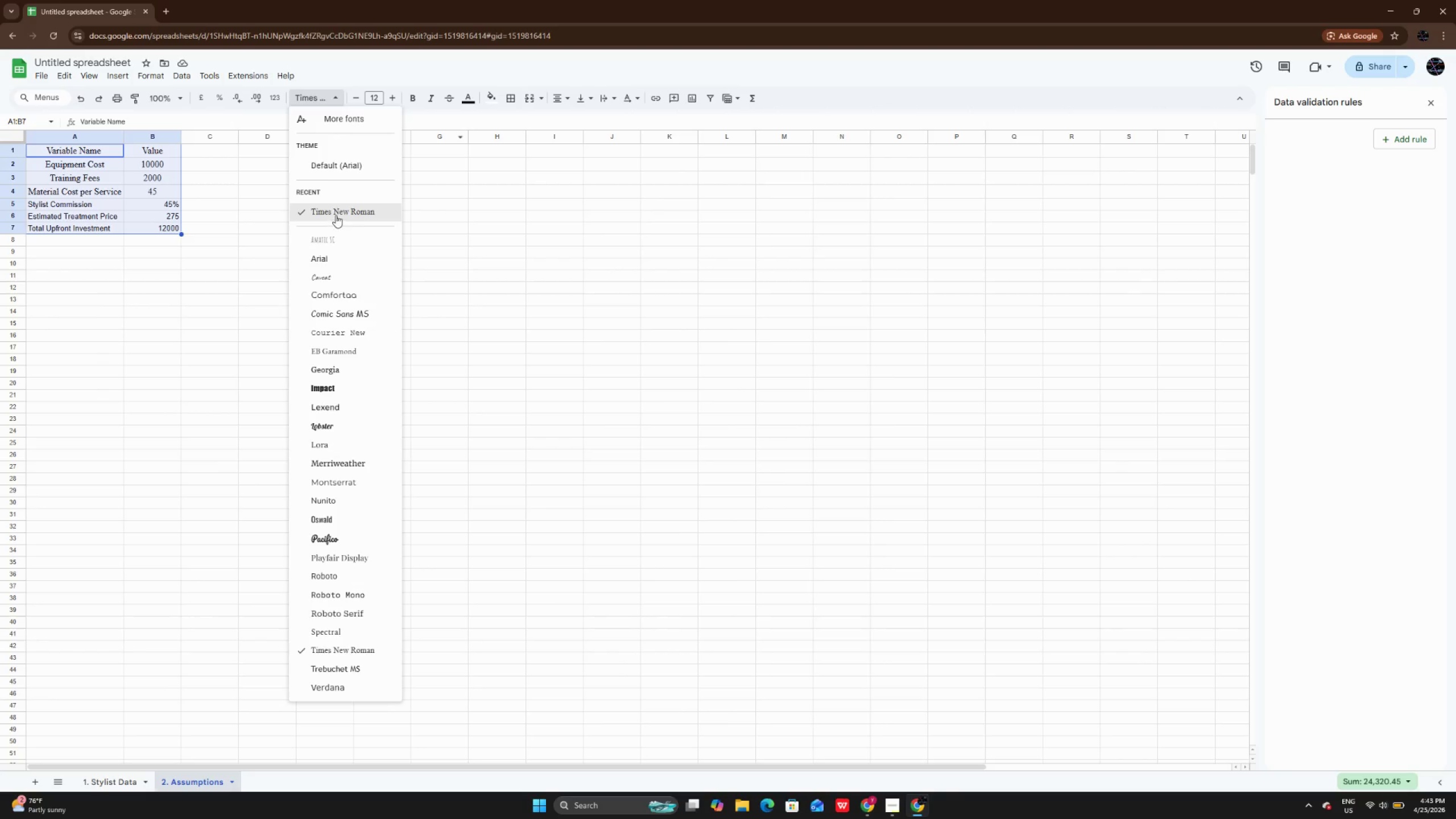 
left_click([336, 213])
 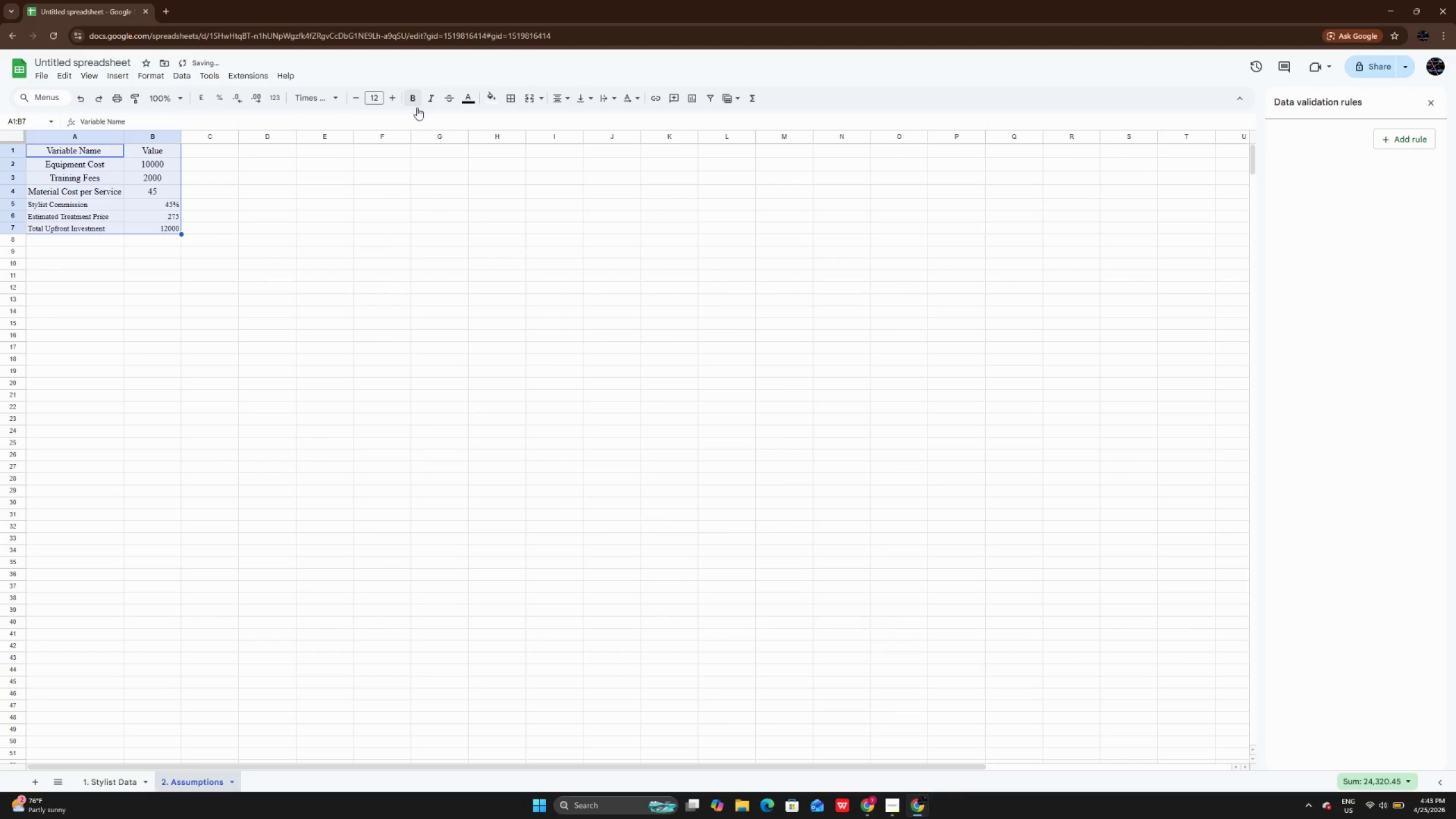 
left_click([348, 242])
 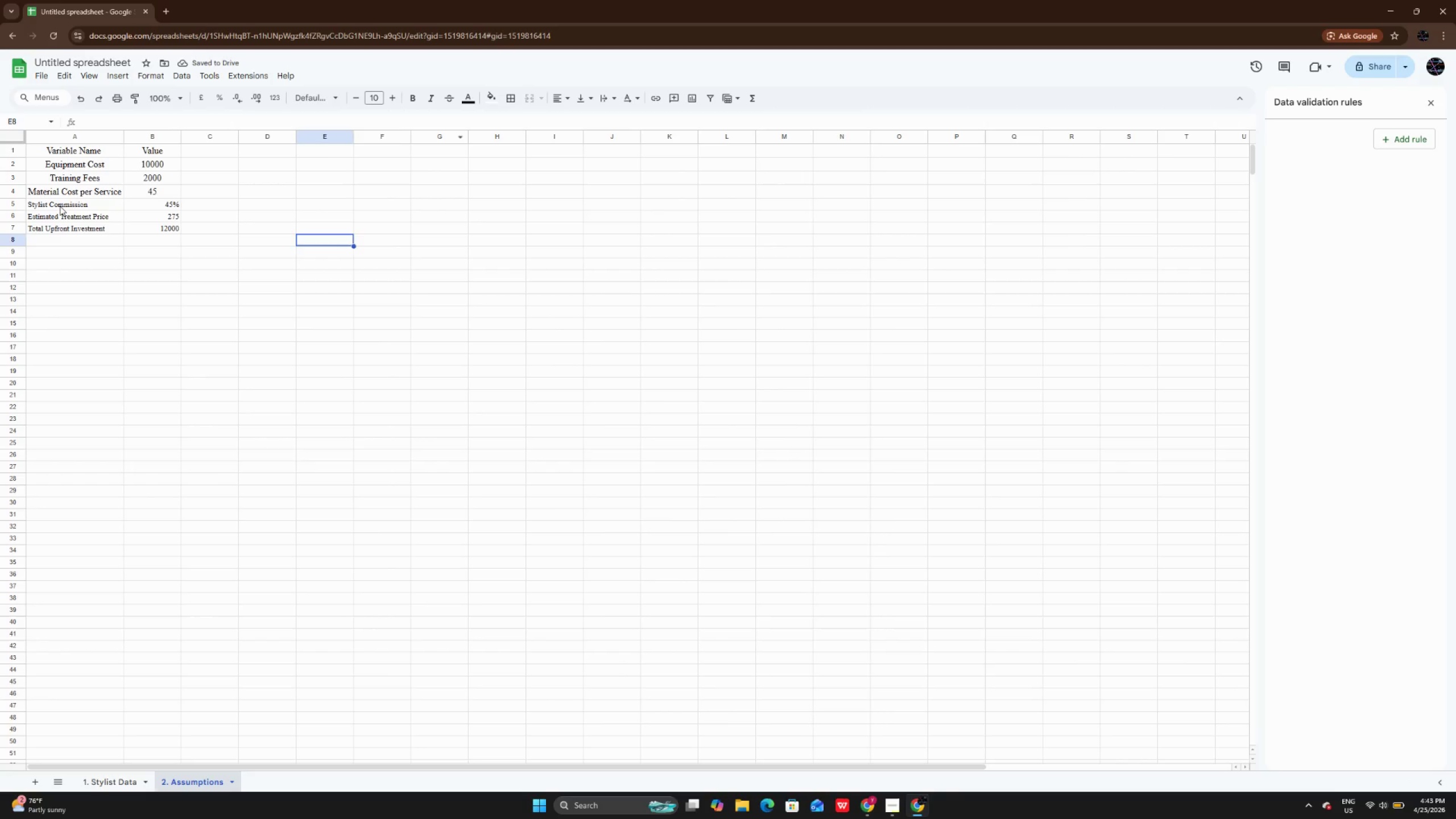 
left_click_drag(start_coordinate=[60, 206], to_coordinate=[167, 229])
 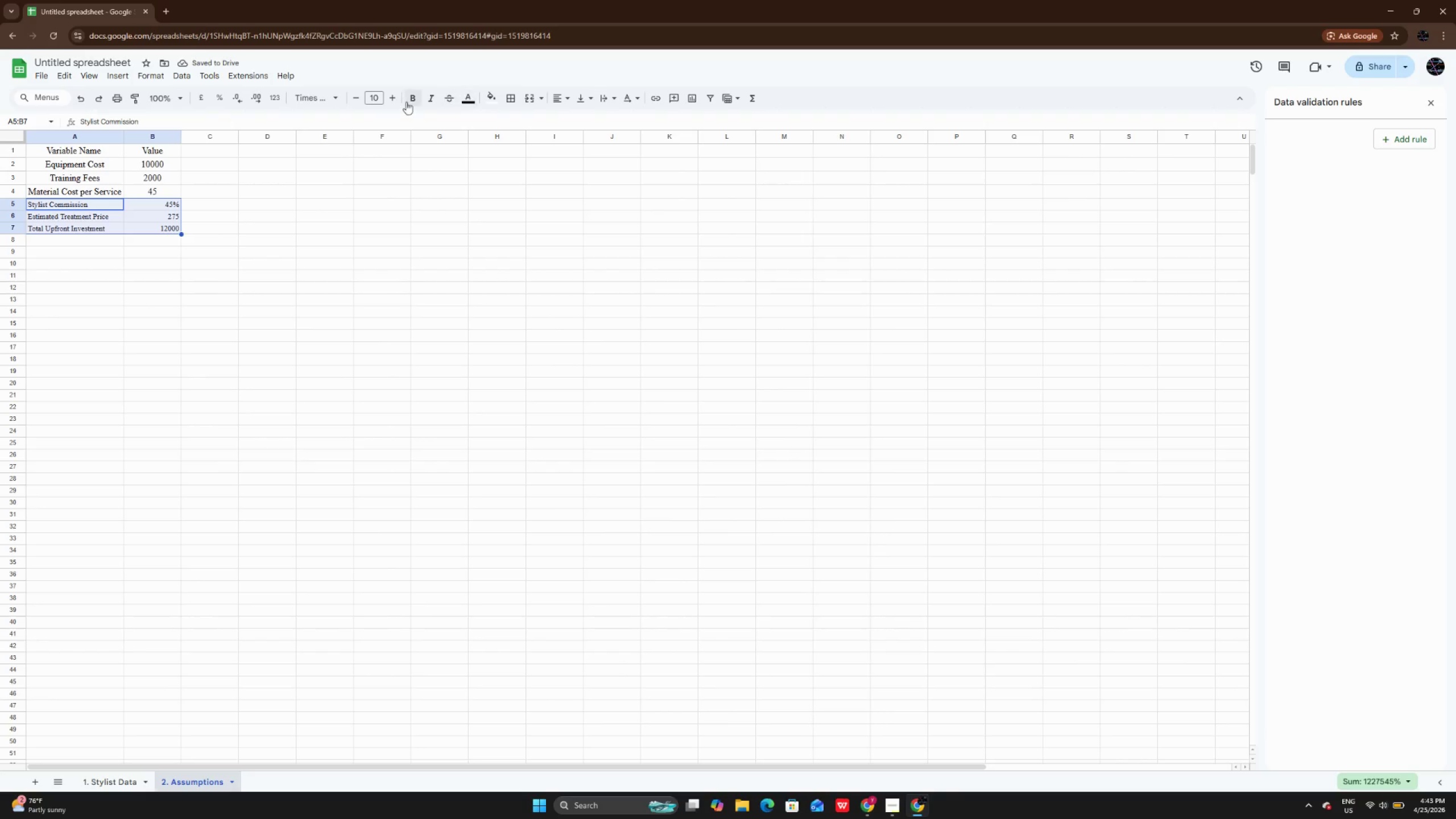 
left_click([392, 99])
 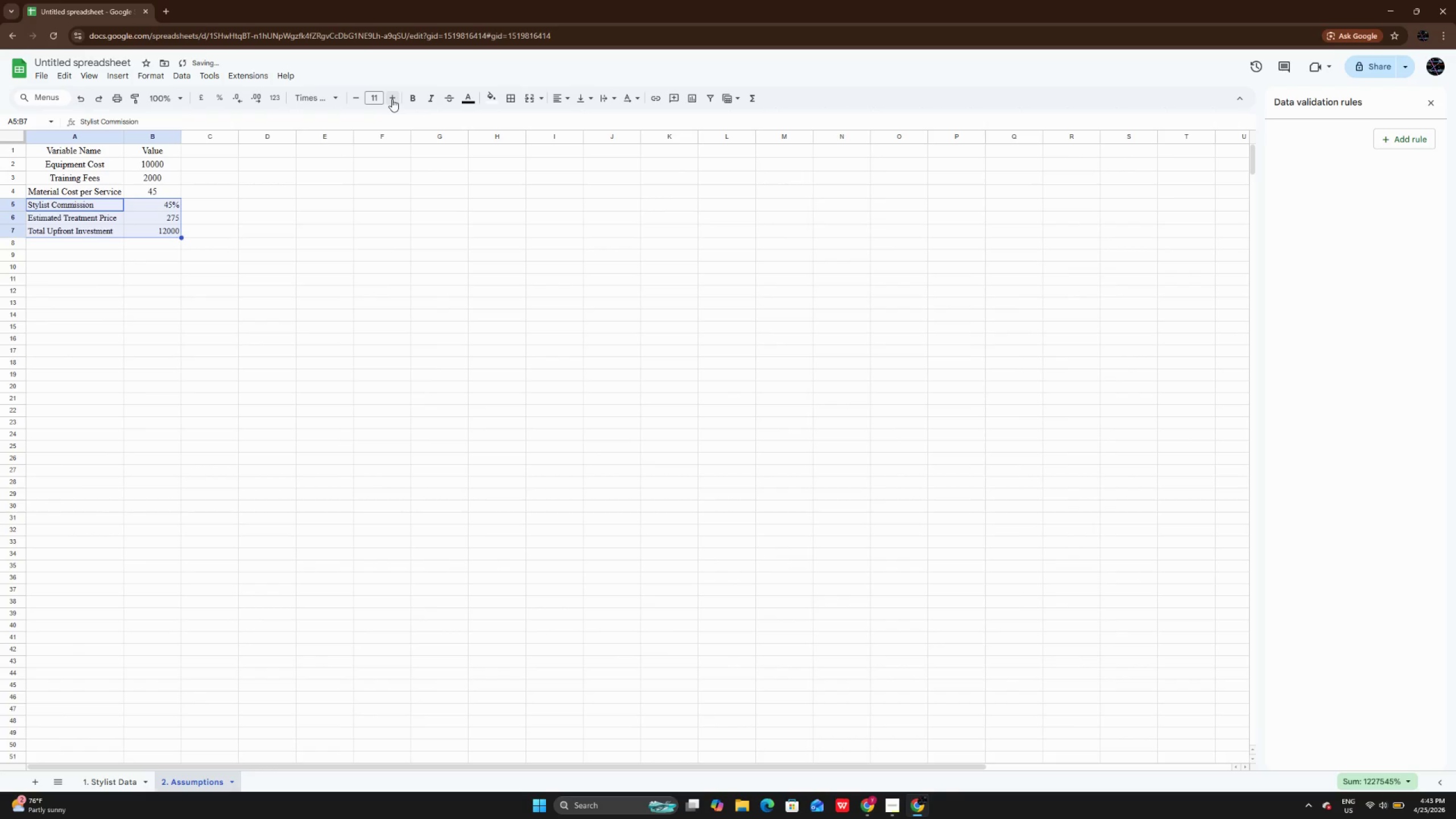 
left_click([392, 99])
 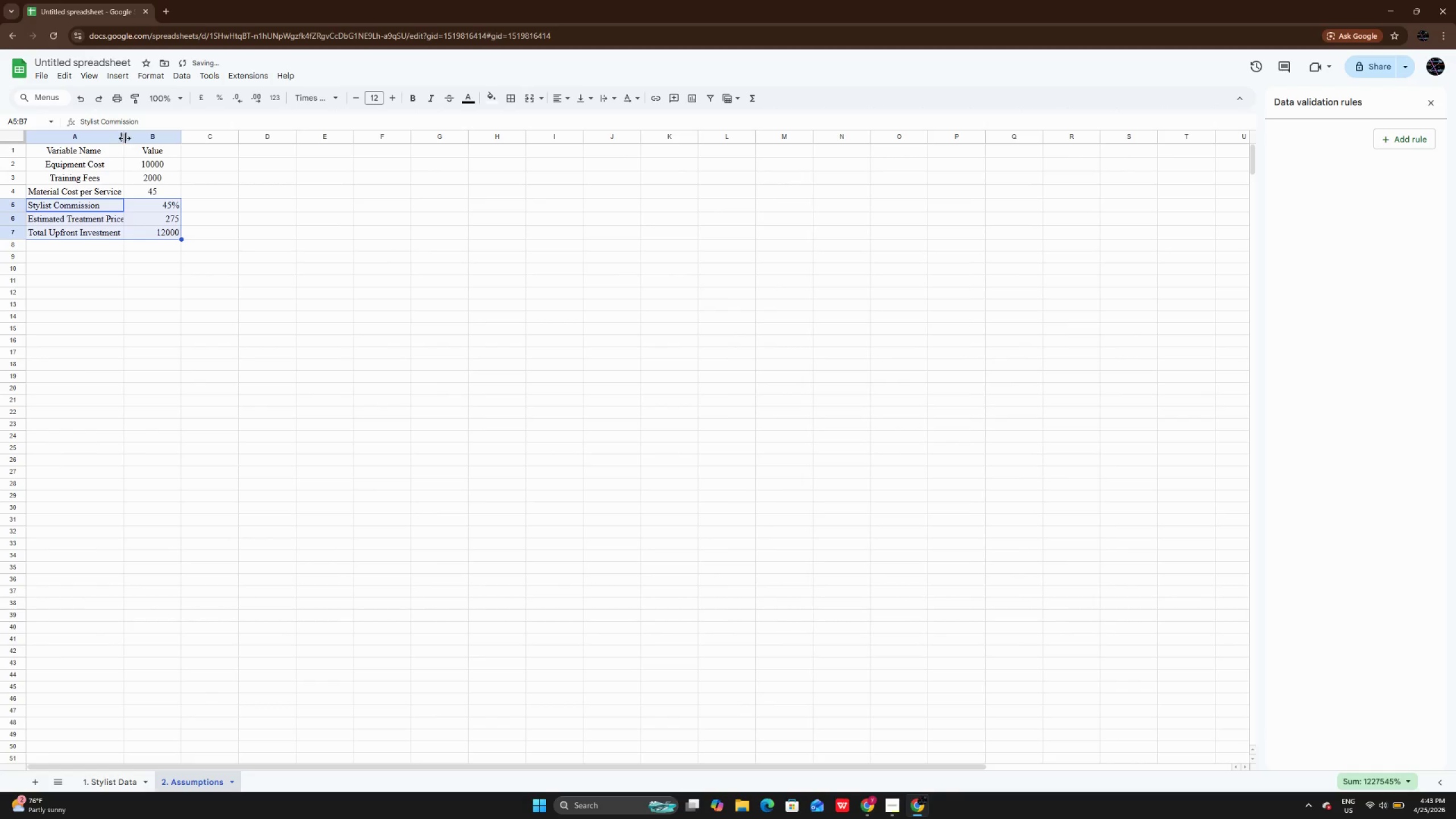 
double_click([124, 138])
 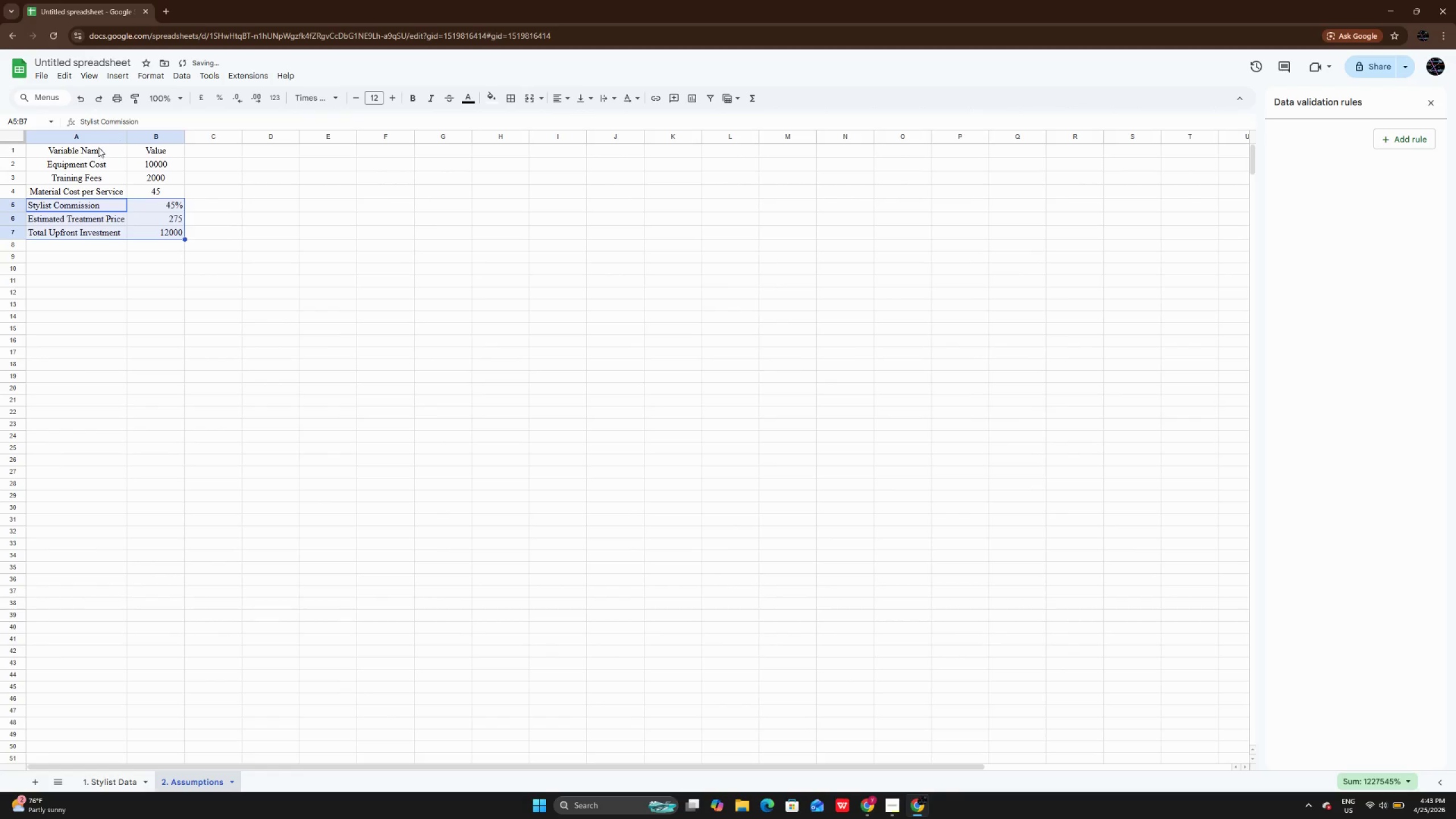 
left_click_drag(start_coordinate=[98, 146], to_coordinate=[170, 235])
 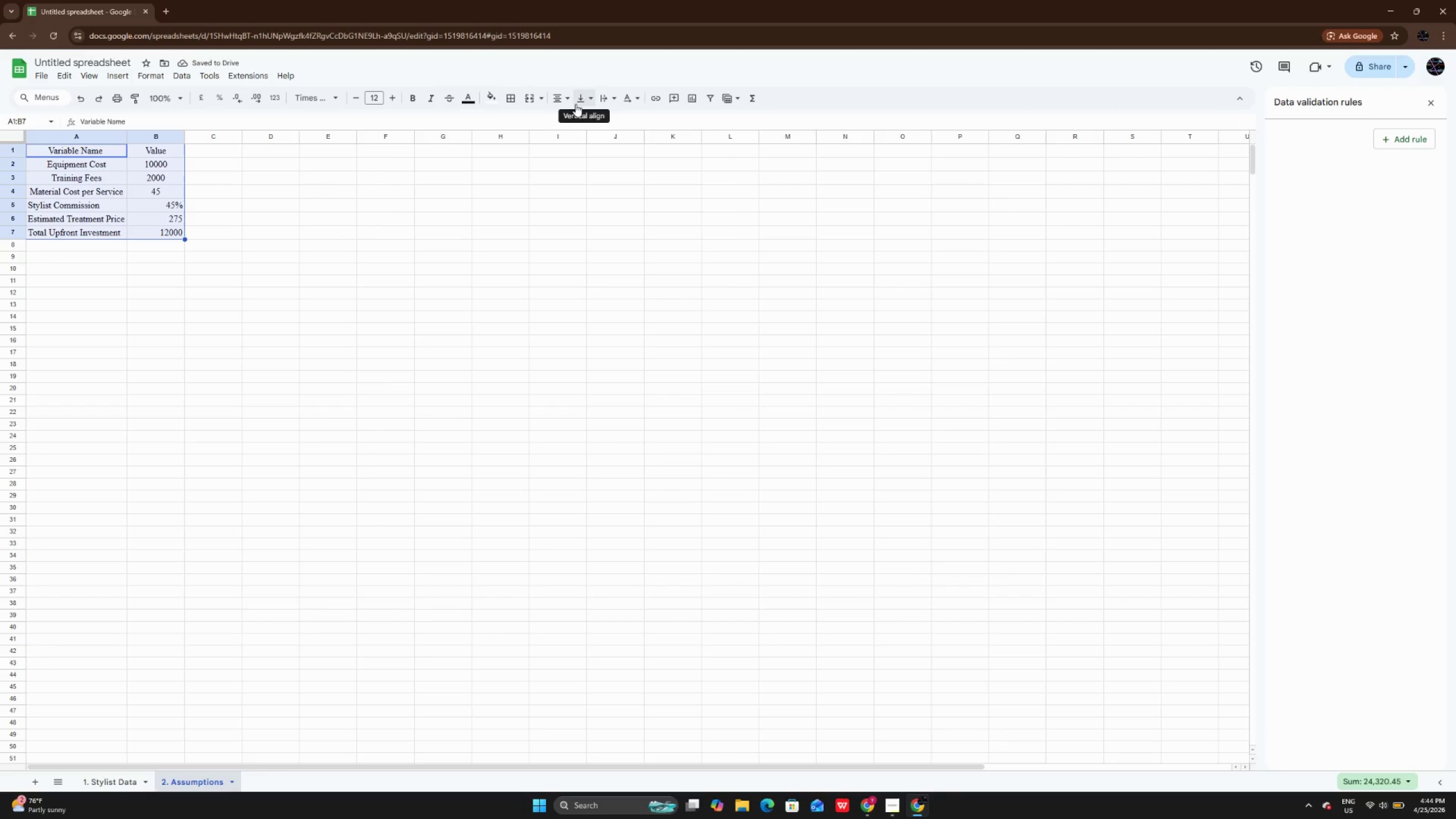 
left_click([565, 102])
 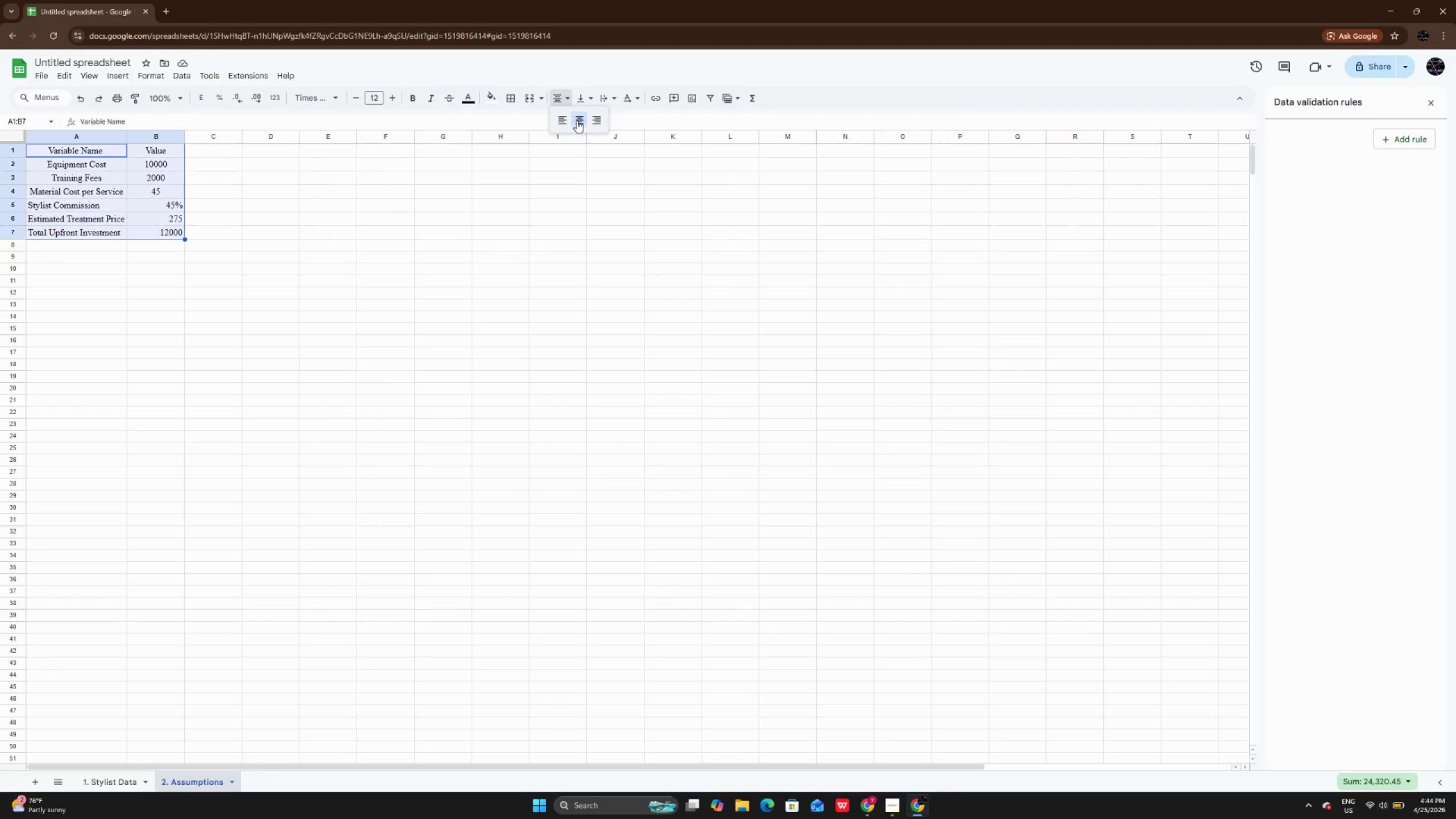 
left_click([577, 121])
 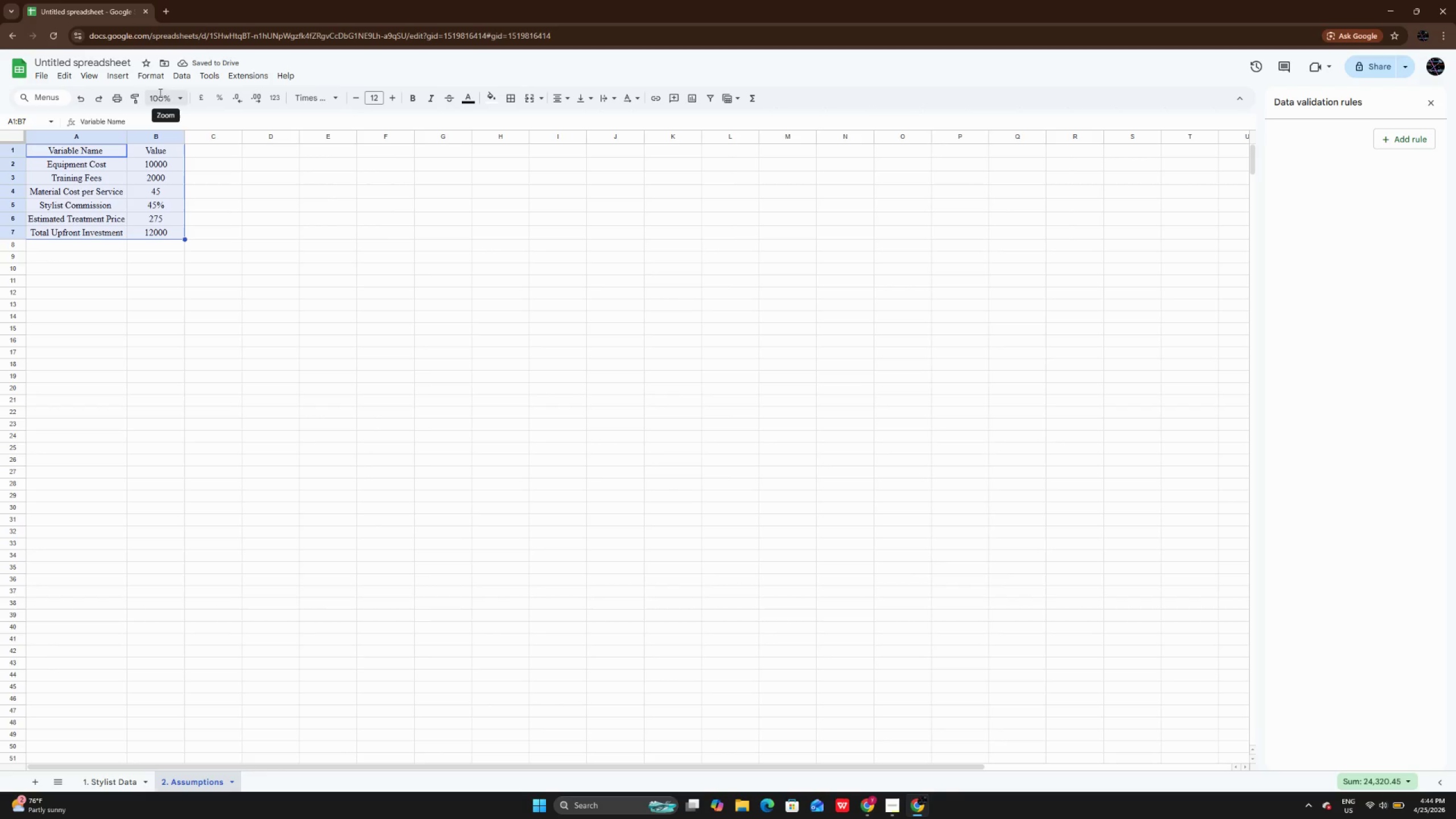 
left_click([159, 76])
 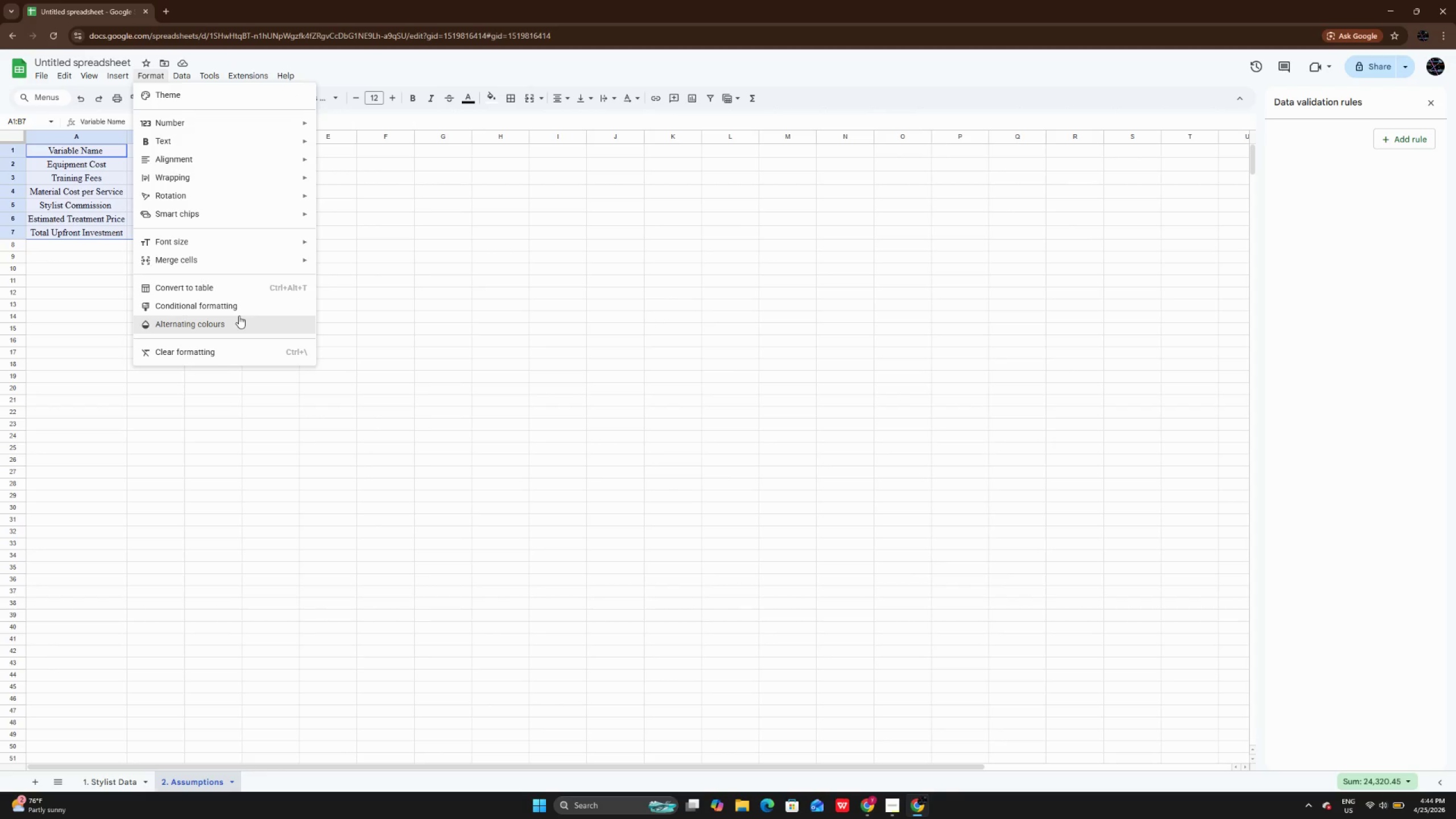 
left_click([239, 316])
 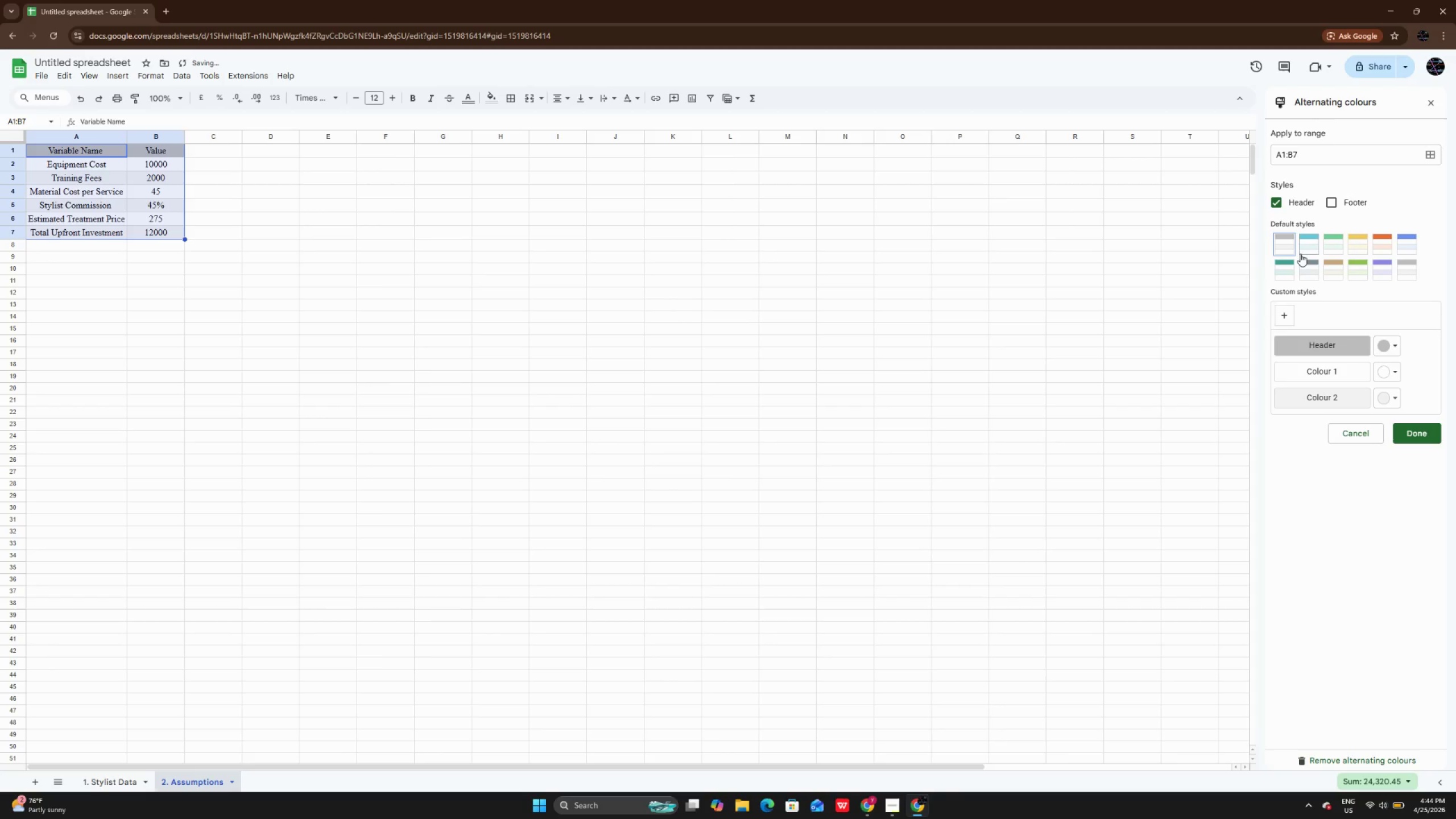 
left_click([1288, 266])
 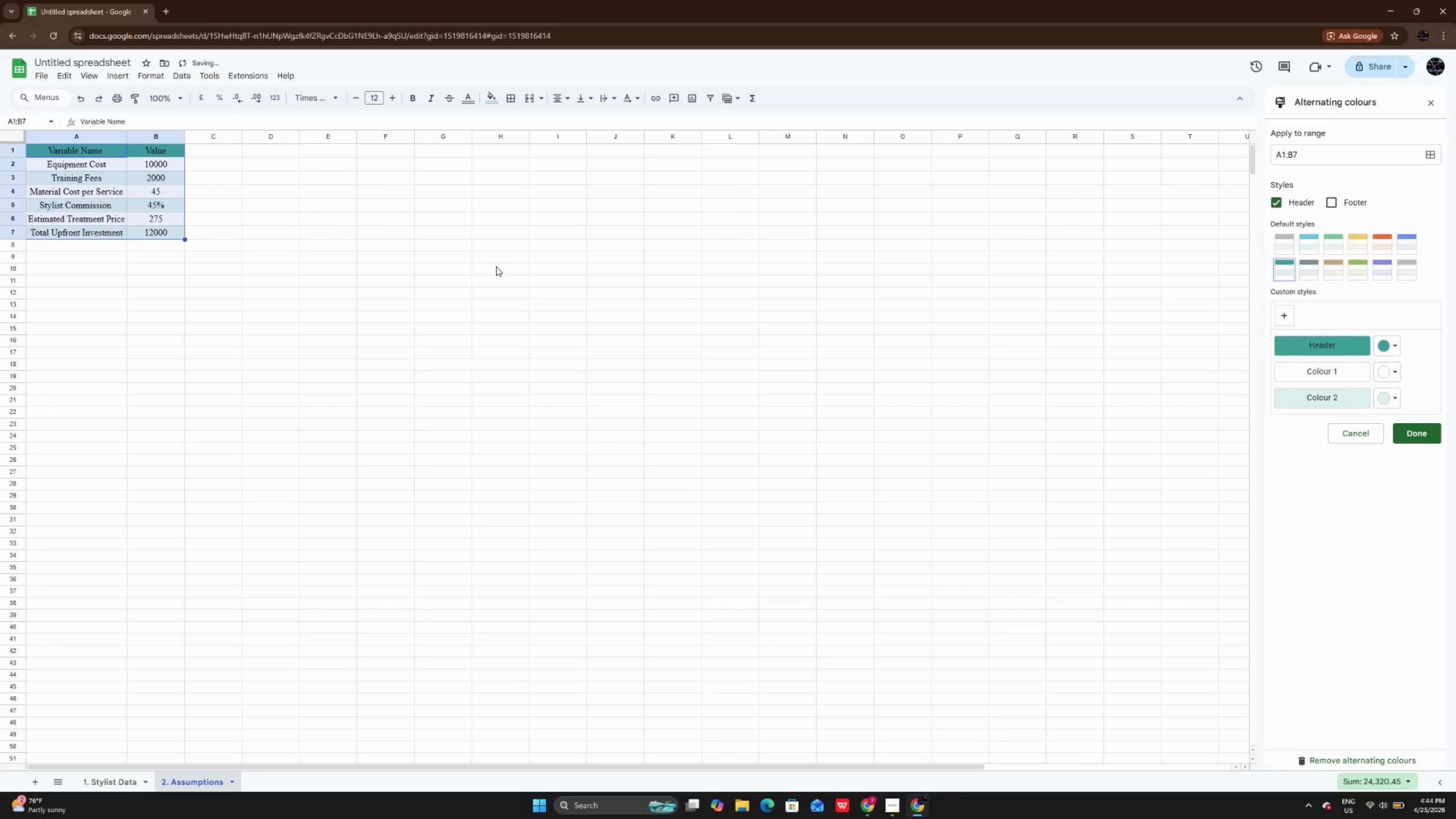 
left_click([465, 259])
 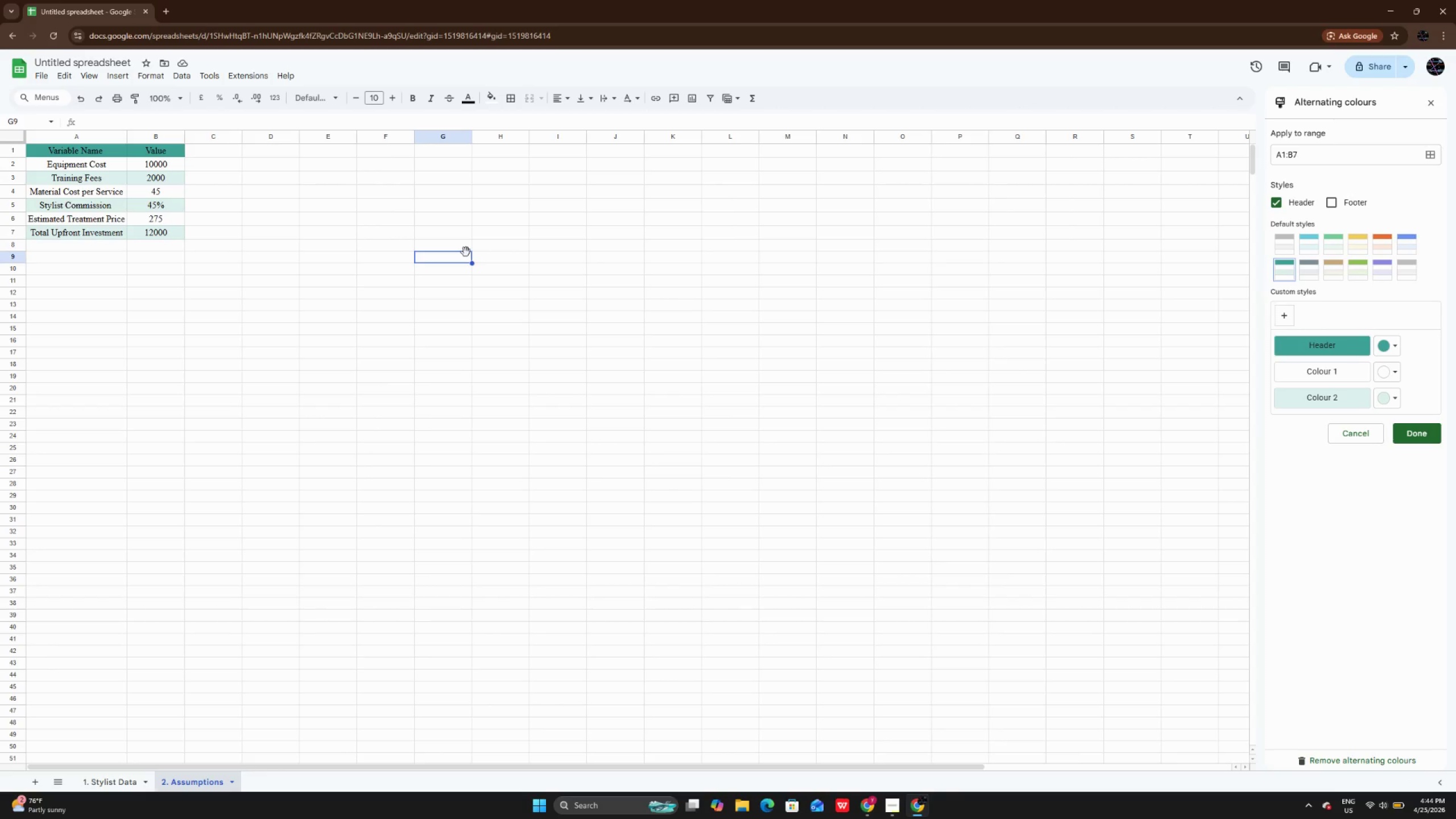 
wait(15.28)
 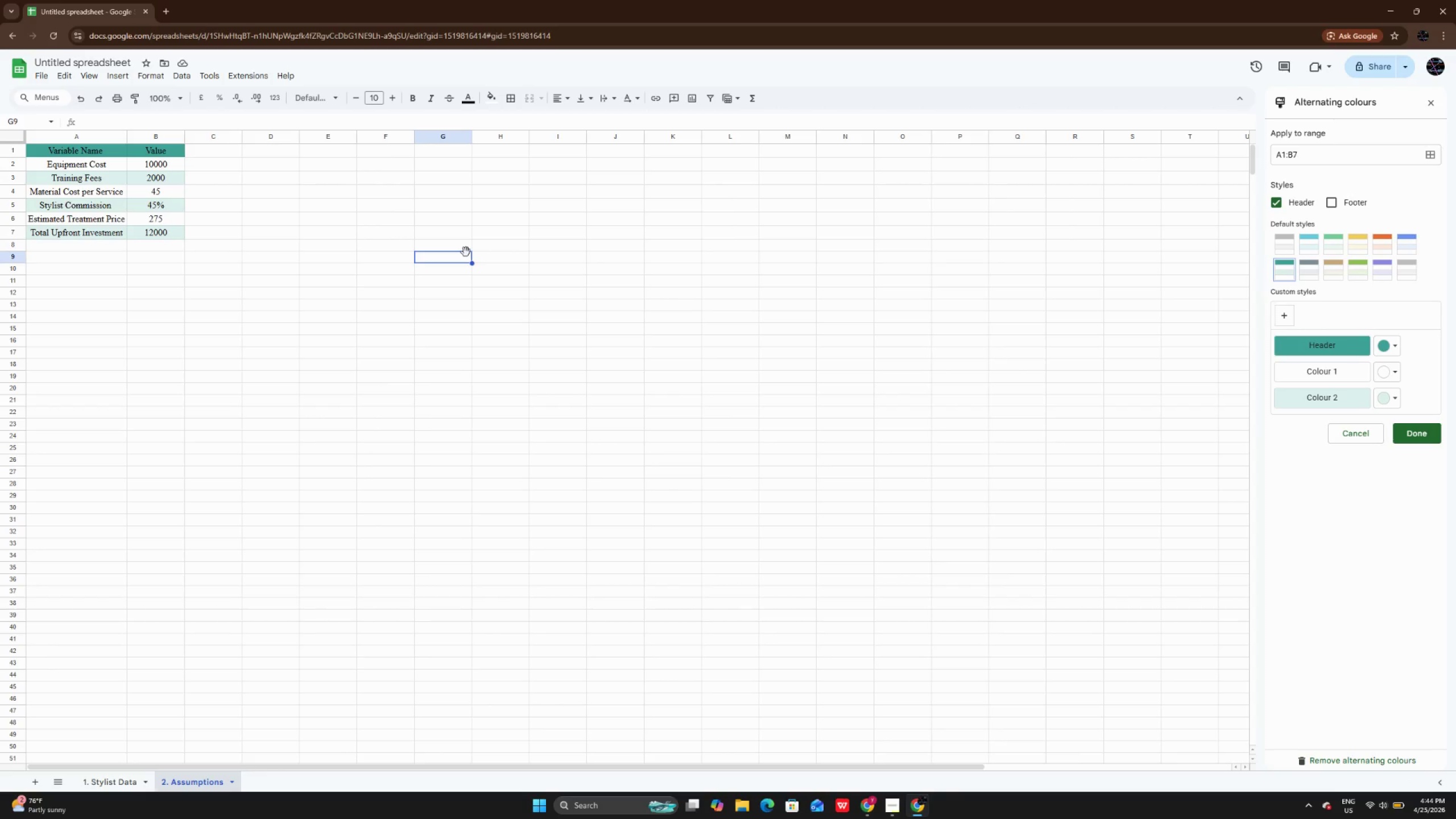 
left_click([1436, 102])
 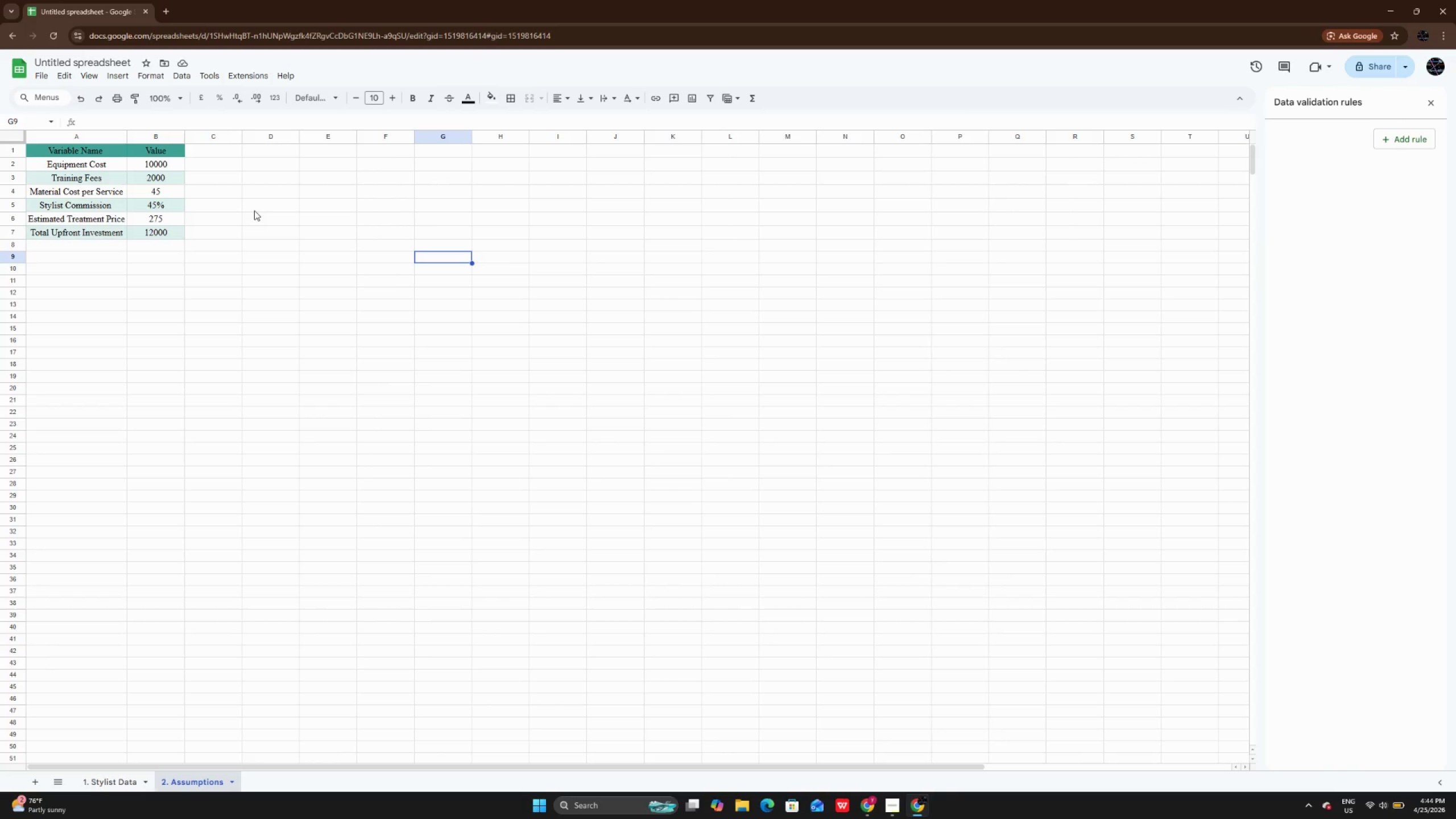 
wait(8.77)
 